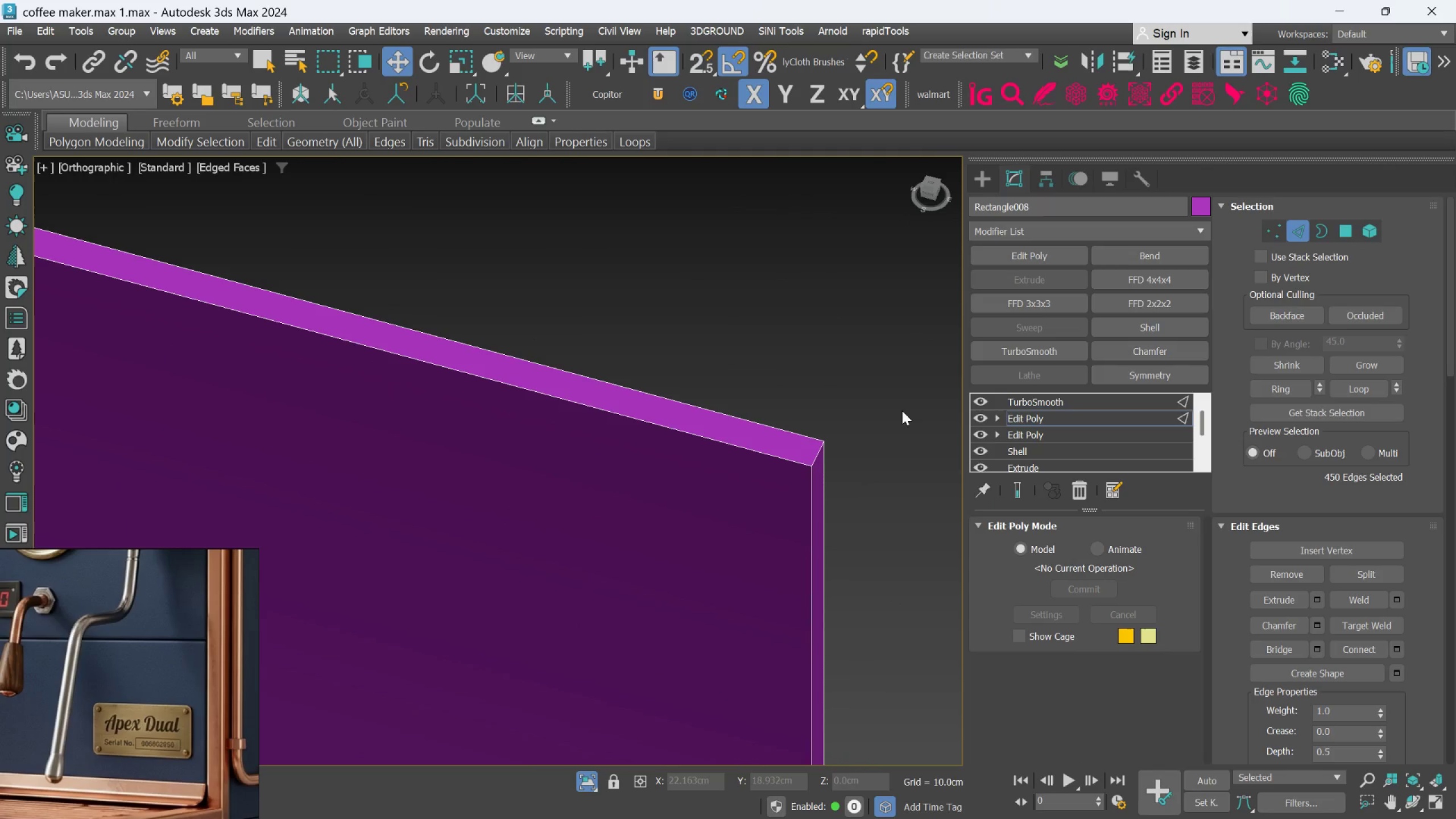 
scroll: coordinate [821, 467], scroll_direction: up, amount: 2.0
 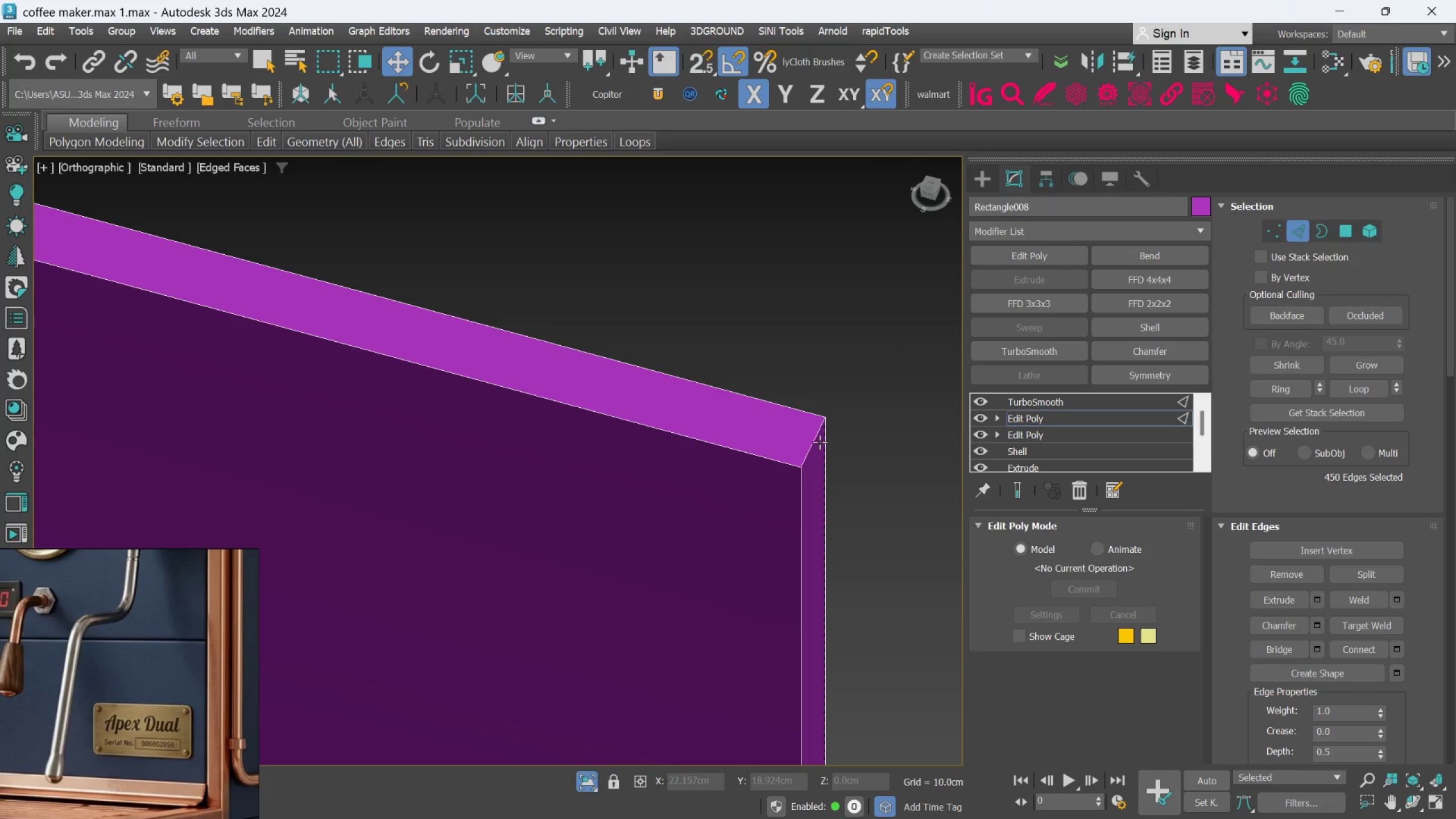 
left_click([820, 442])
 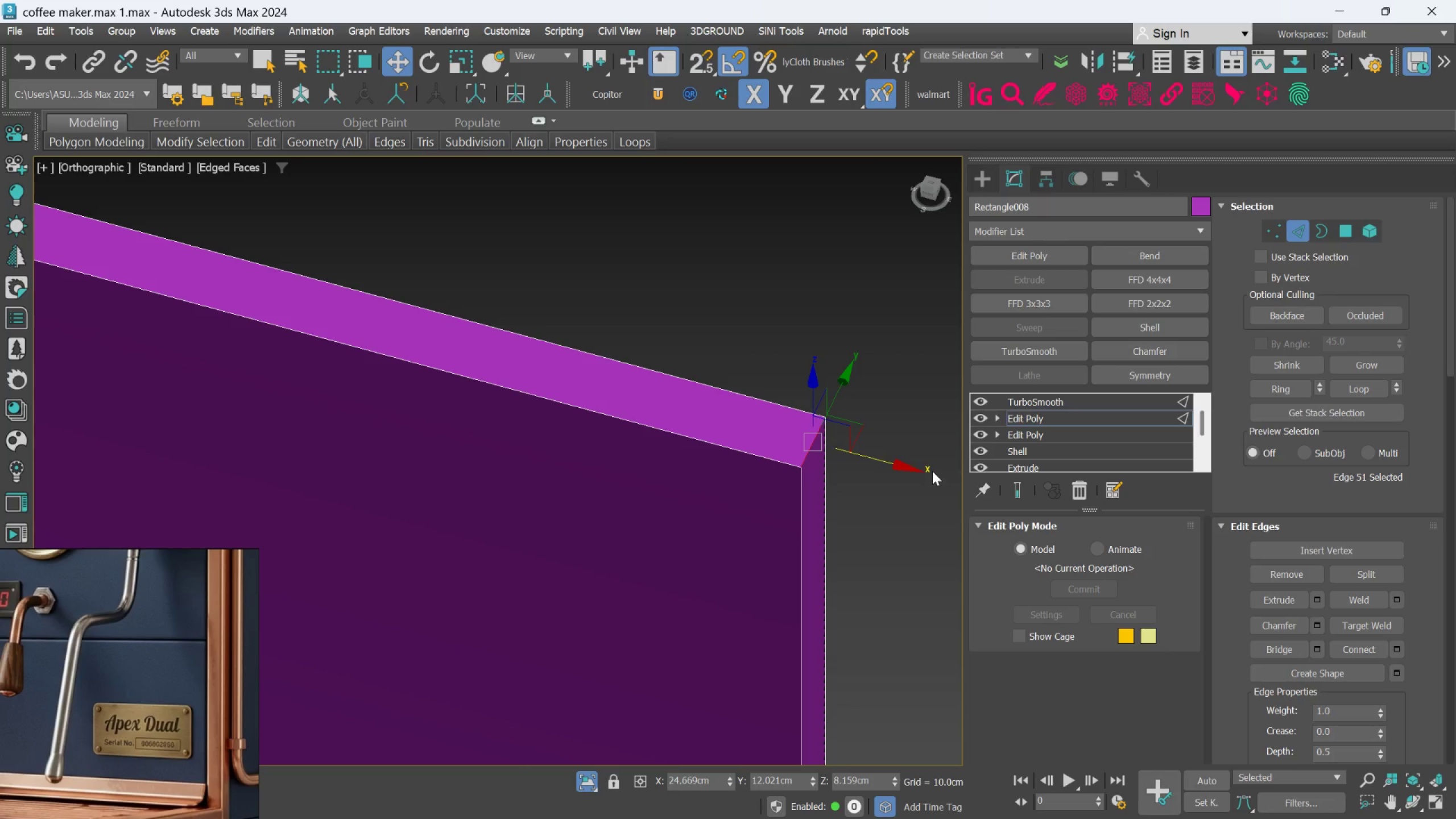 
scroll: coordinate [901, 489], scroll_direction: up, amount: 1.0
 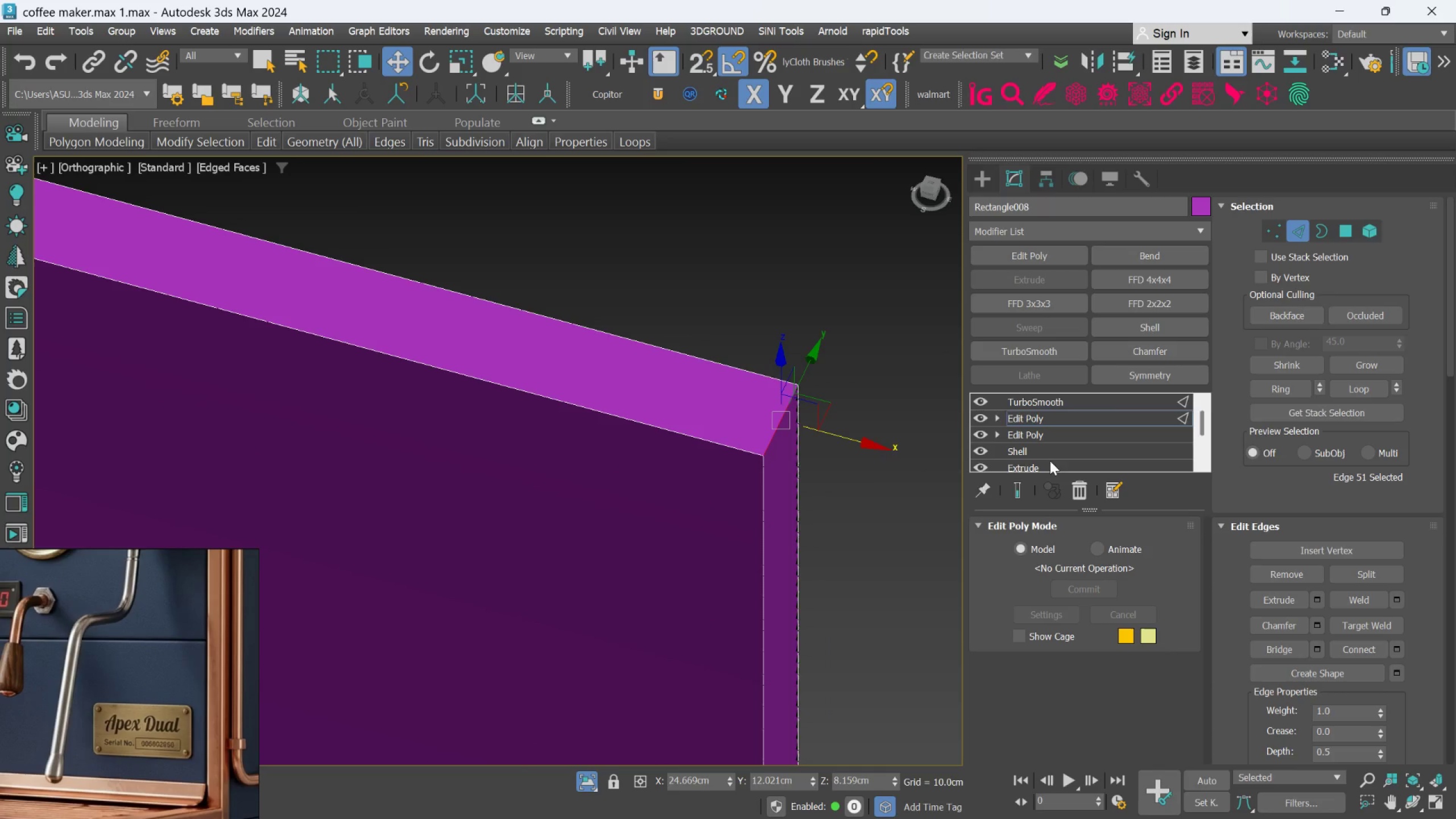 
left_click([1048, 446])
 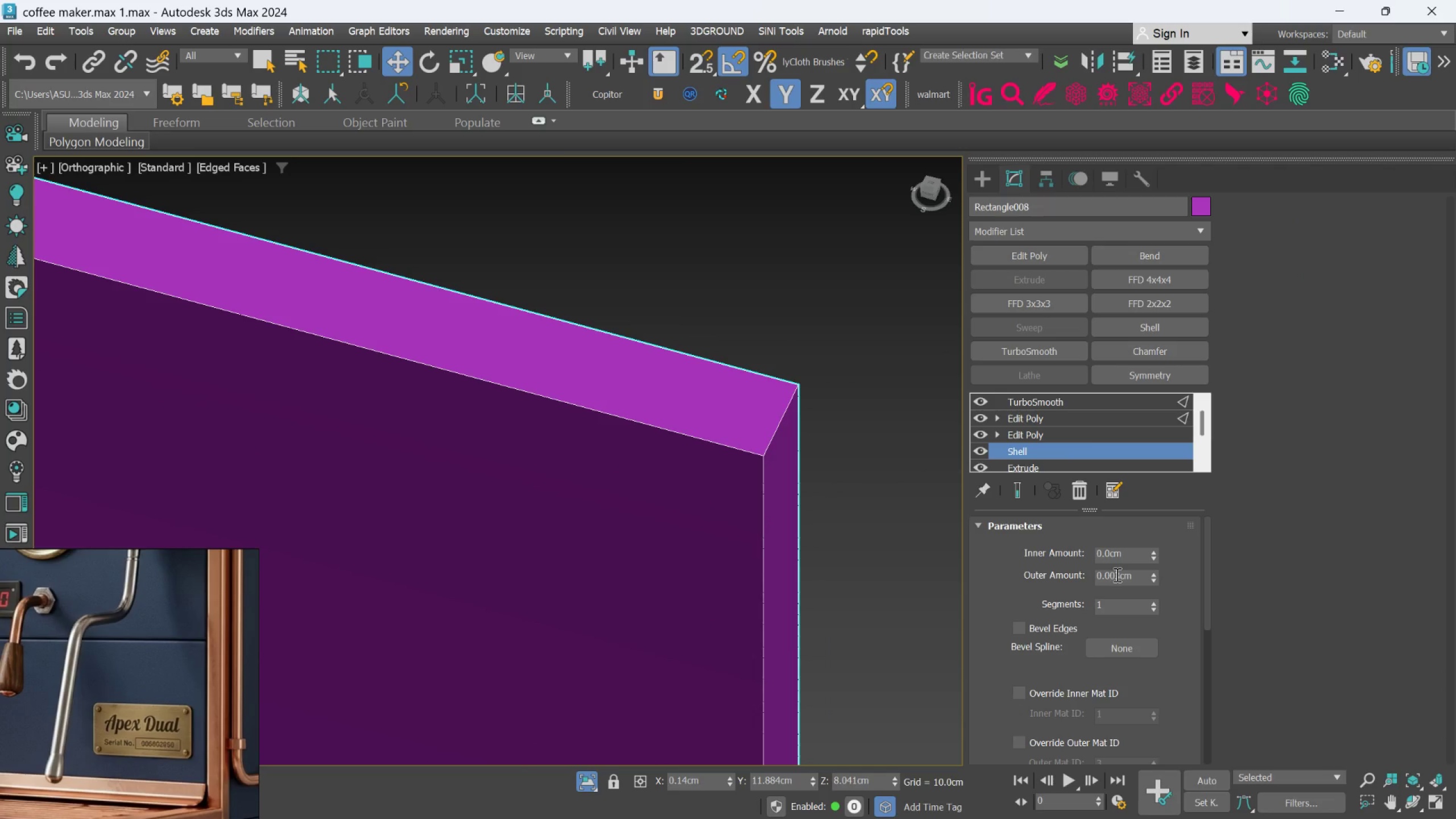 
left_click([1119, 573])
 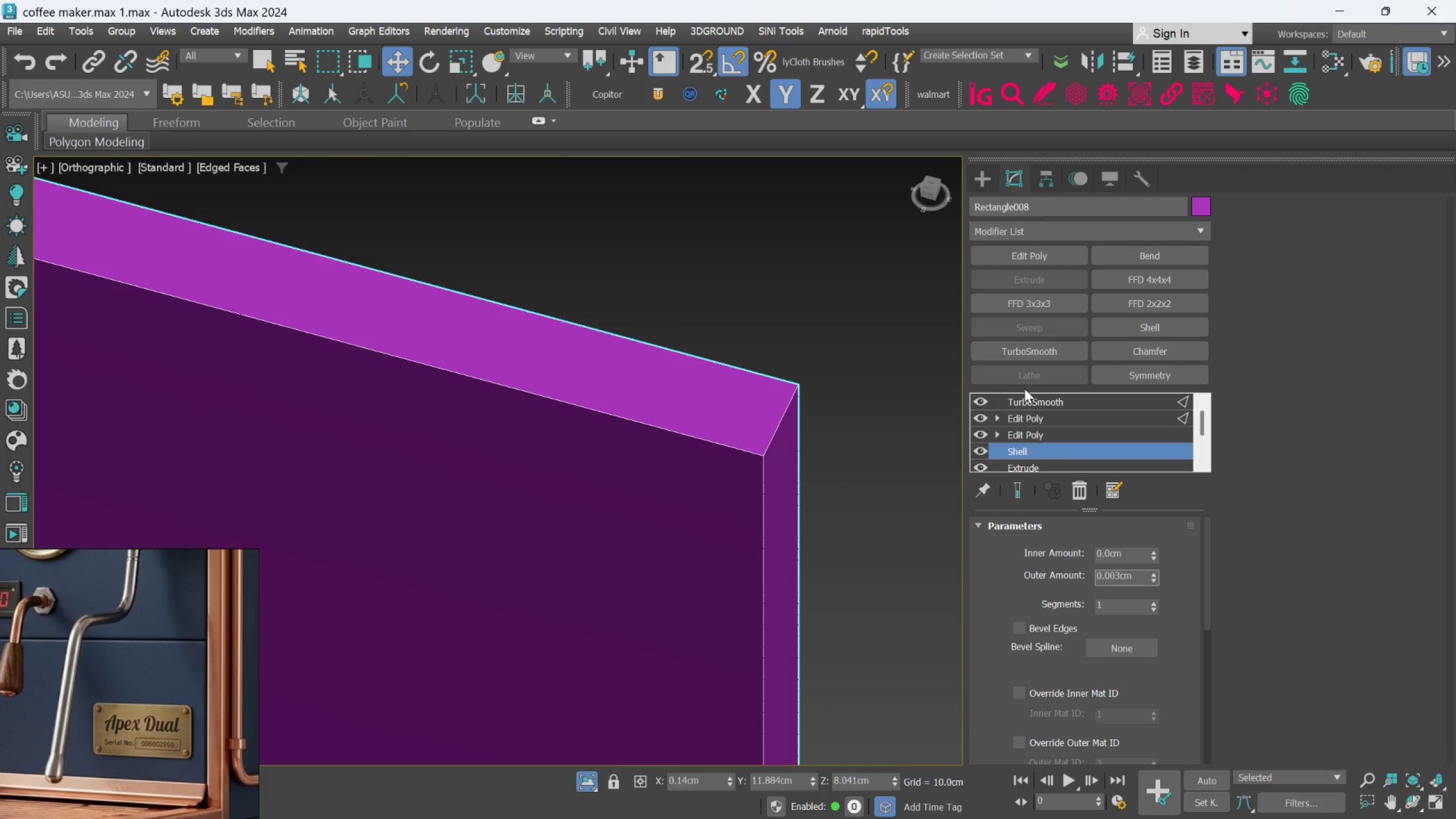 
left_click([1024, 415])
 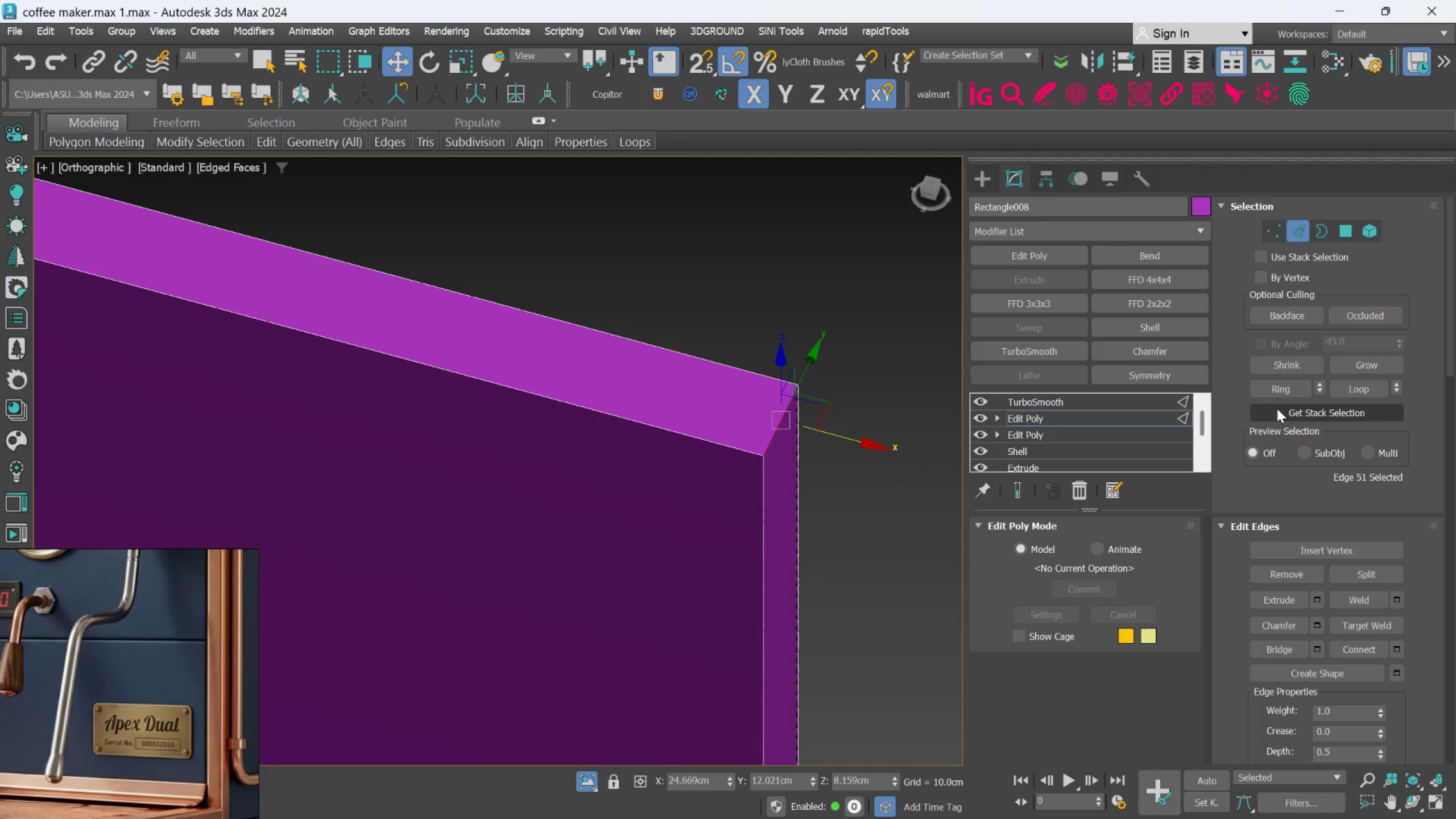 
left_click([1280, 390])
 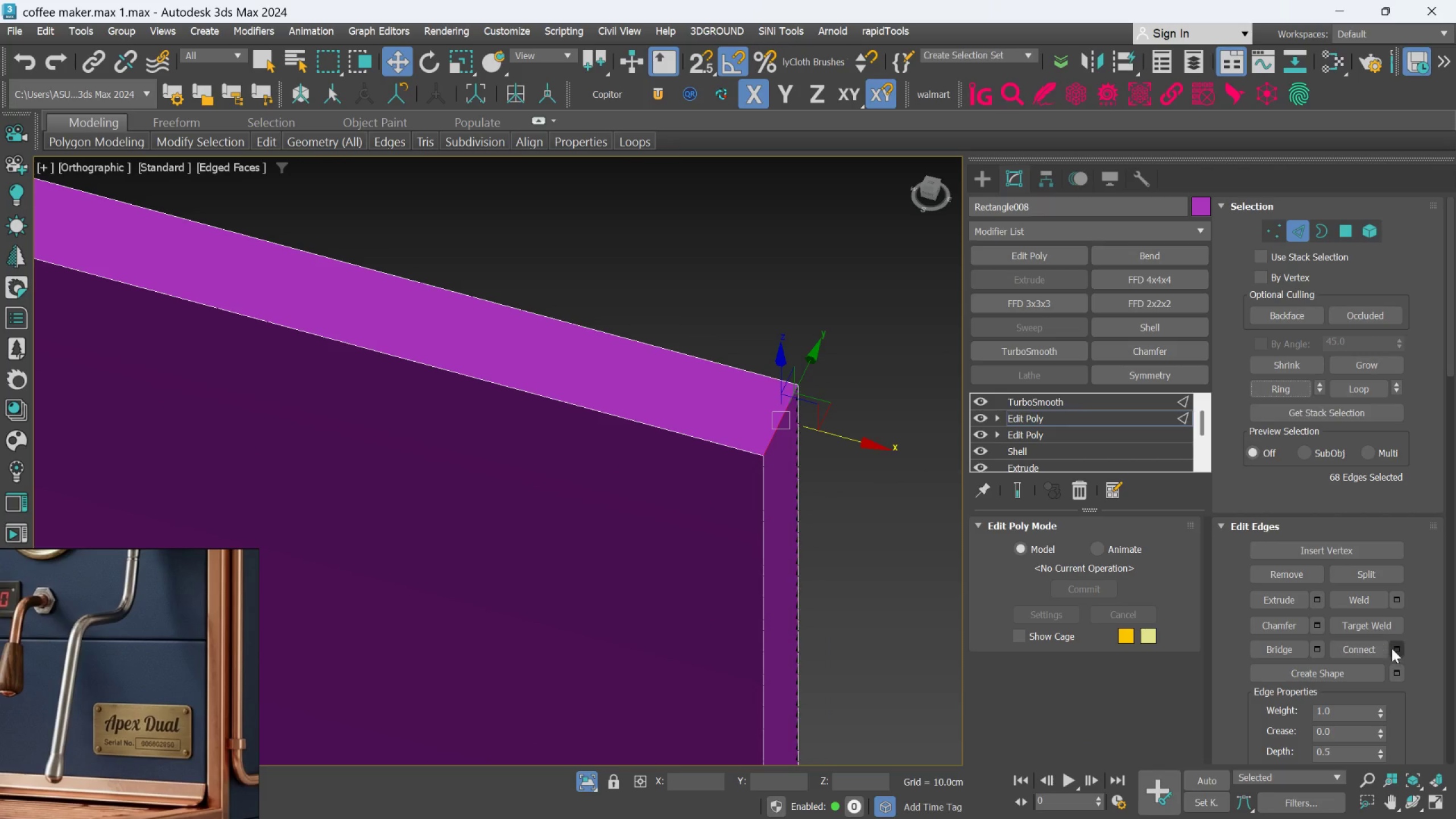 
left_click([1399, 653])
 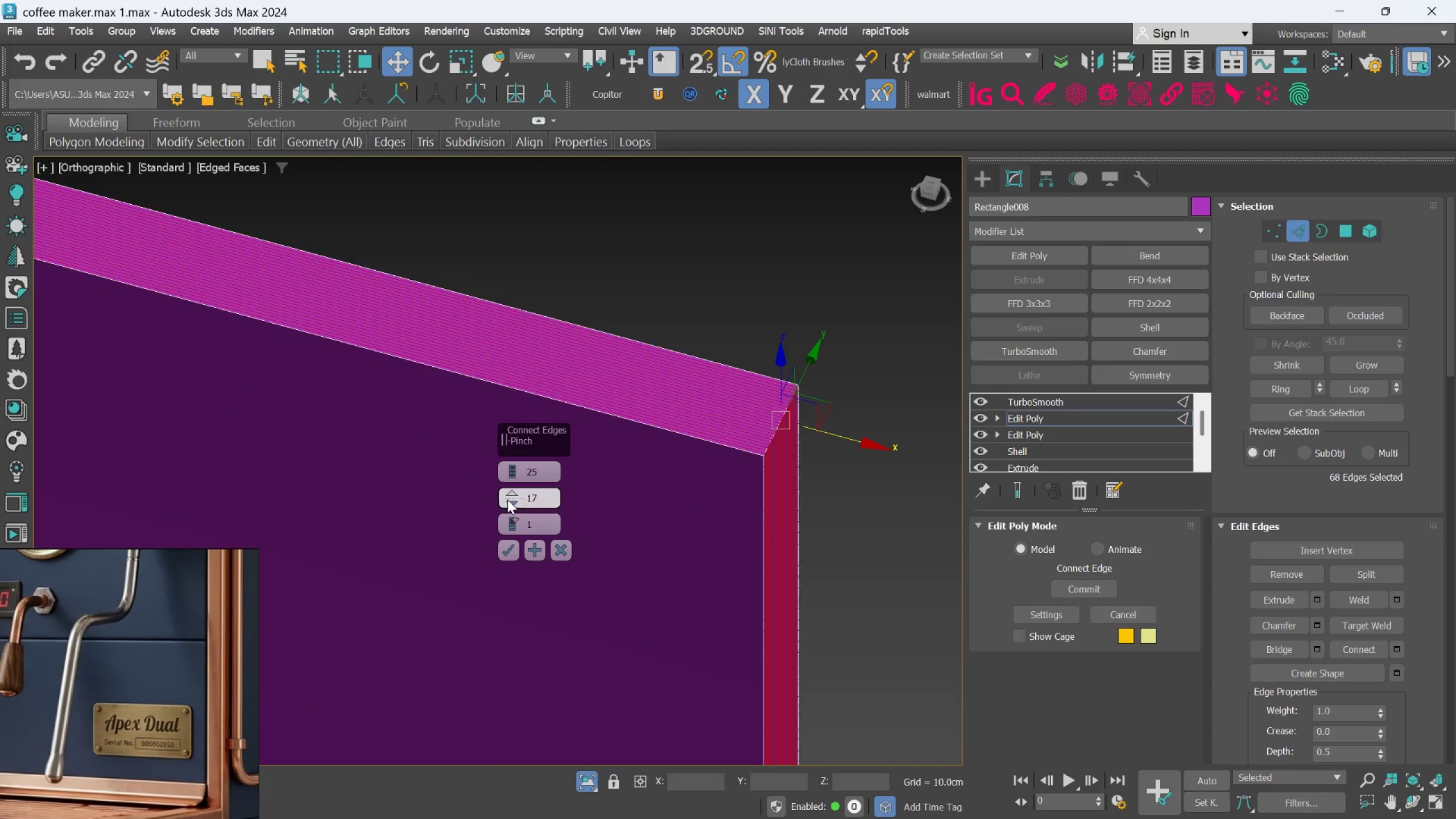 
right_click([515, 474])
 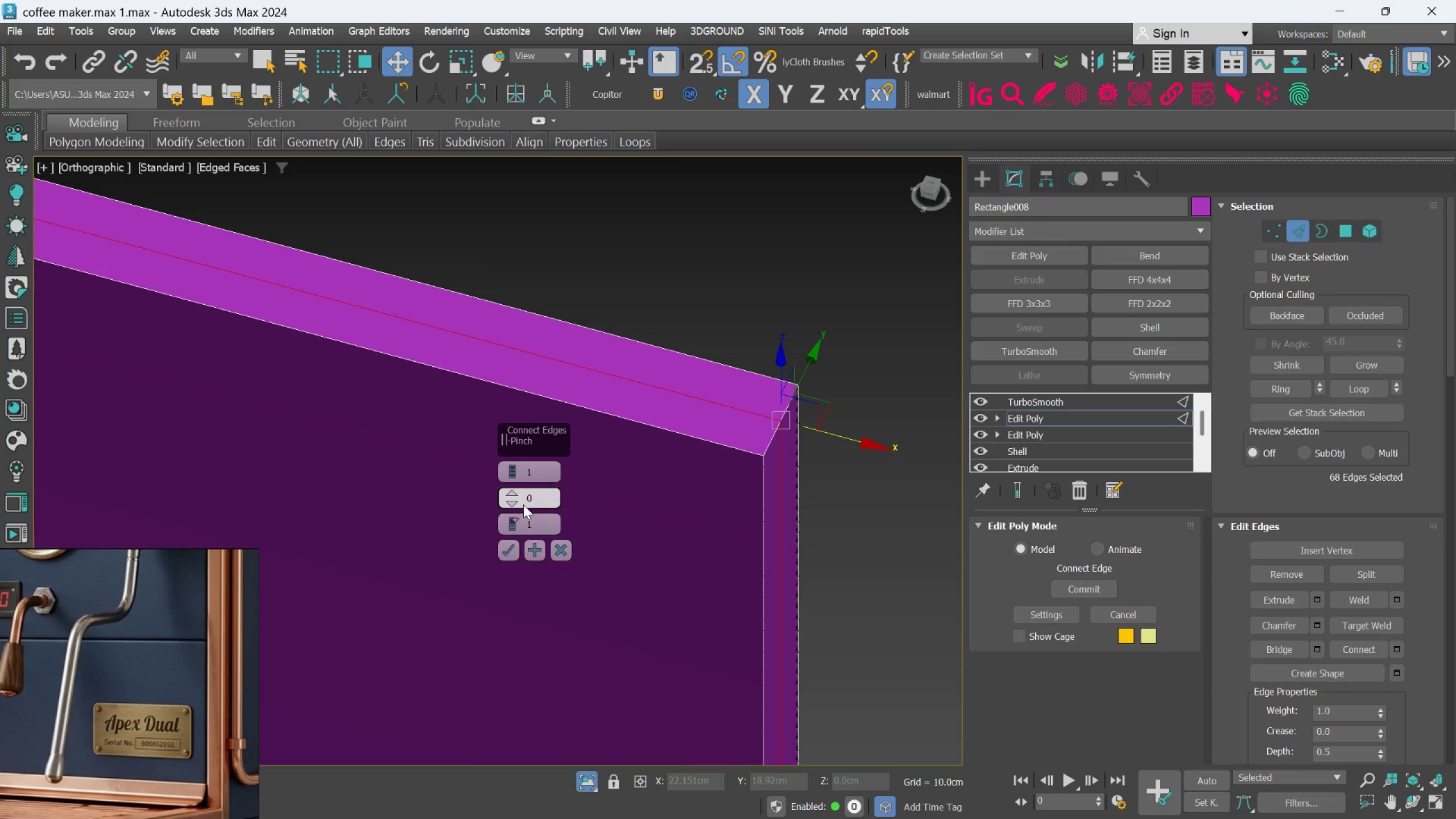 
left_click([508, 545])
 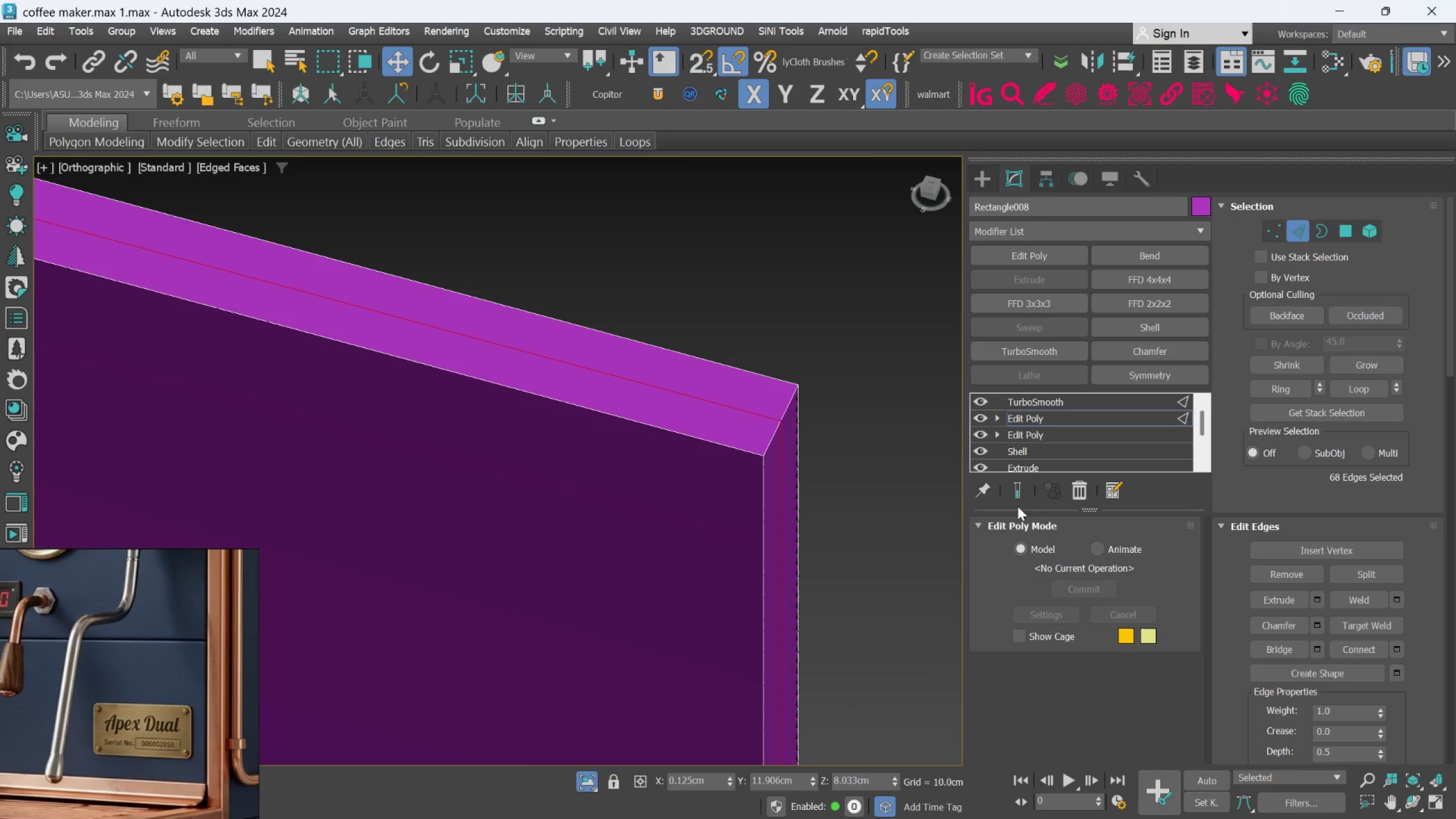 
left_click([1017, 502])
 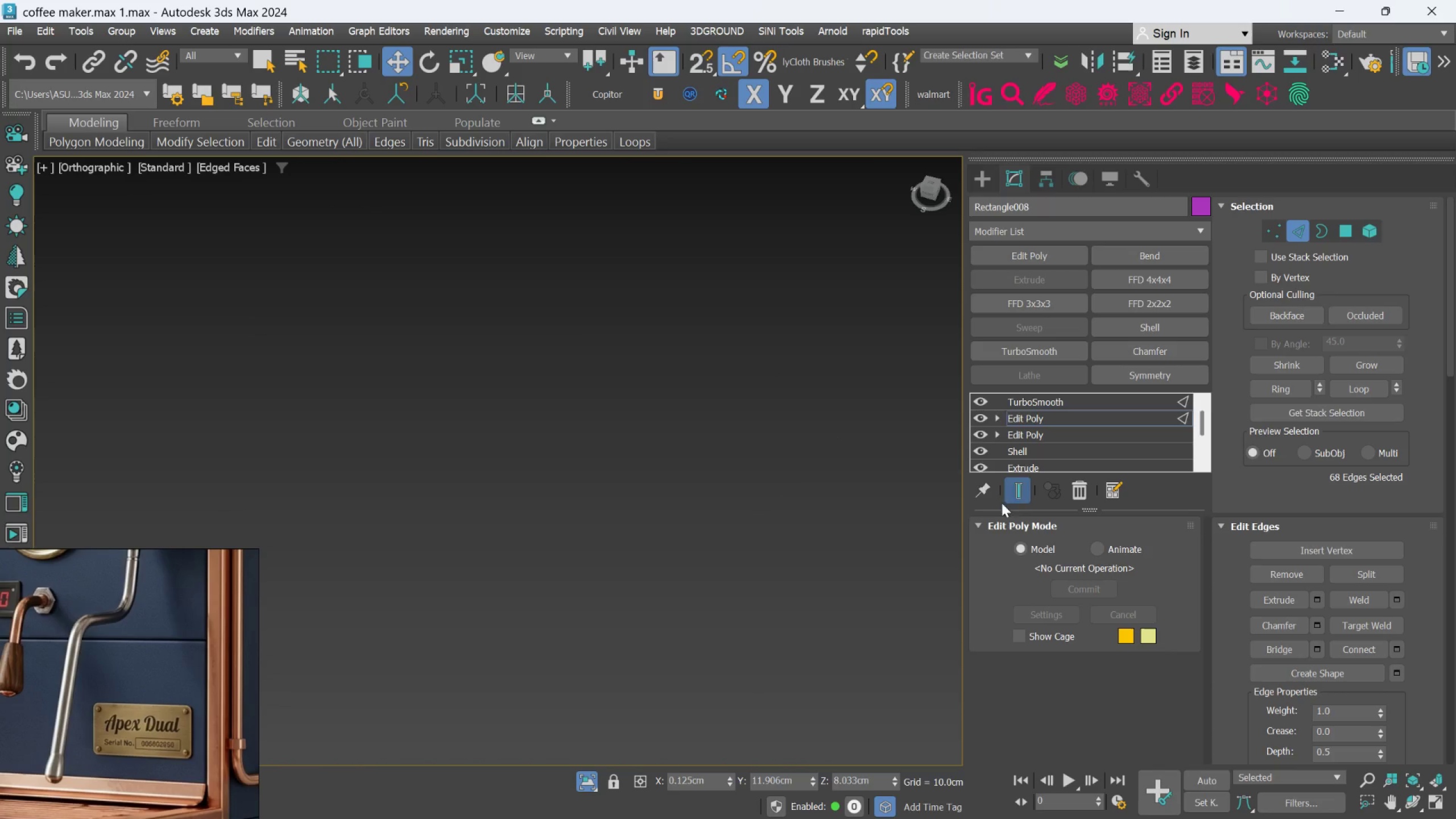 
scroll: coordinate [632, 423], scroll_direction: down, amount: 7.0
 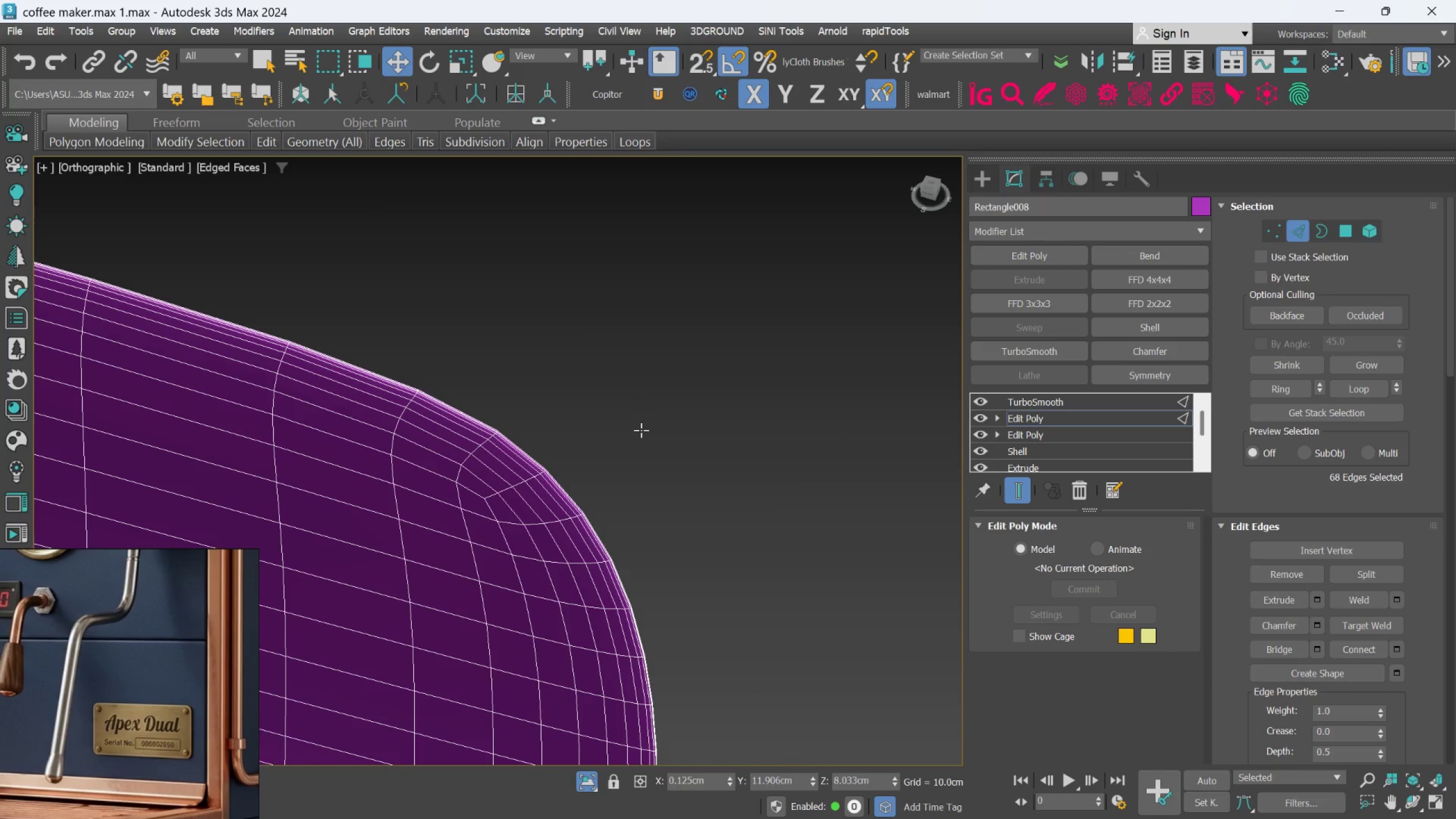 
scroll: coordinate [685, 466], scroll_direction: none, amount: 0.0
 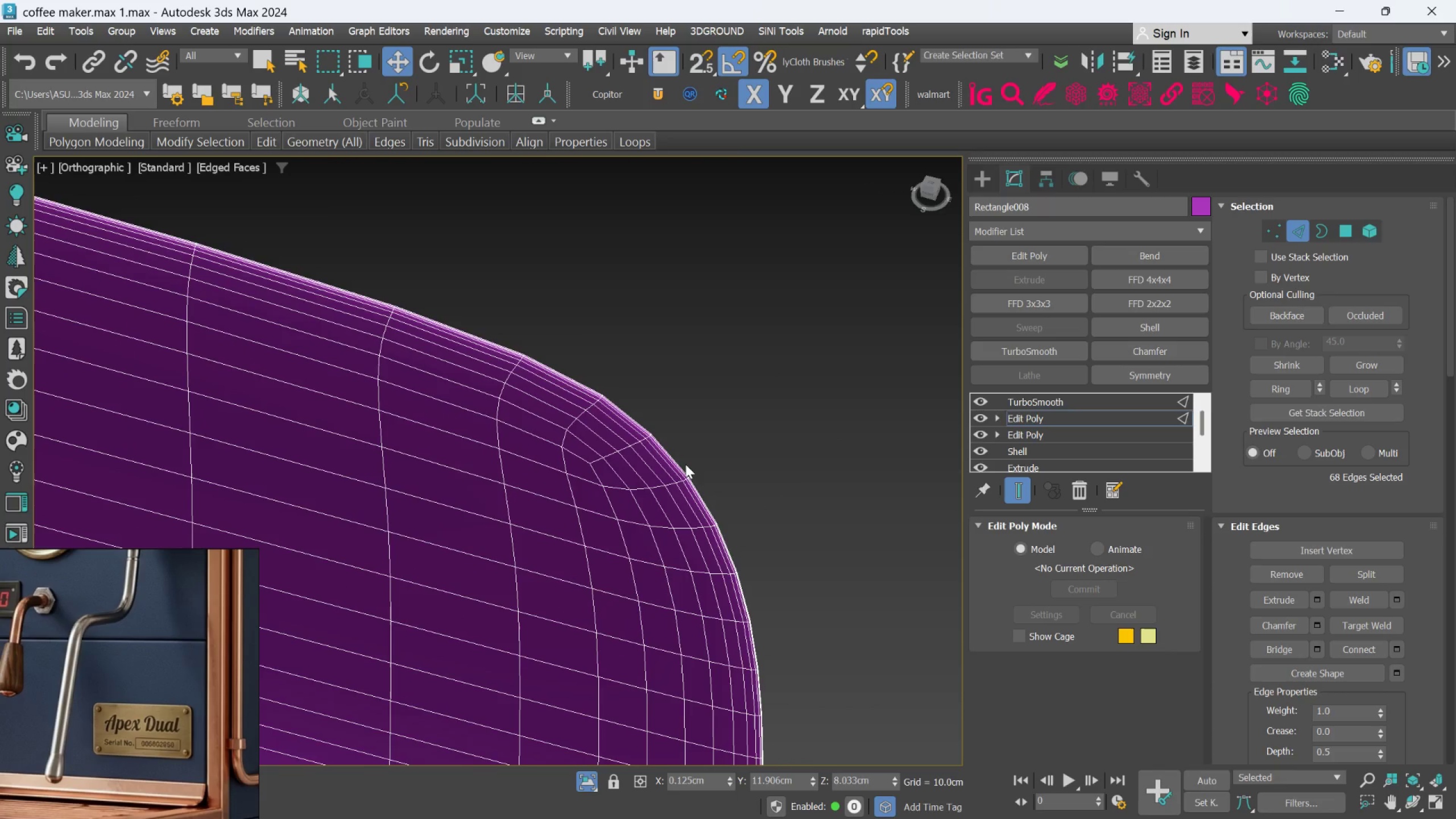 
scroll: coordinate [686, 462], scroll_direction: down, amount: 4.0
 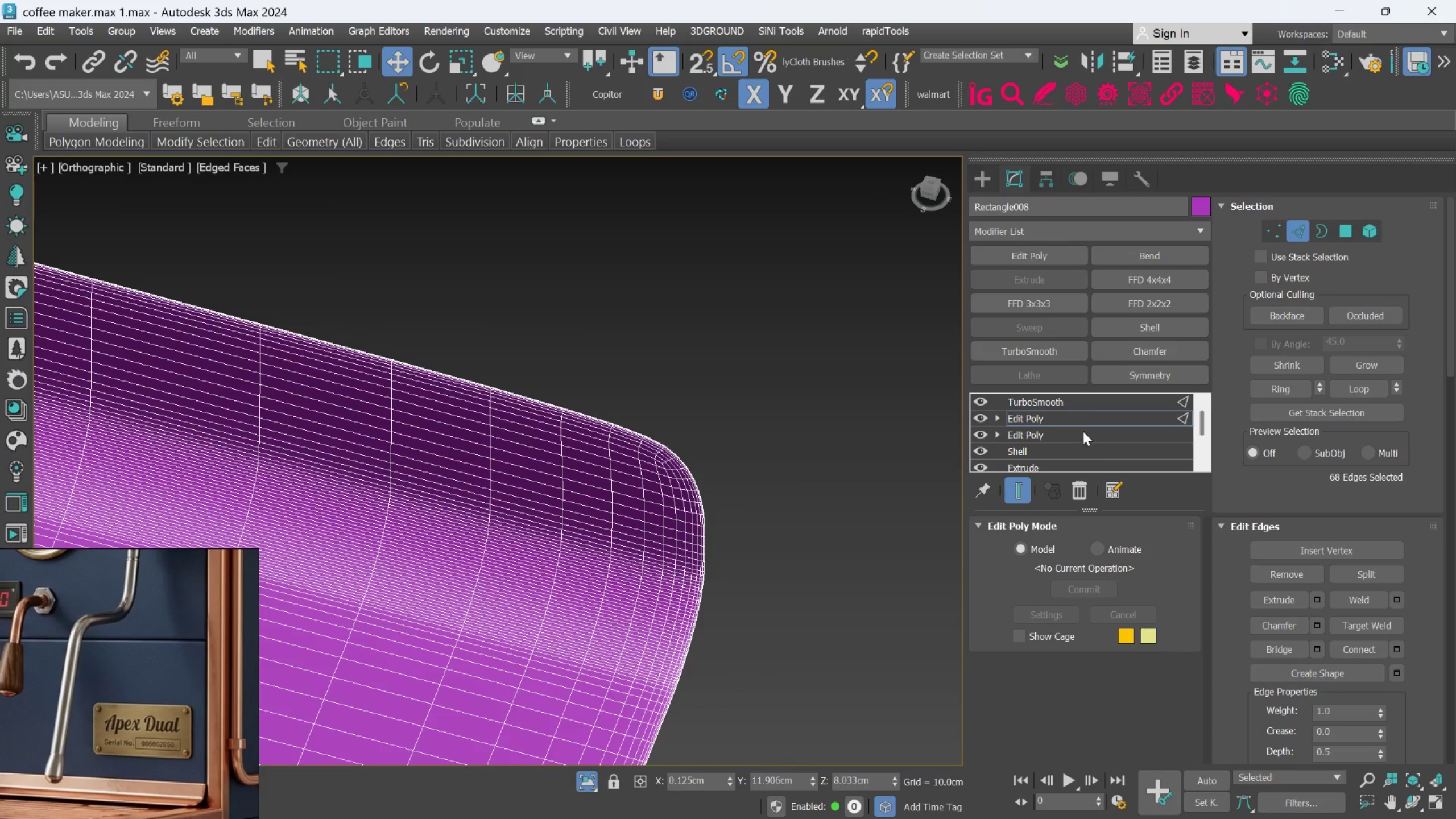 
left_click([1080, 398])
 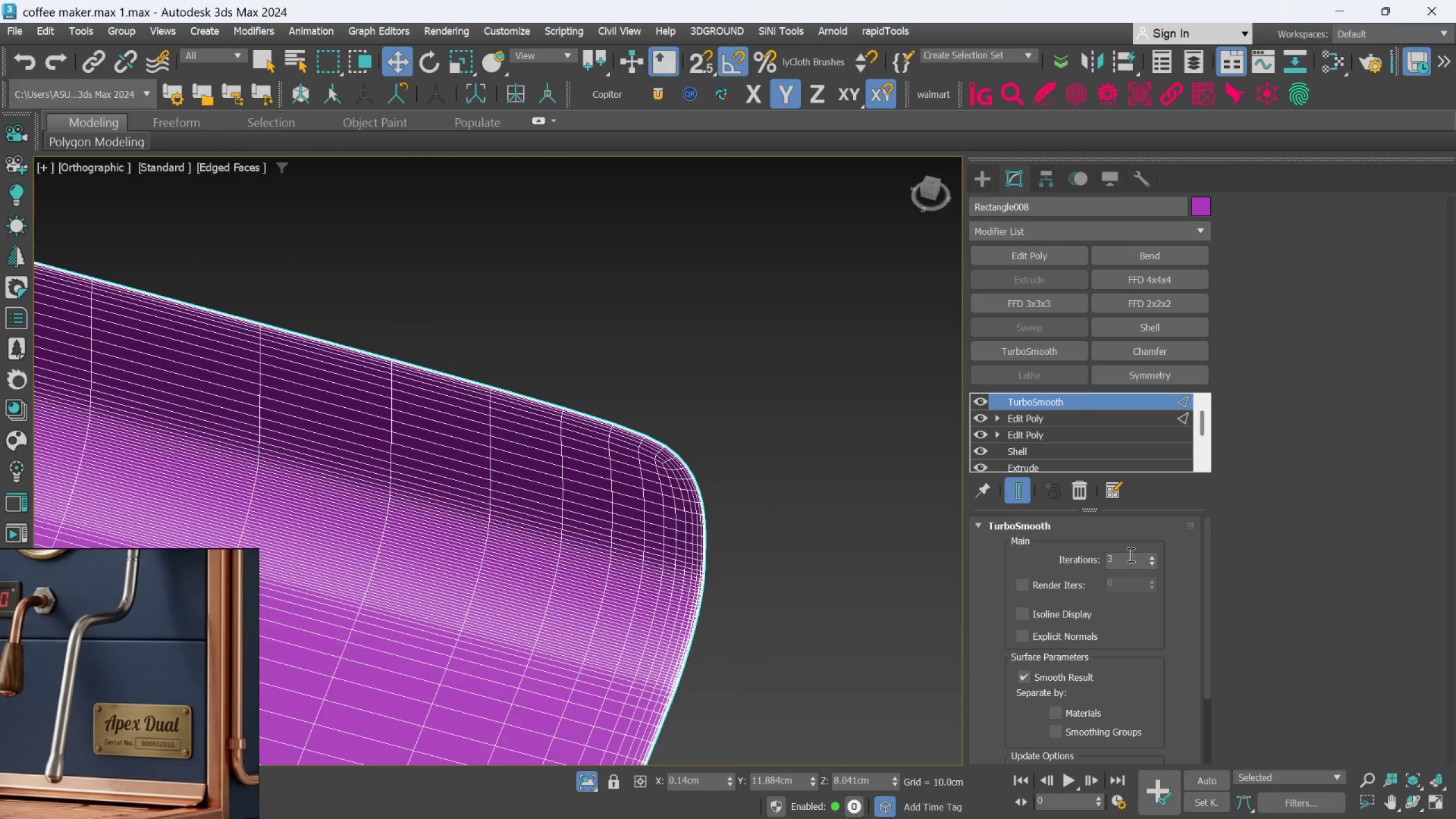 
scroll: coordinate [765, 430], scroll_direction: down, amount: 3.0
 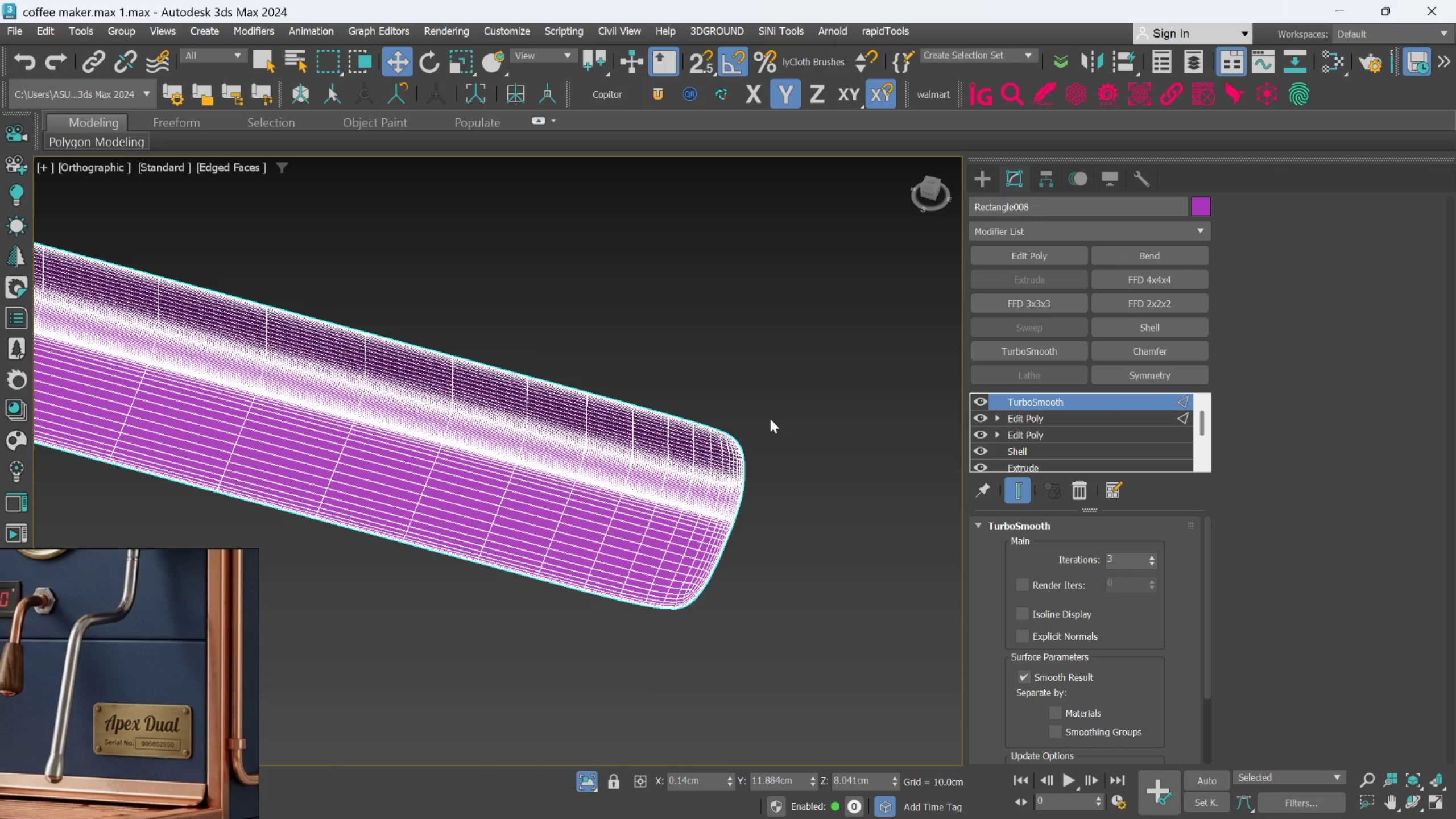 
key(F4)
 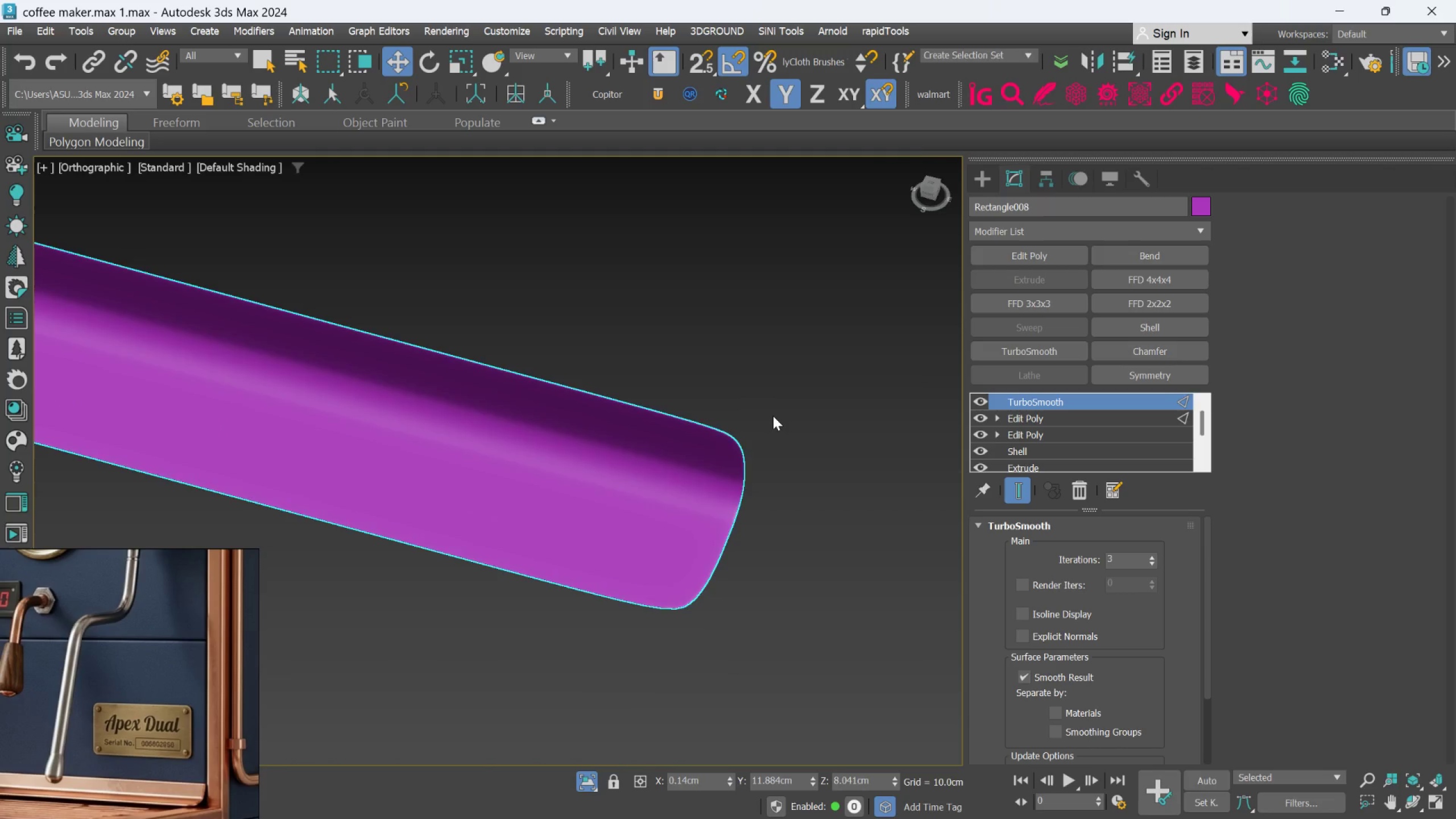 
scroll: coordinate [767, 423], scroll_direction: down, amount: 7.0
 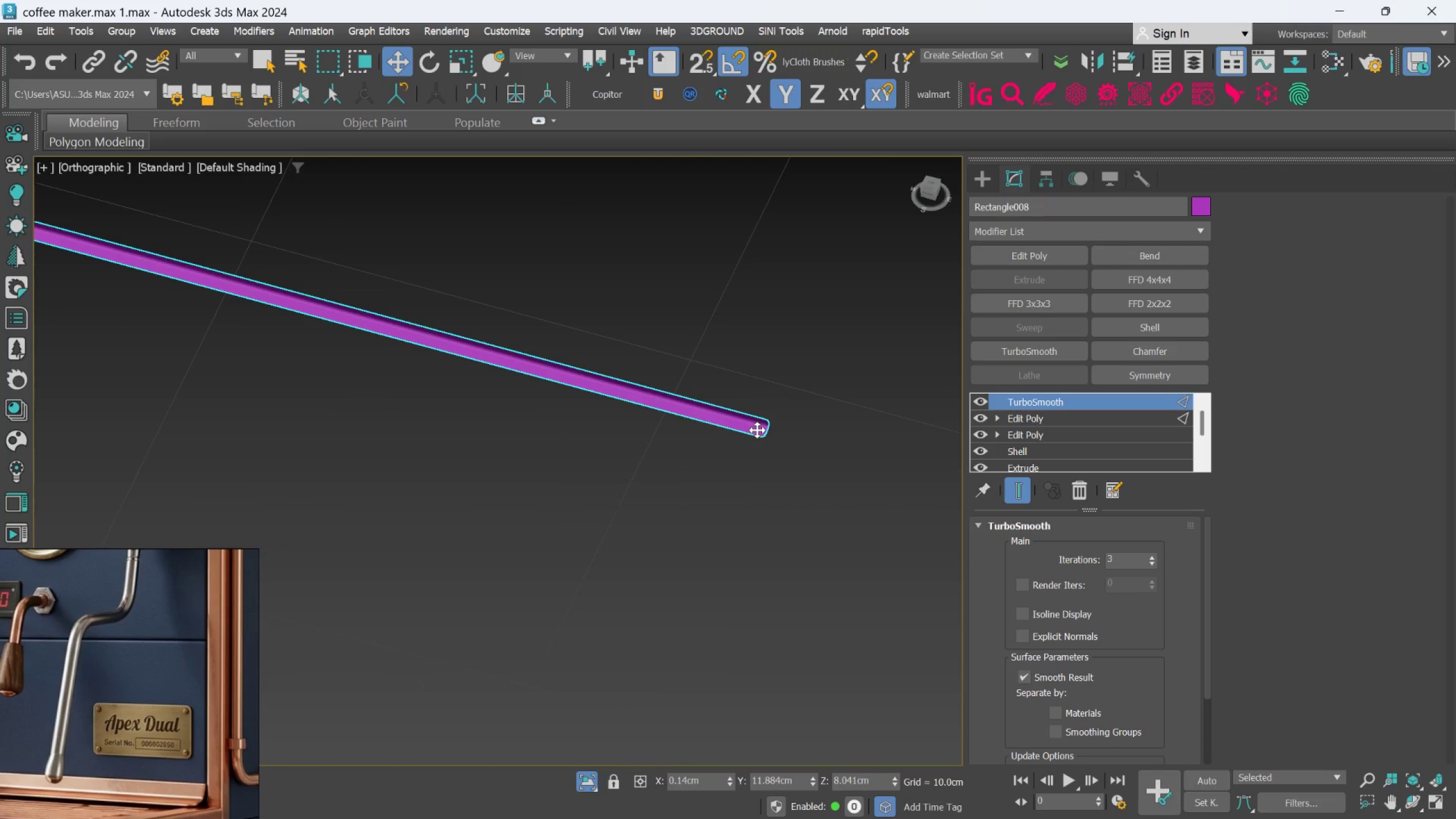 
scroll: coordinate [785, 417], scroll_direction: up, amount: 12.0
 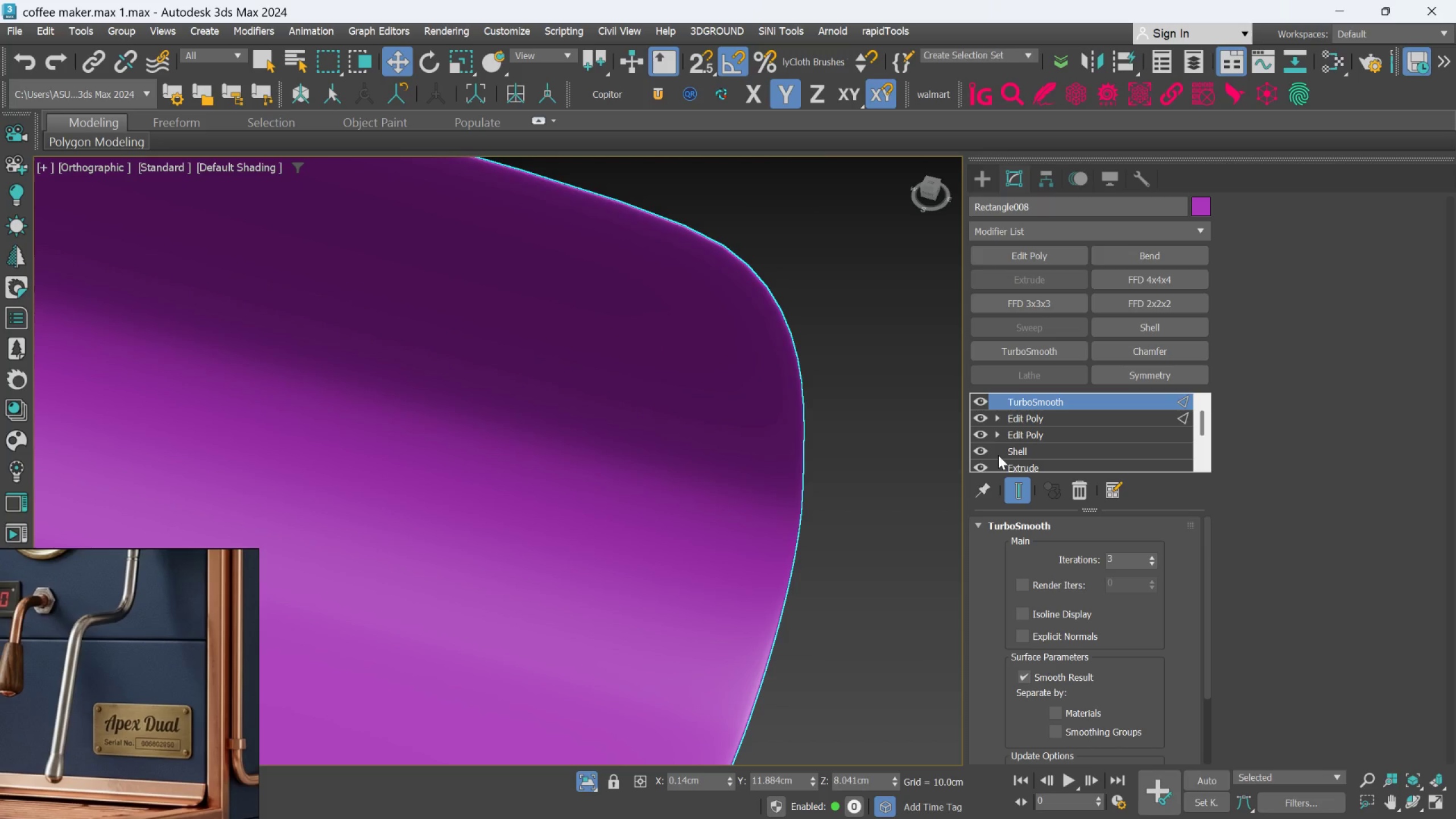 
key(Control+Z)
 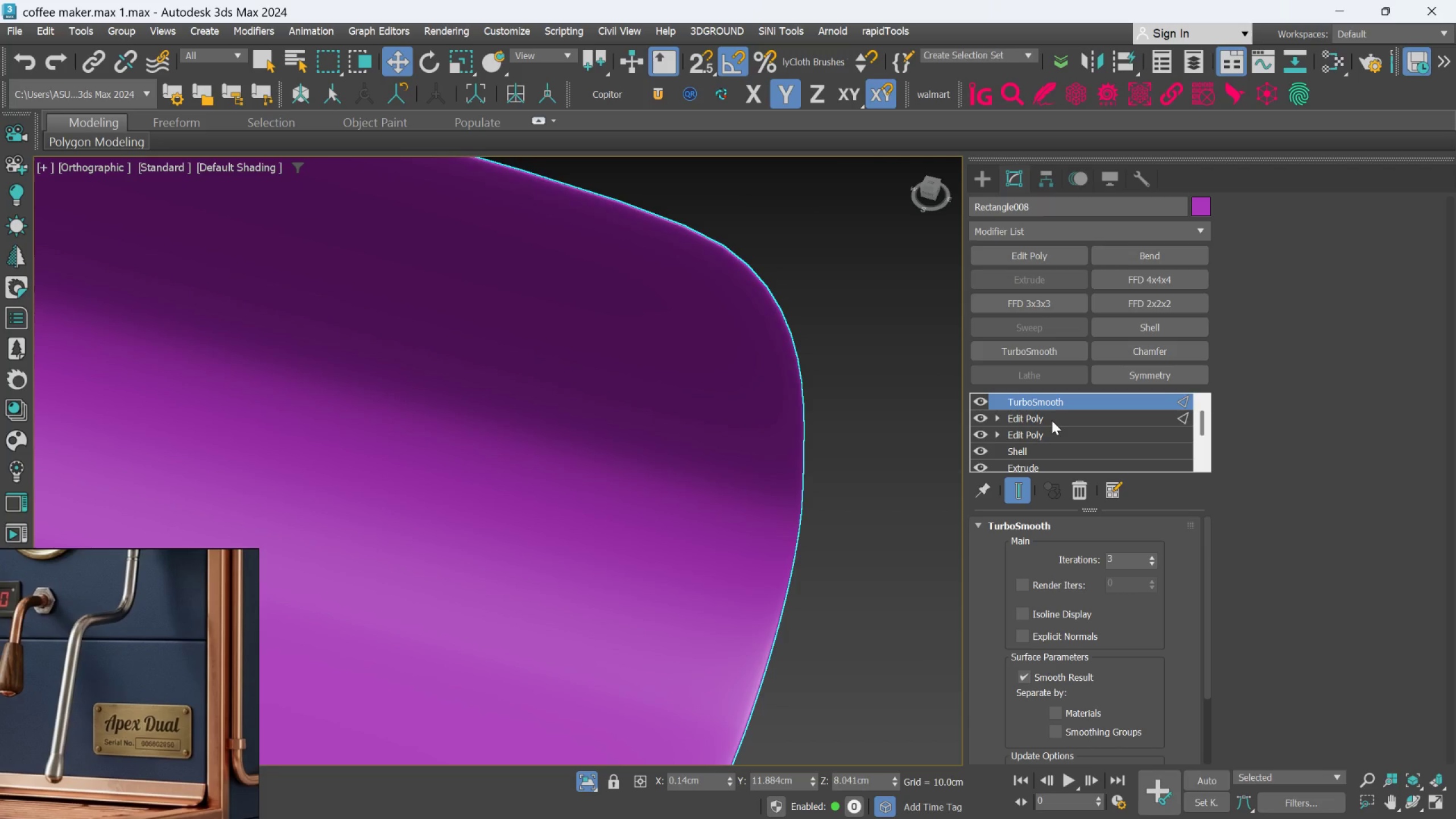 
key(Control+Z)
 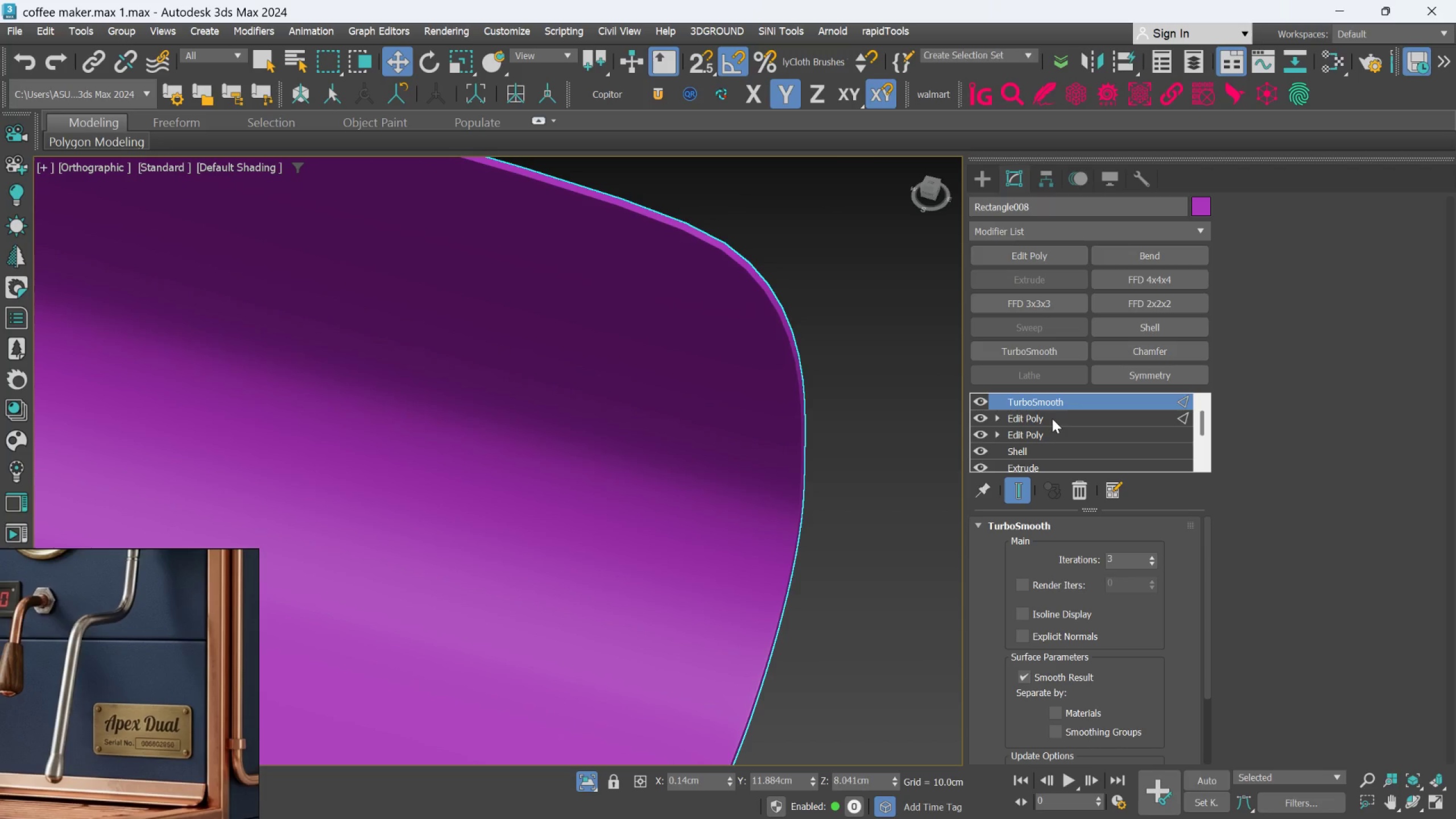 
left_click([1052, 417])
 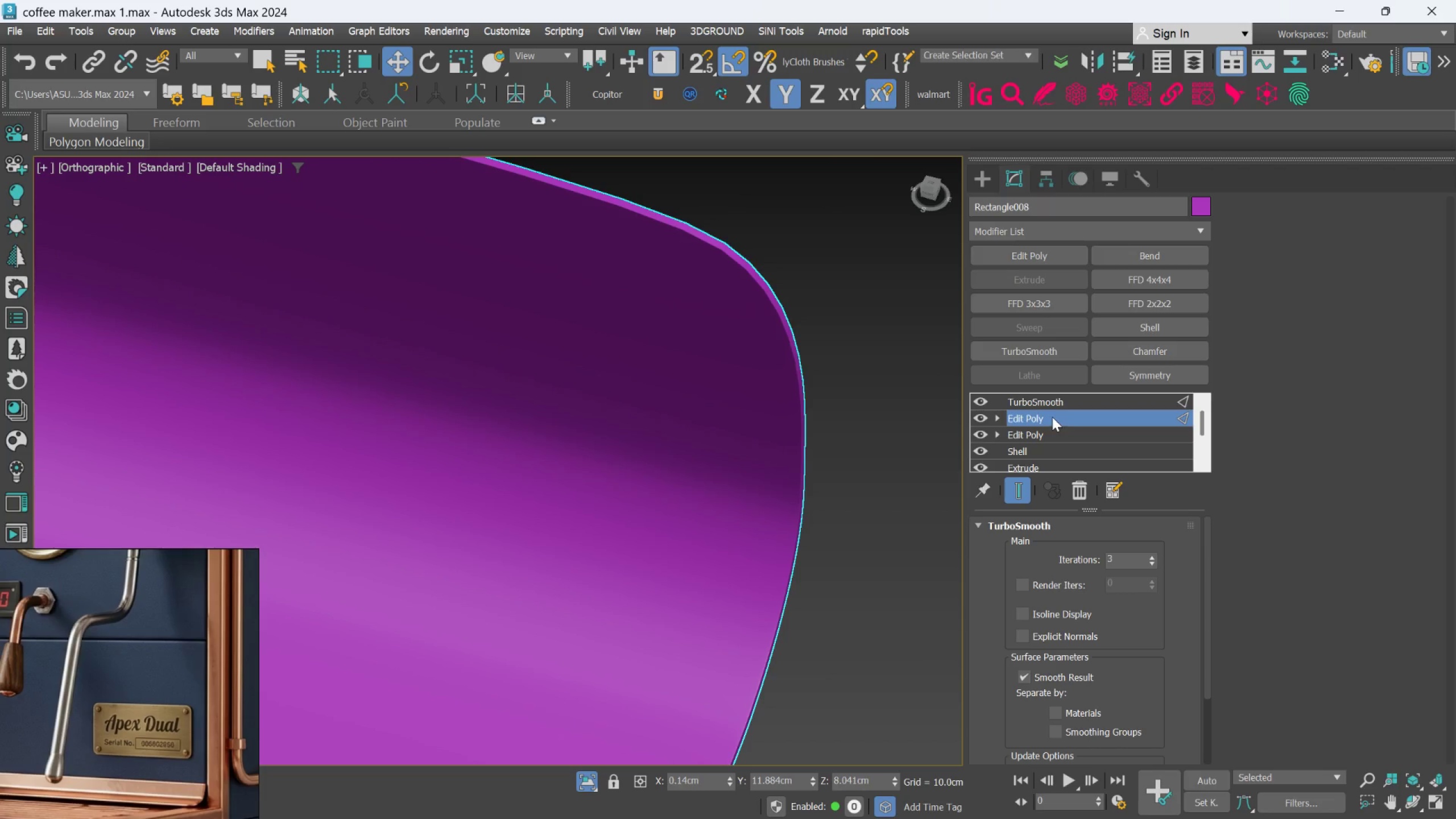 
hold_key(key=ControlLeft, duration=0.4)
 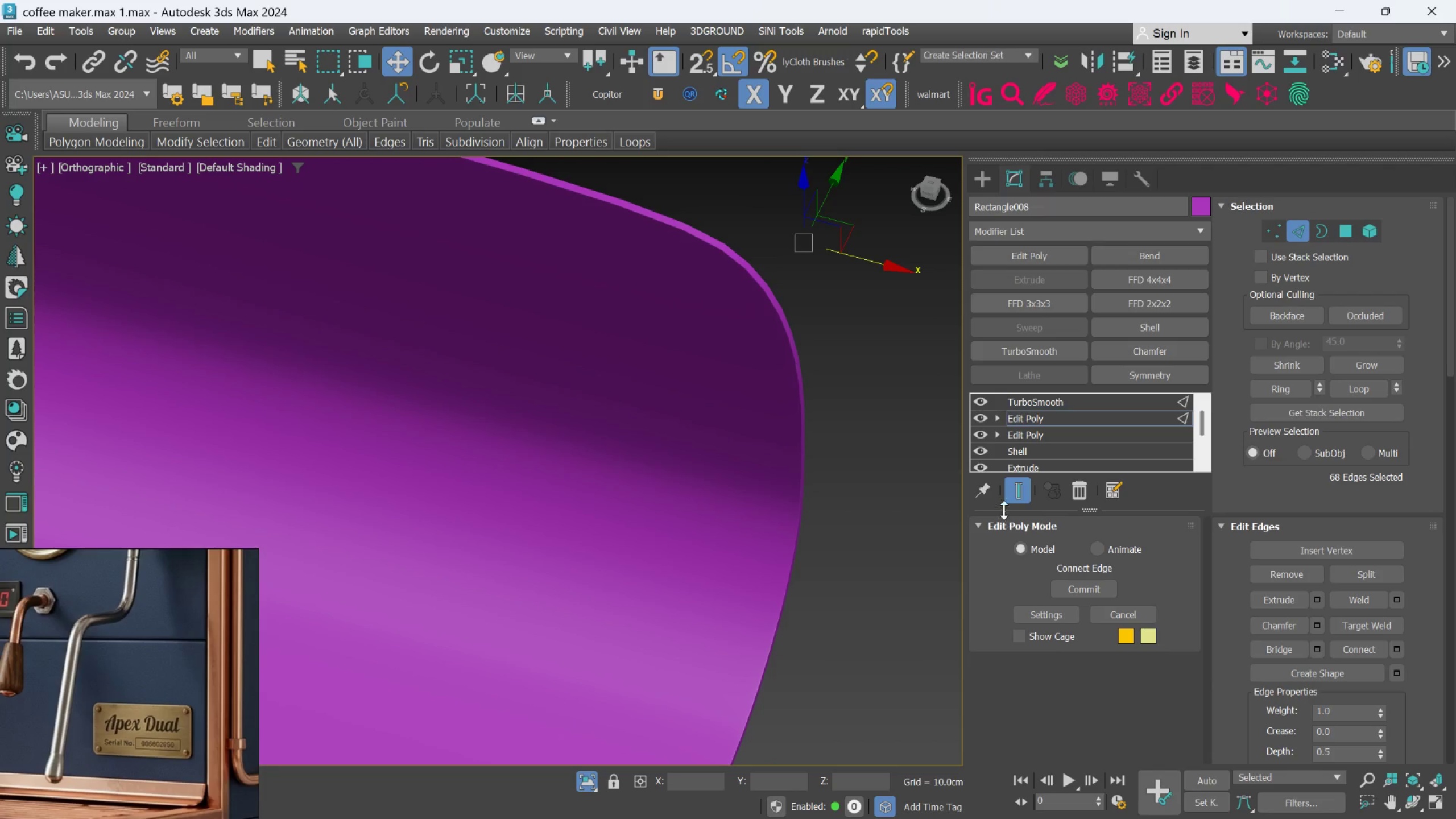 
left_click_drag(start_coordinate=[1024, 485], to_coordinate=[1027, 482])
 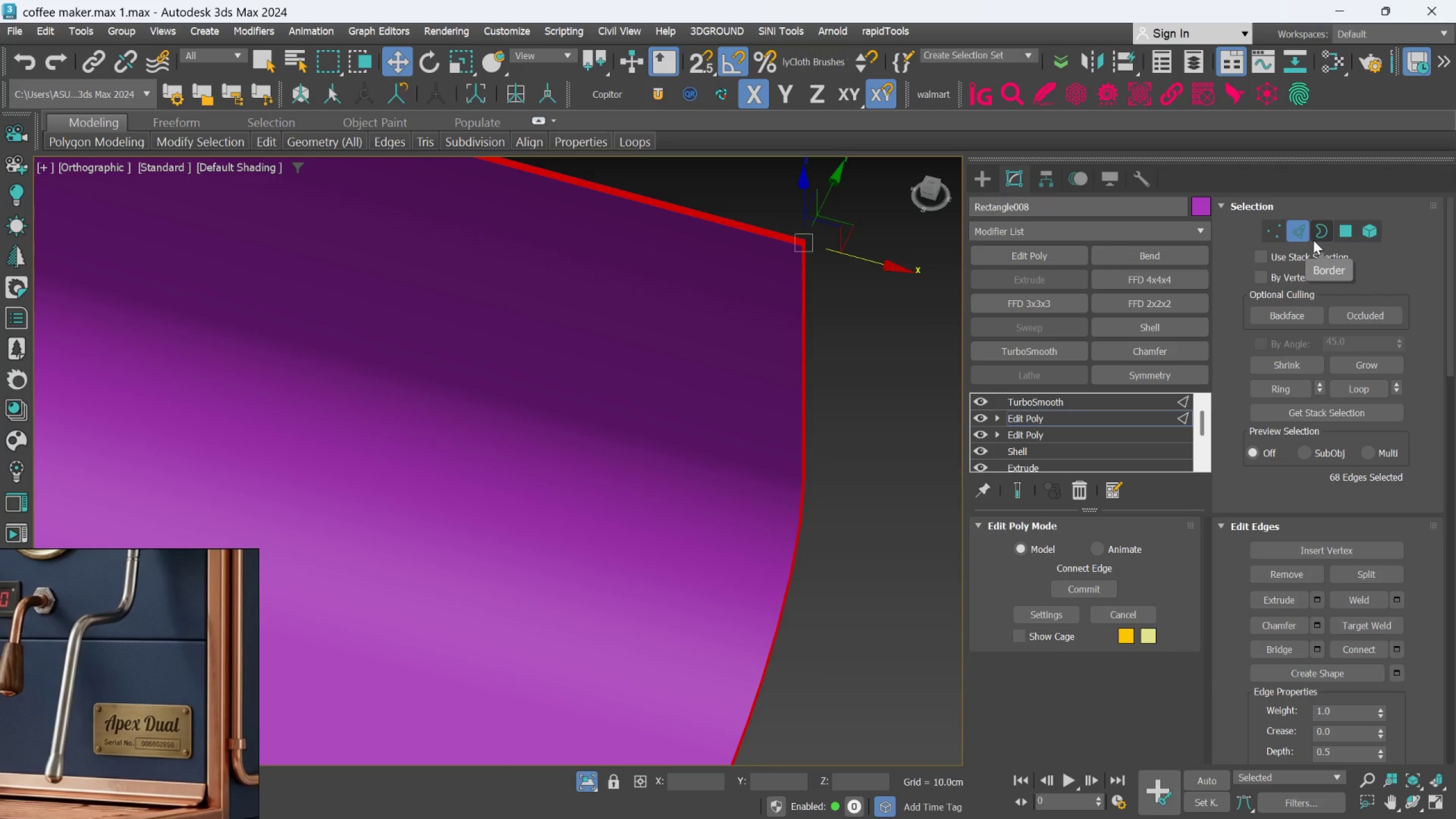 
key(F4)
 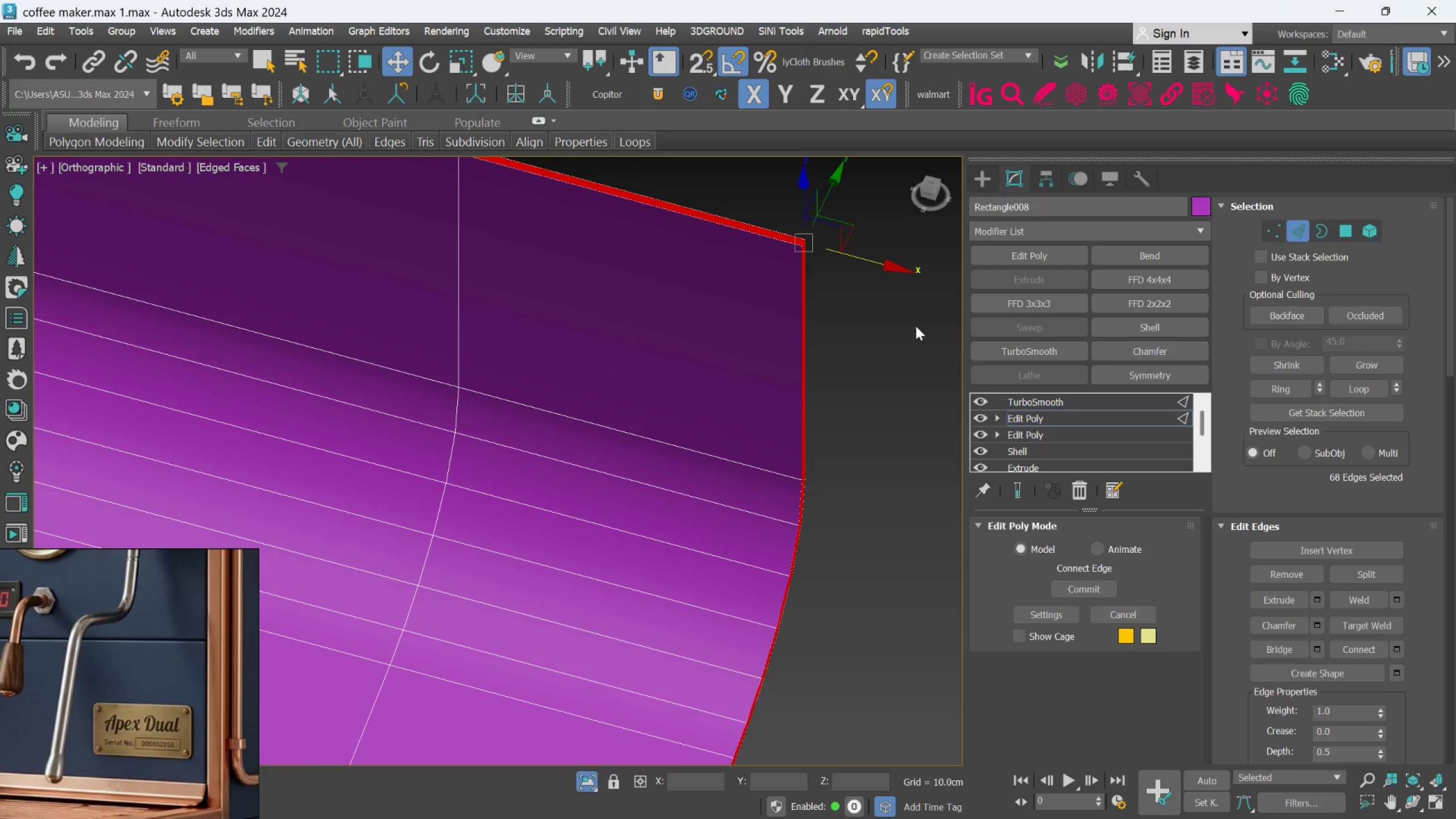 
scroll: coordinate [886, 210], scroll_direction: up, amount: 8.0
 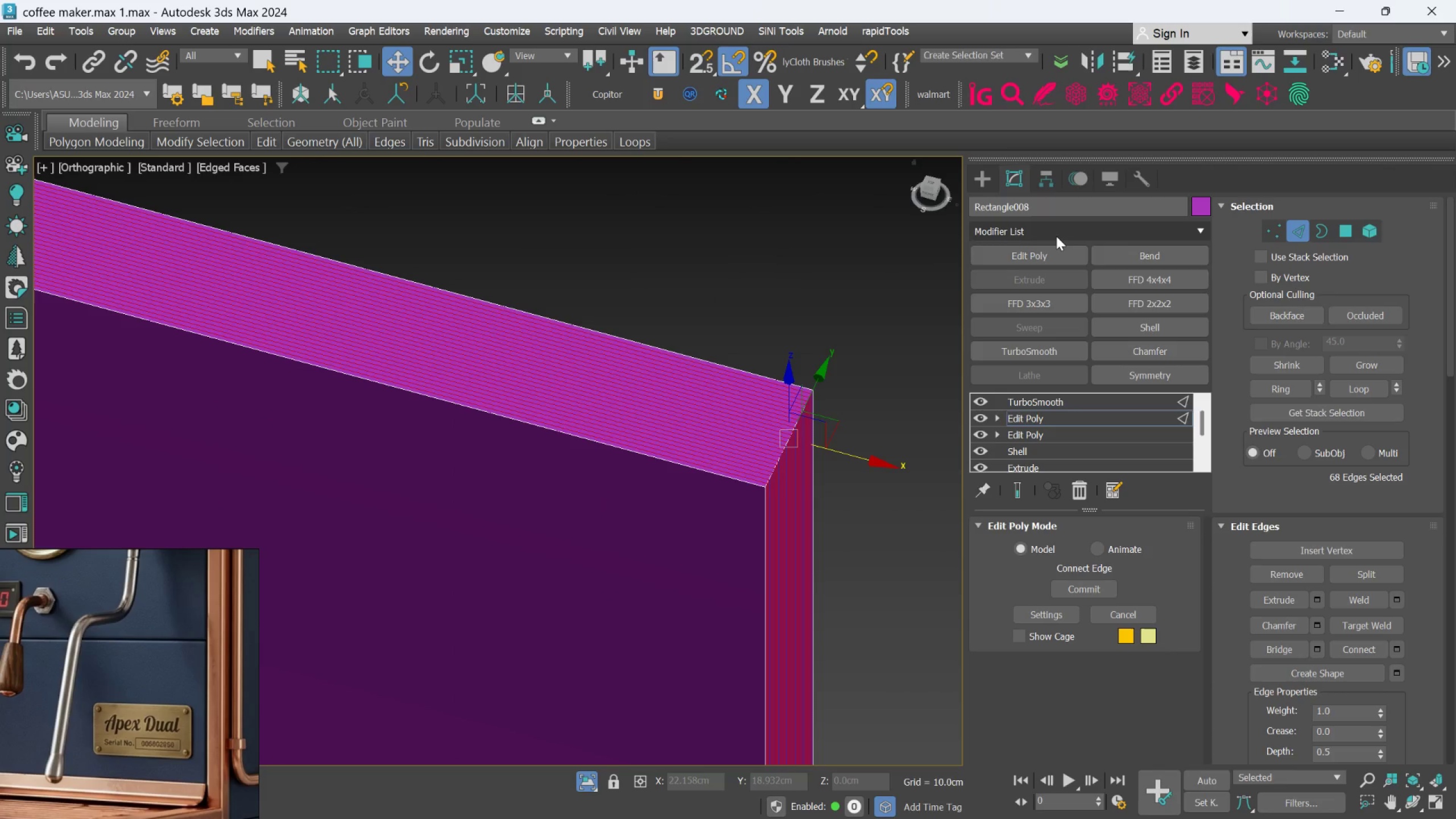 
key(Control+Z)
 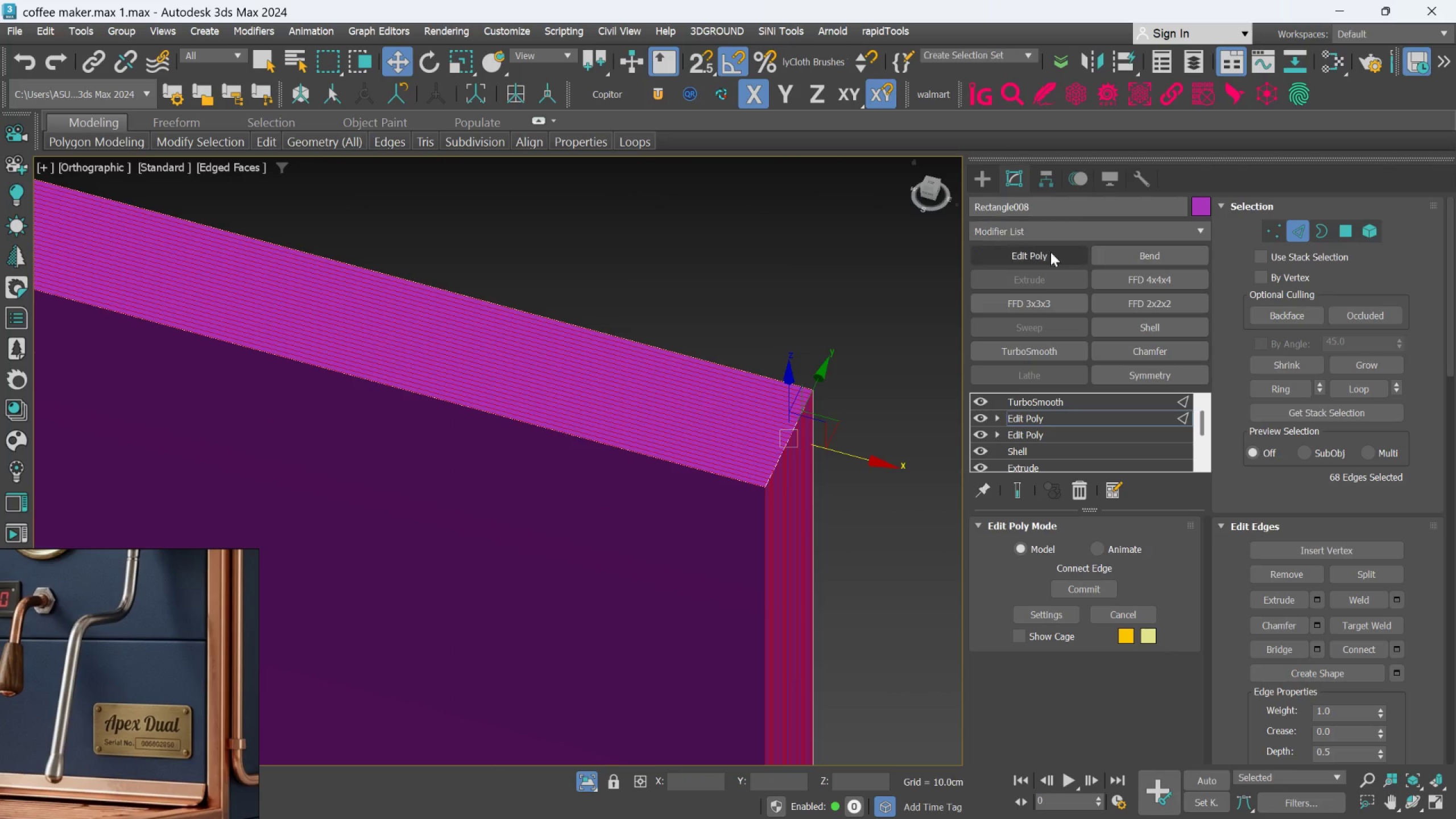 
key(Control+Z)
 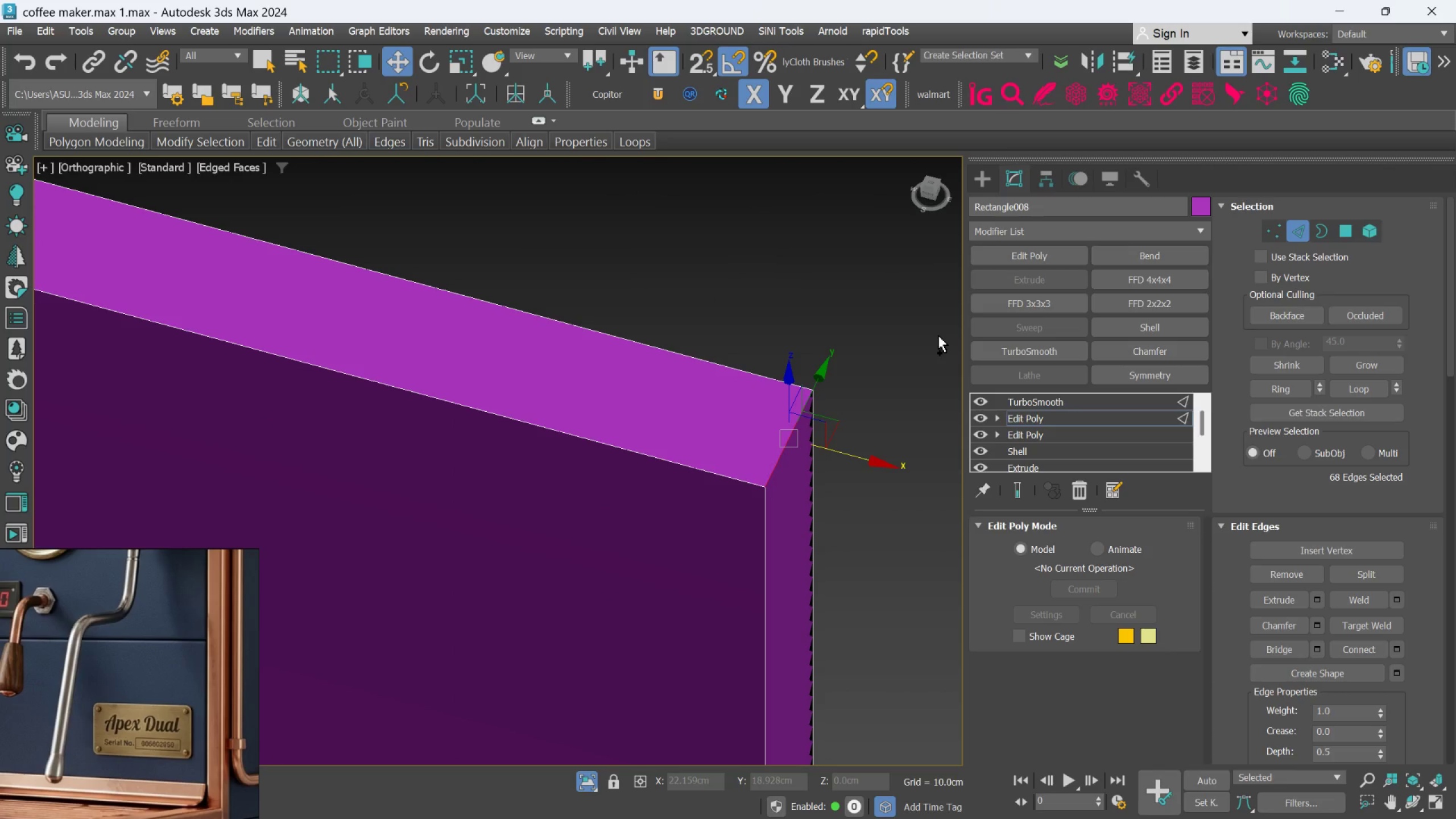 
scroll: coordinate [938, 336], scroll_direction: down, amount: 2.0
 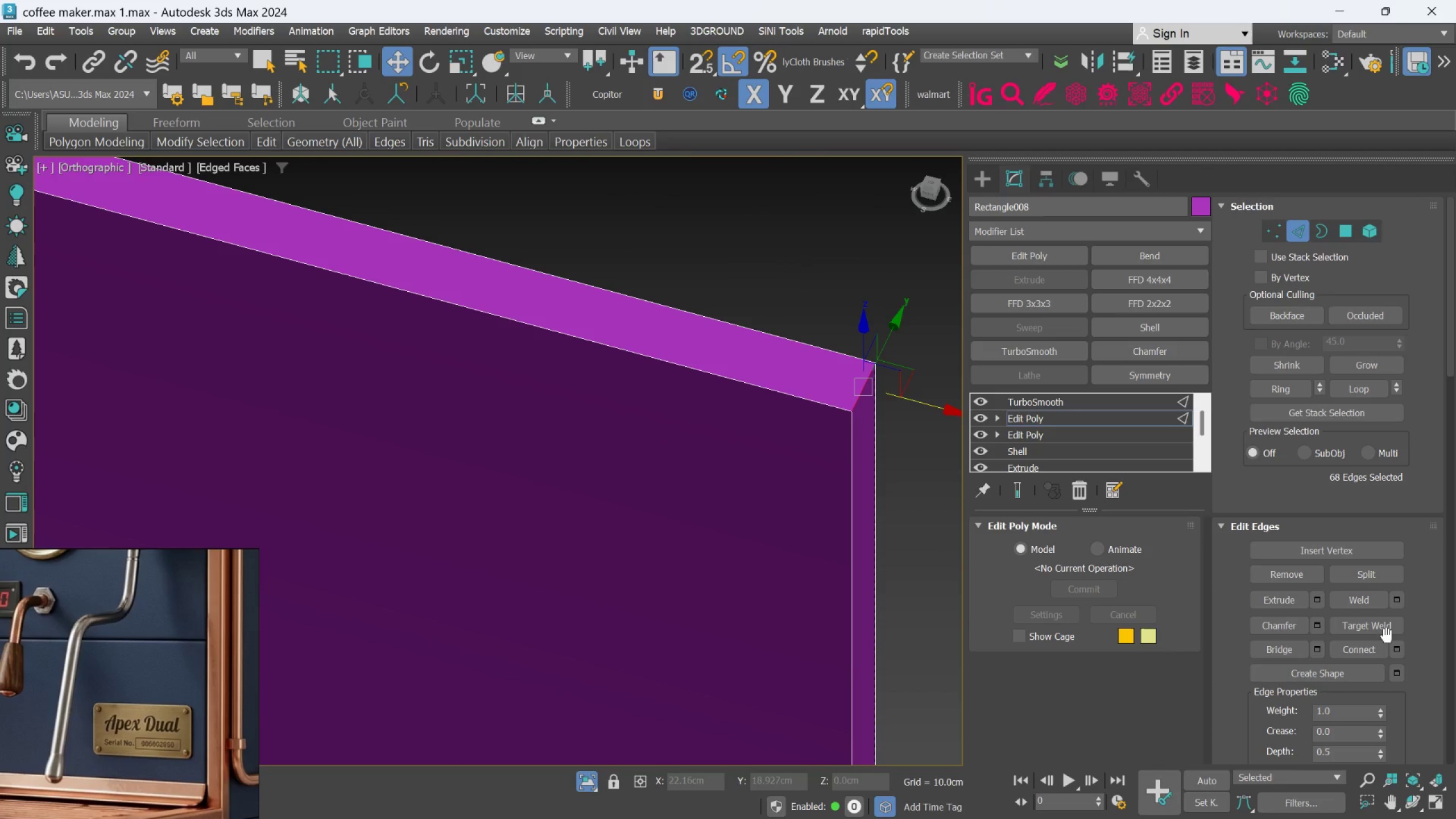 
left_click([1392, 648])
 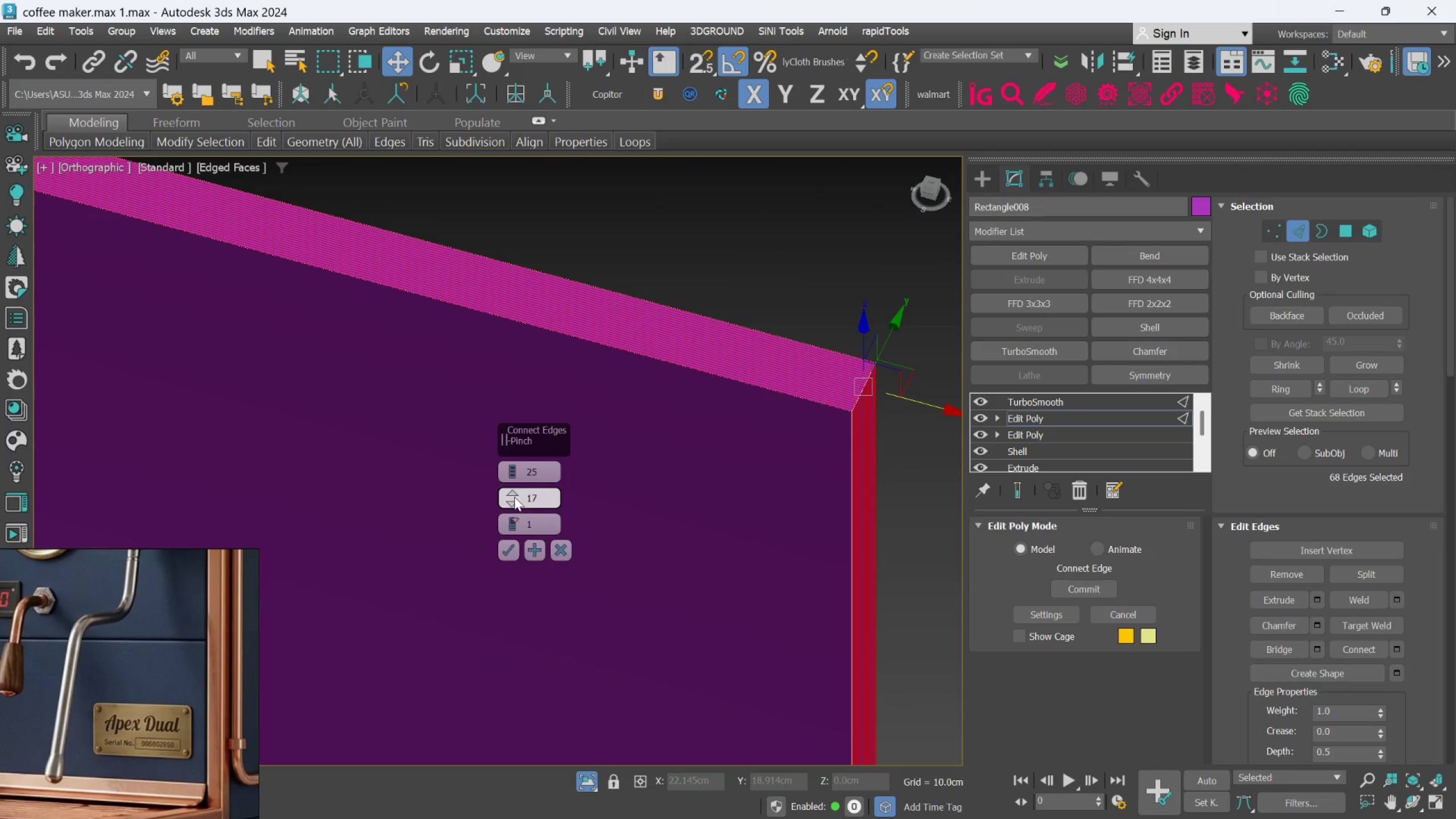 
right_click([512, 493])
 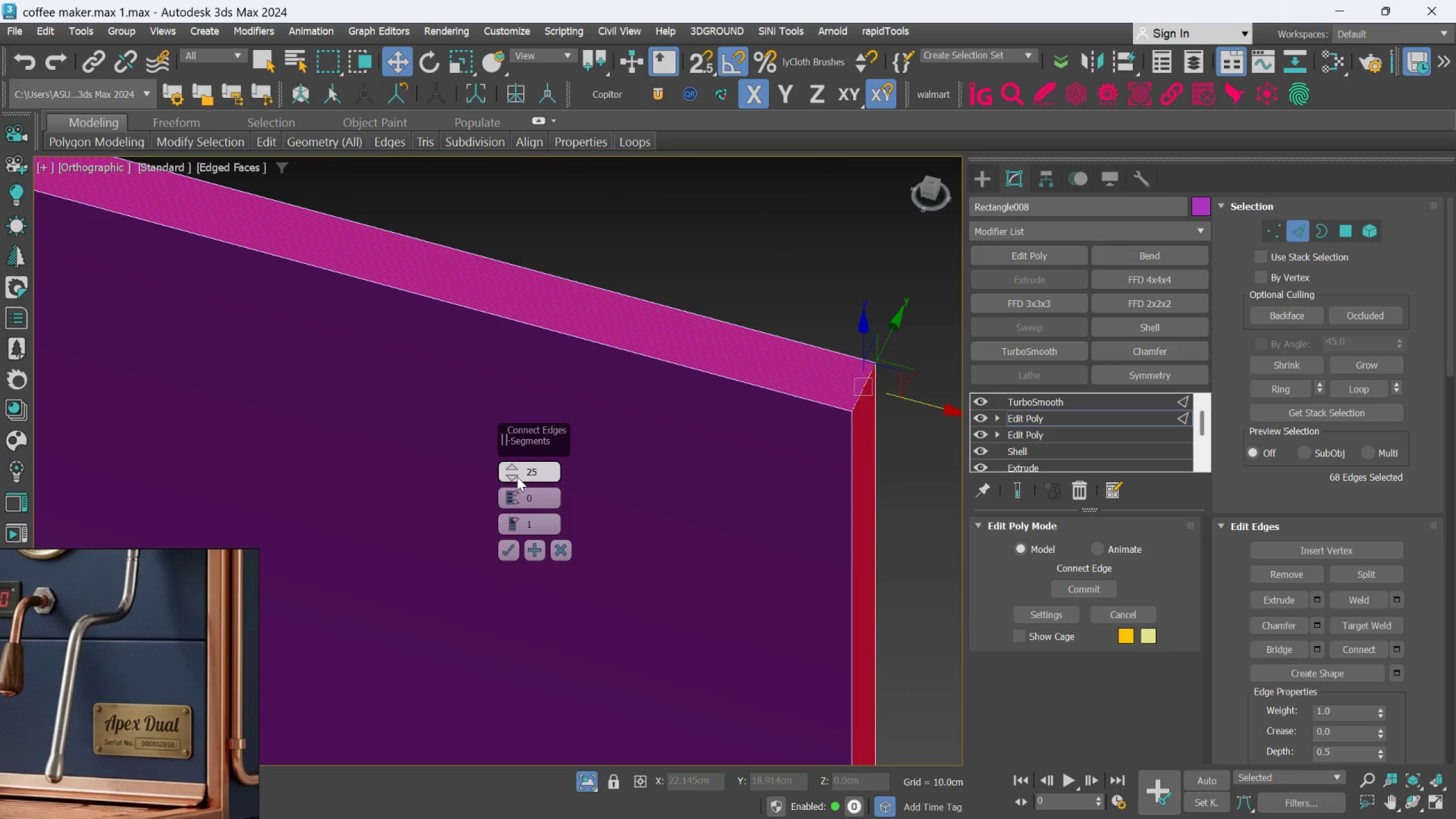 
right_click([517, 477])
 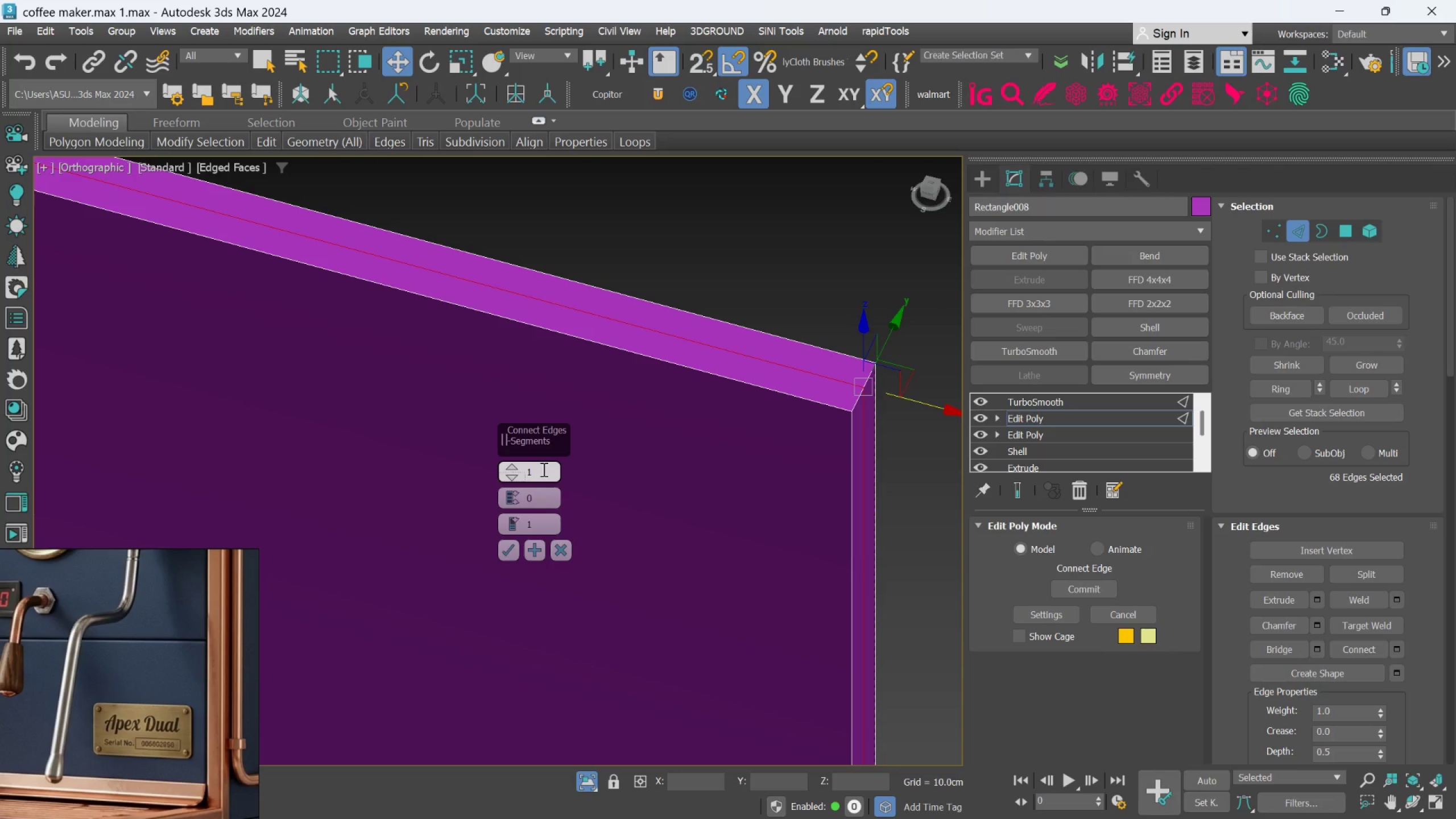 
double_click([543, 469])
 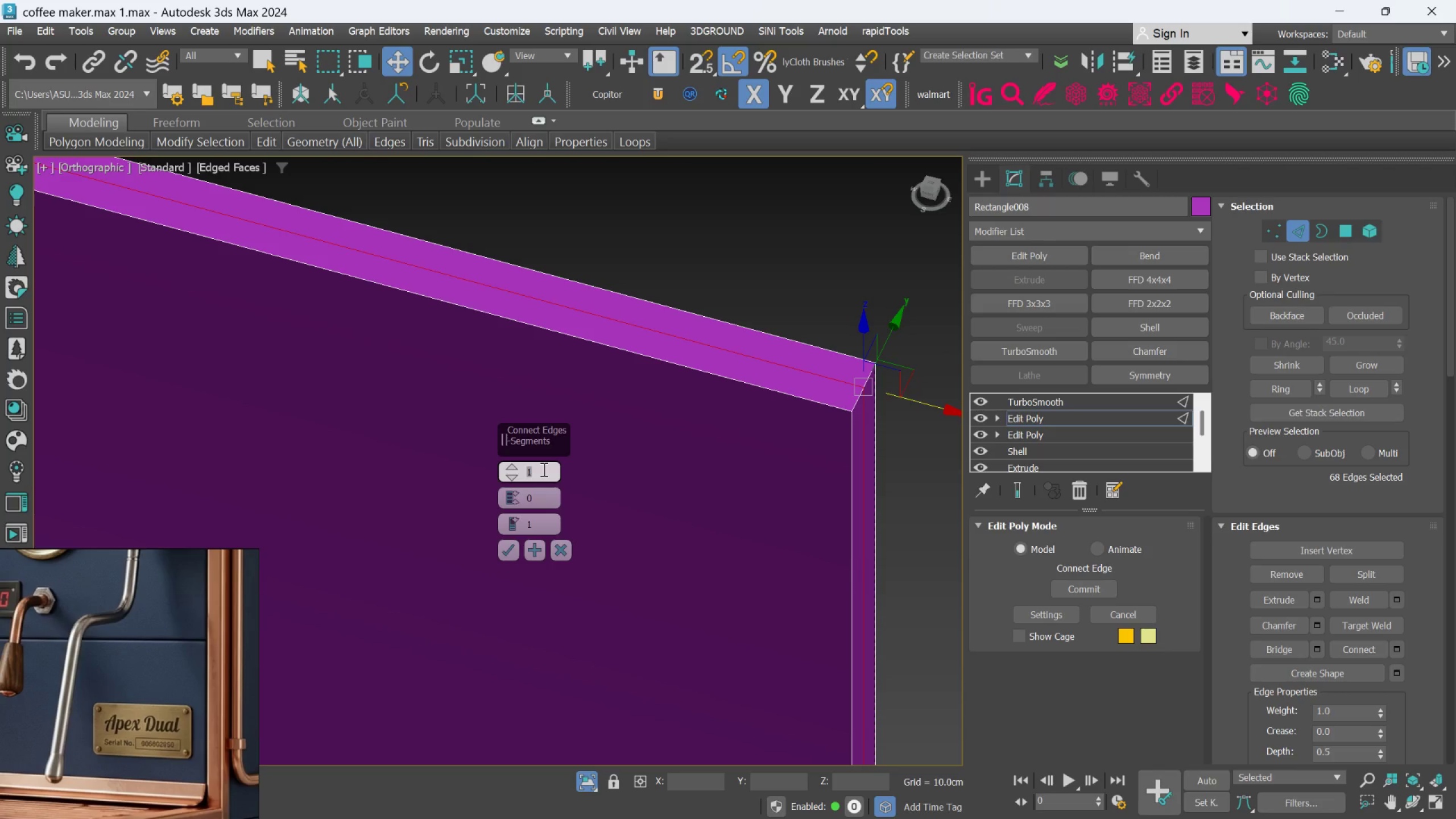 
key(2)
 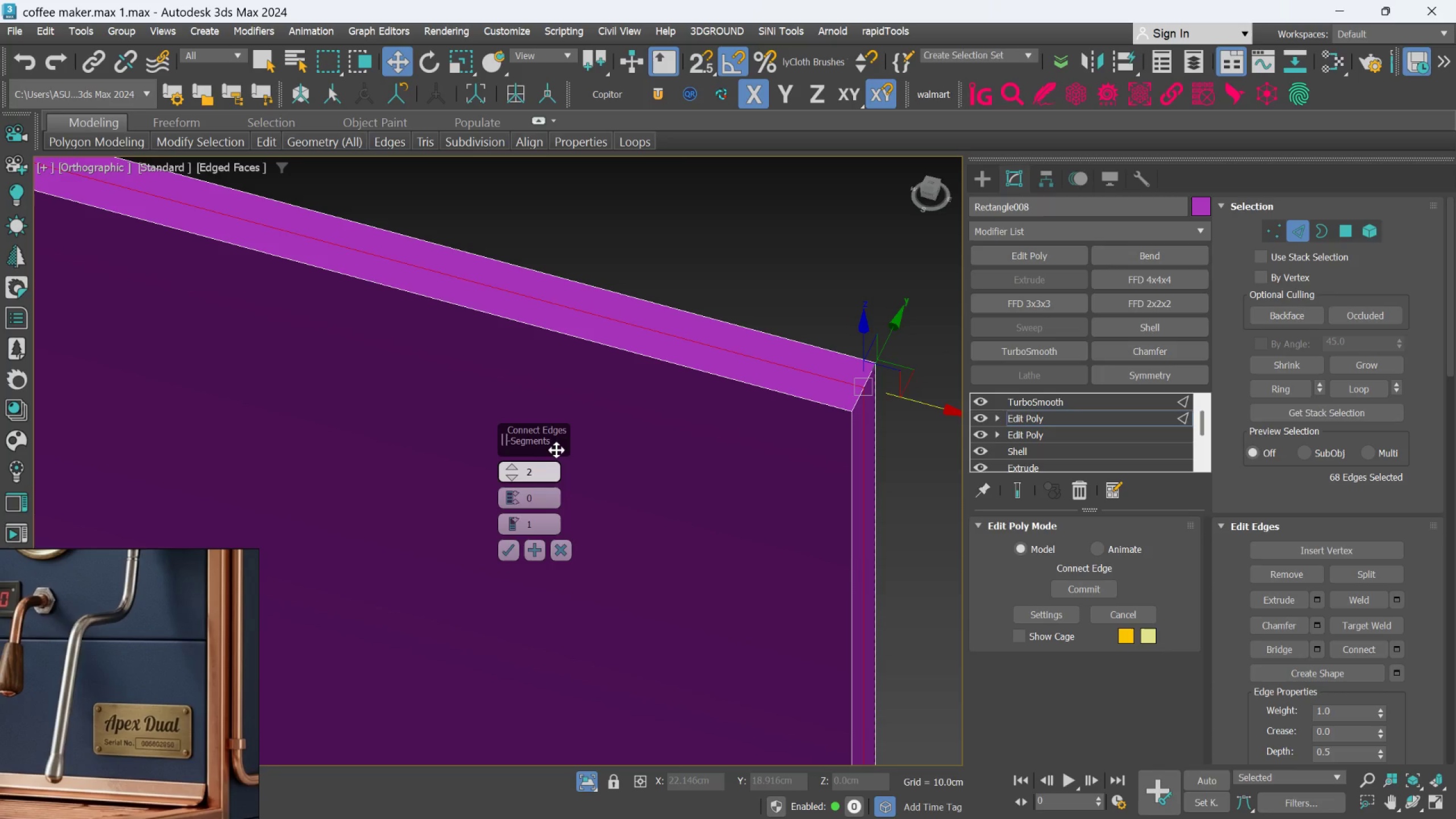 
key(Enter)
 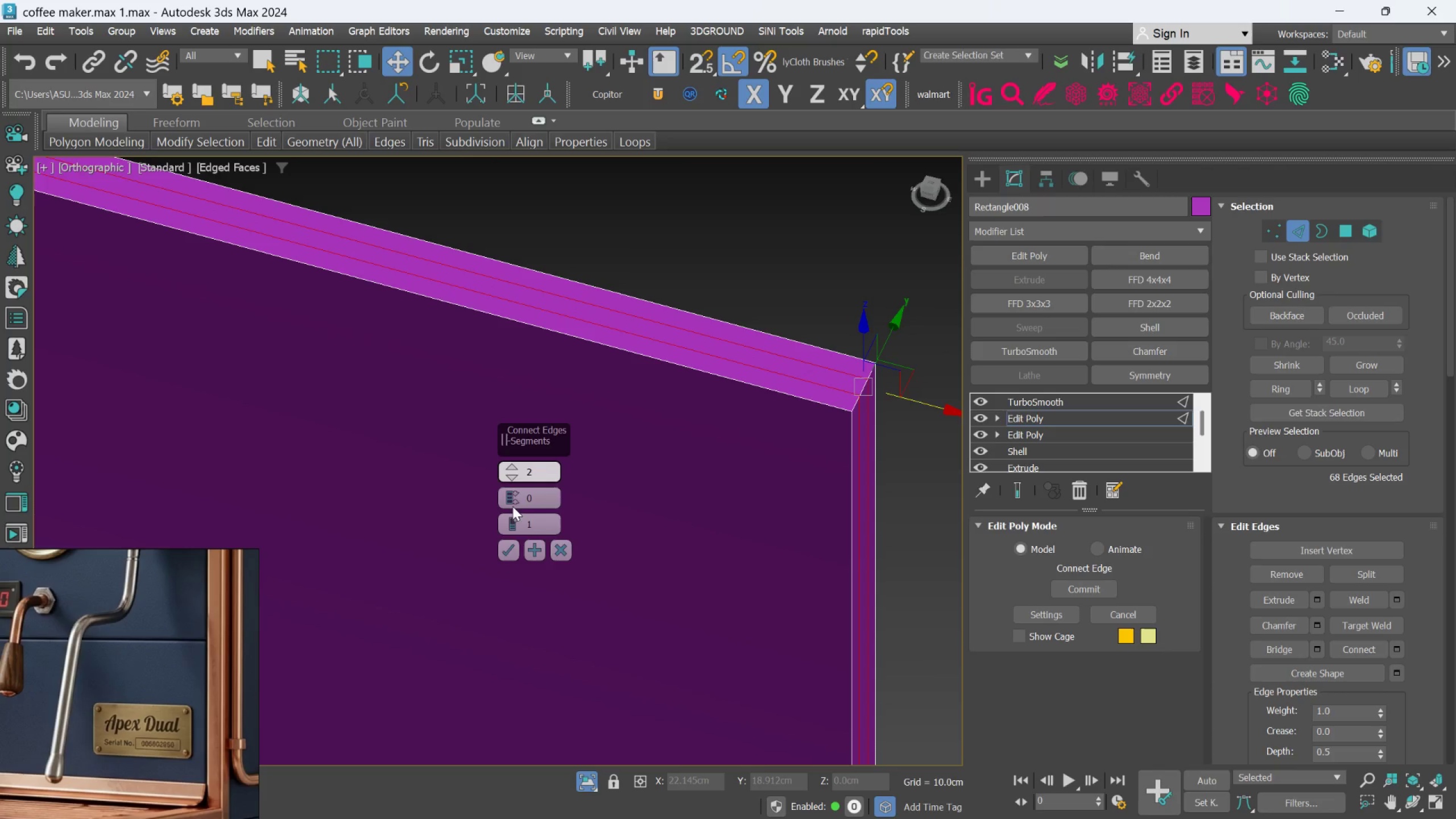 
left_click_drag(start_coordinate=[515, 491], to_coordinate=[537, 312])
 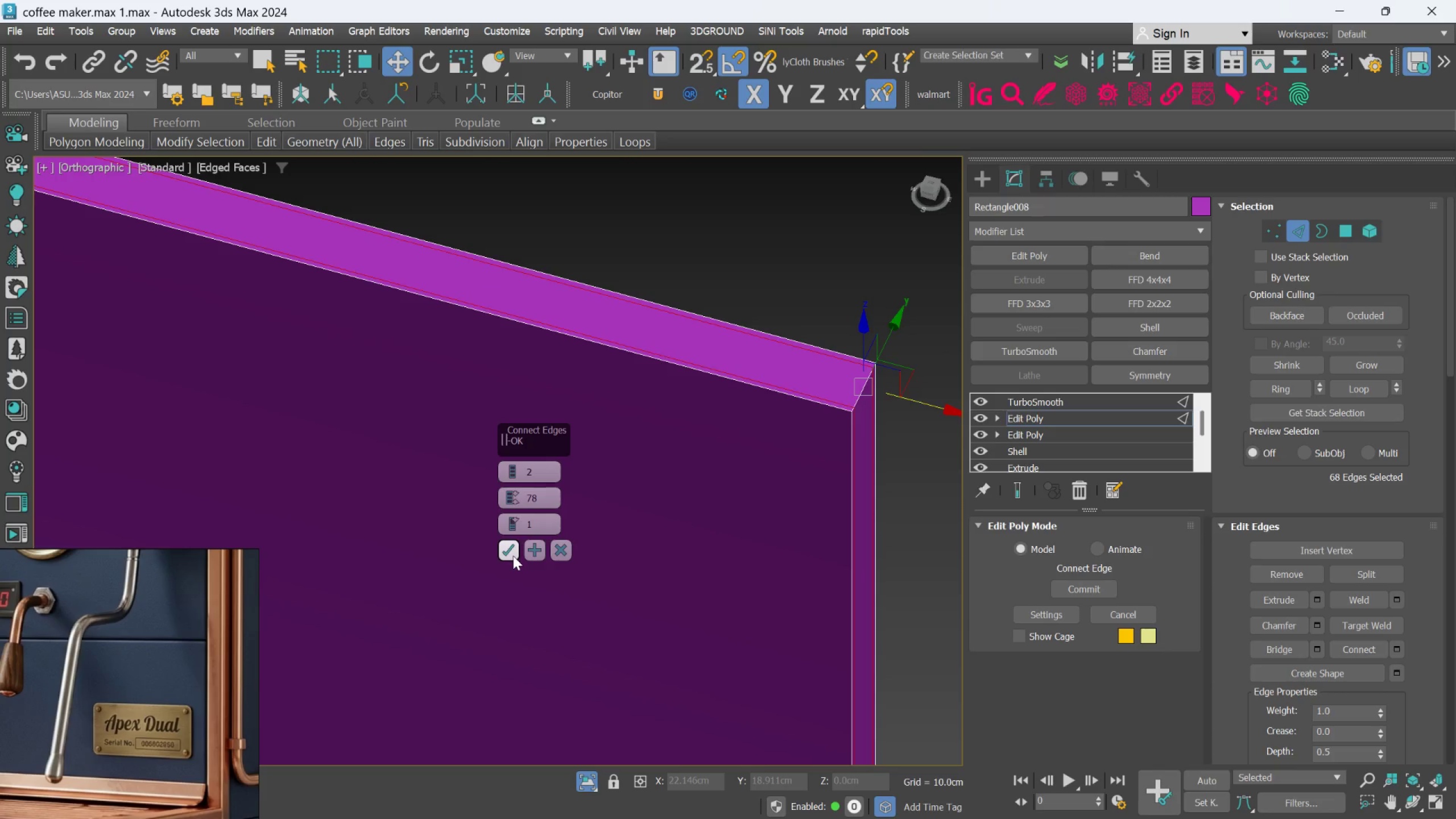 
left_click_drag(start_coordinate=[511, 551], to_coordinate=[510, 532])
 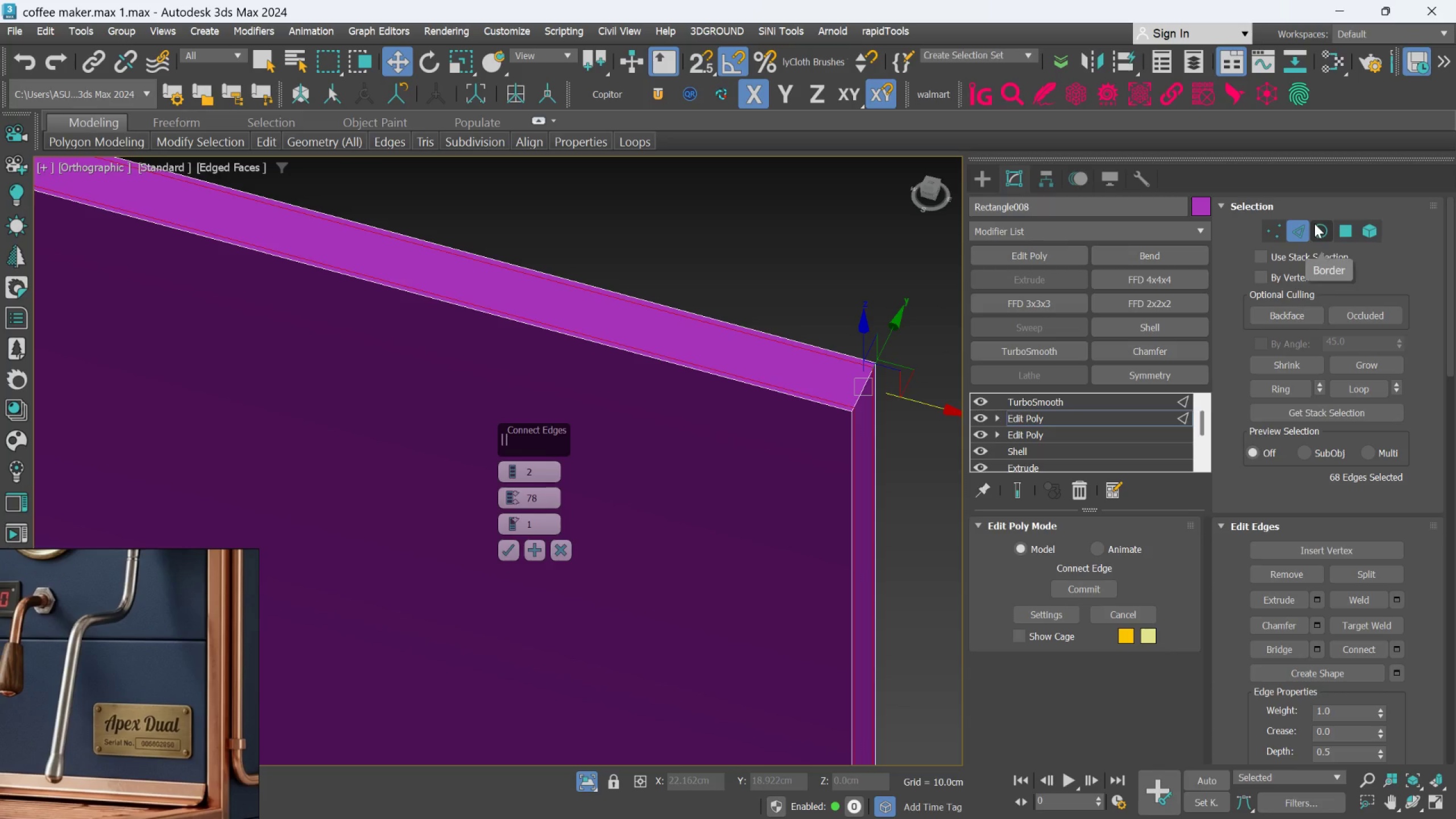 
left_click([1308, 225])
 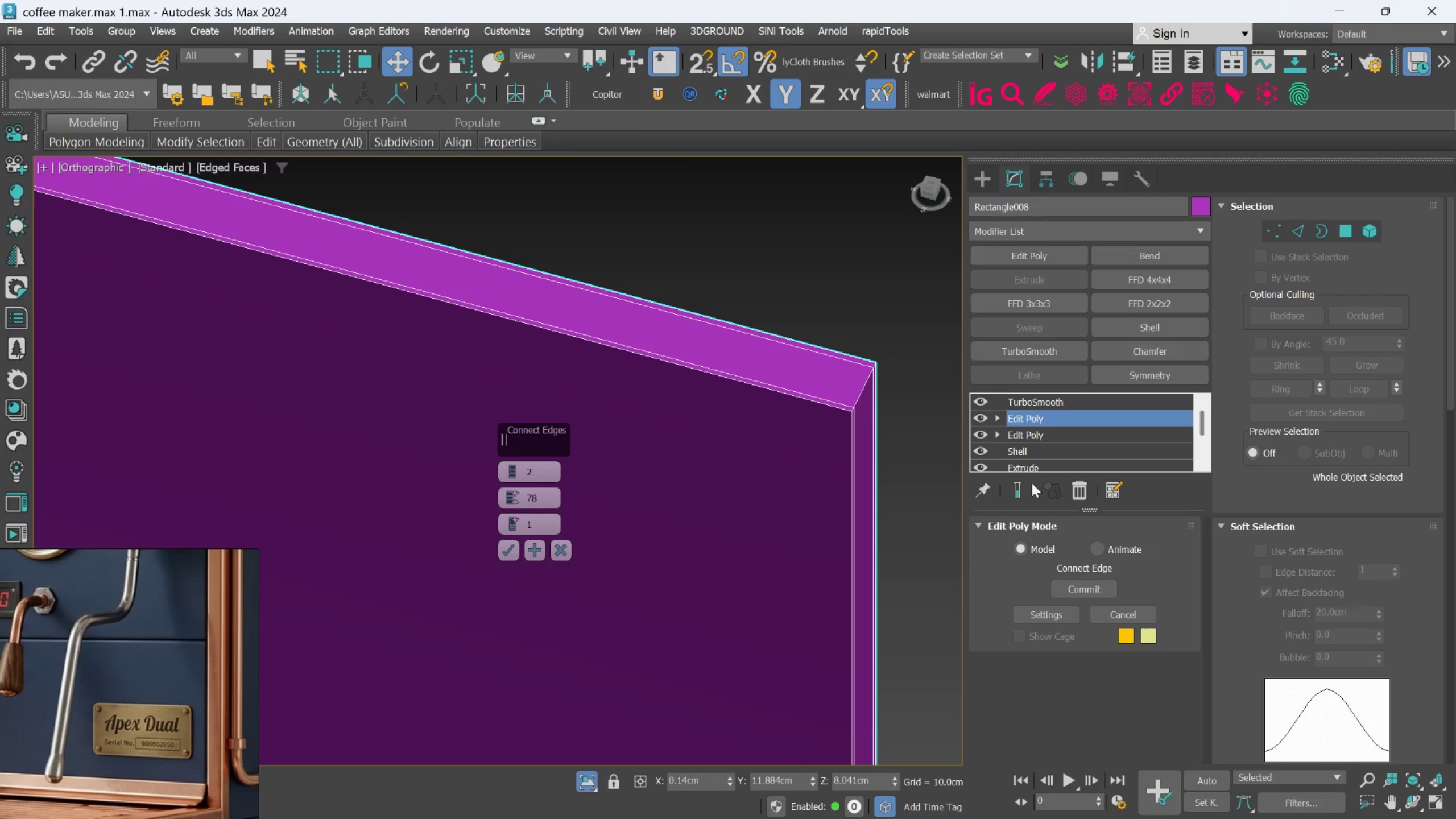 
left_click([1016, 490])
 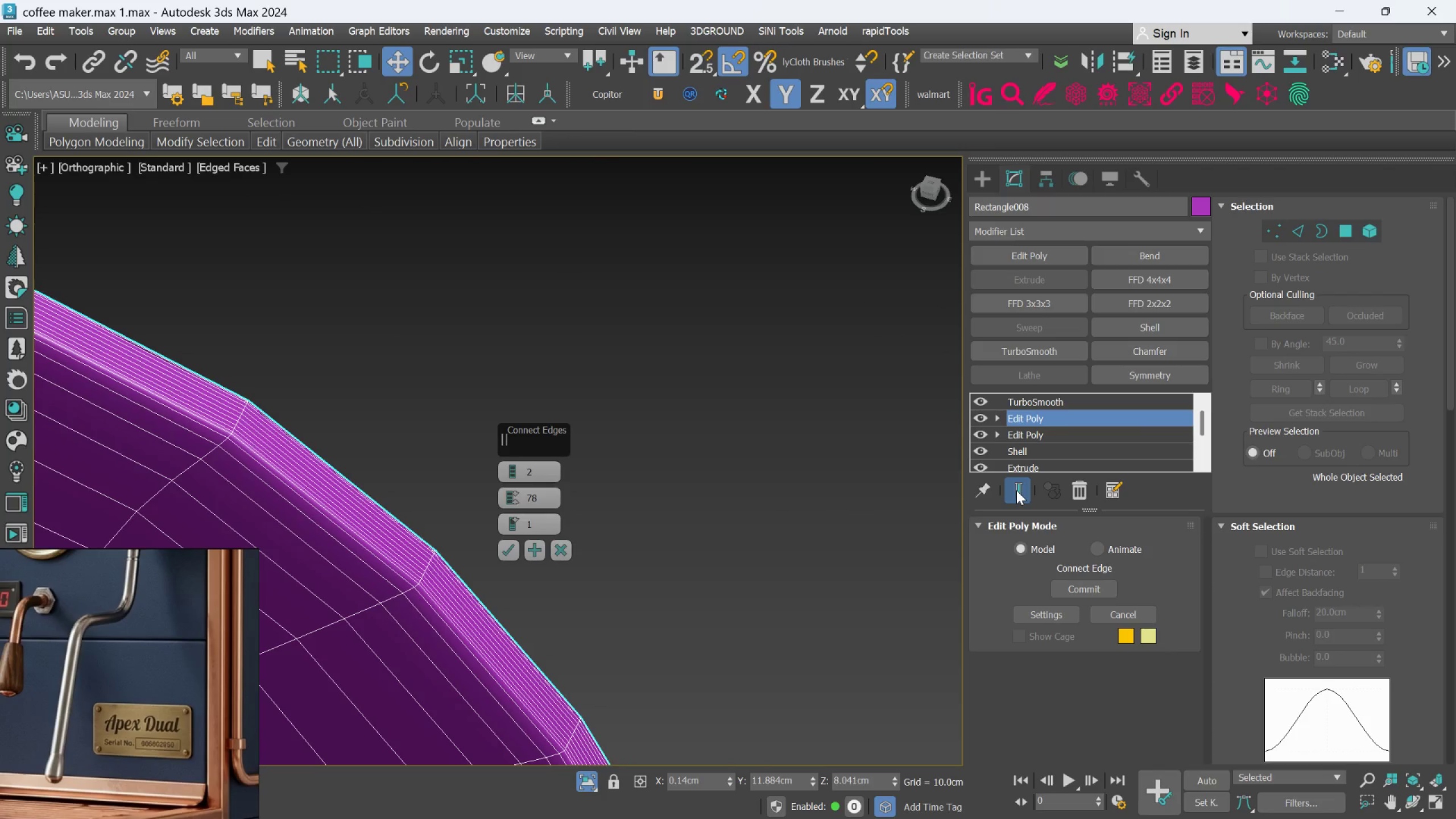 
scroll: coordinate [766, 519], scroll_direction: down, amount: 7.0
 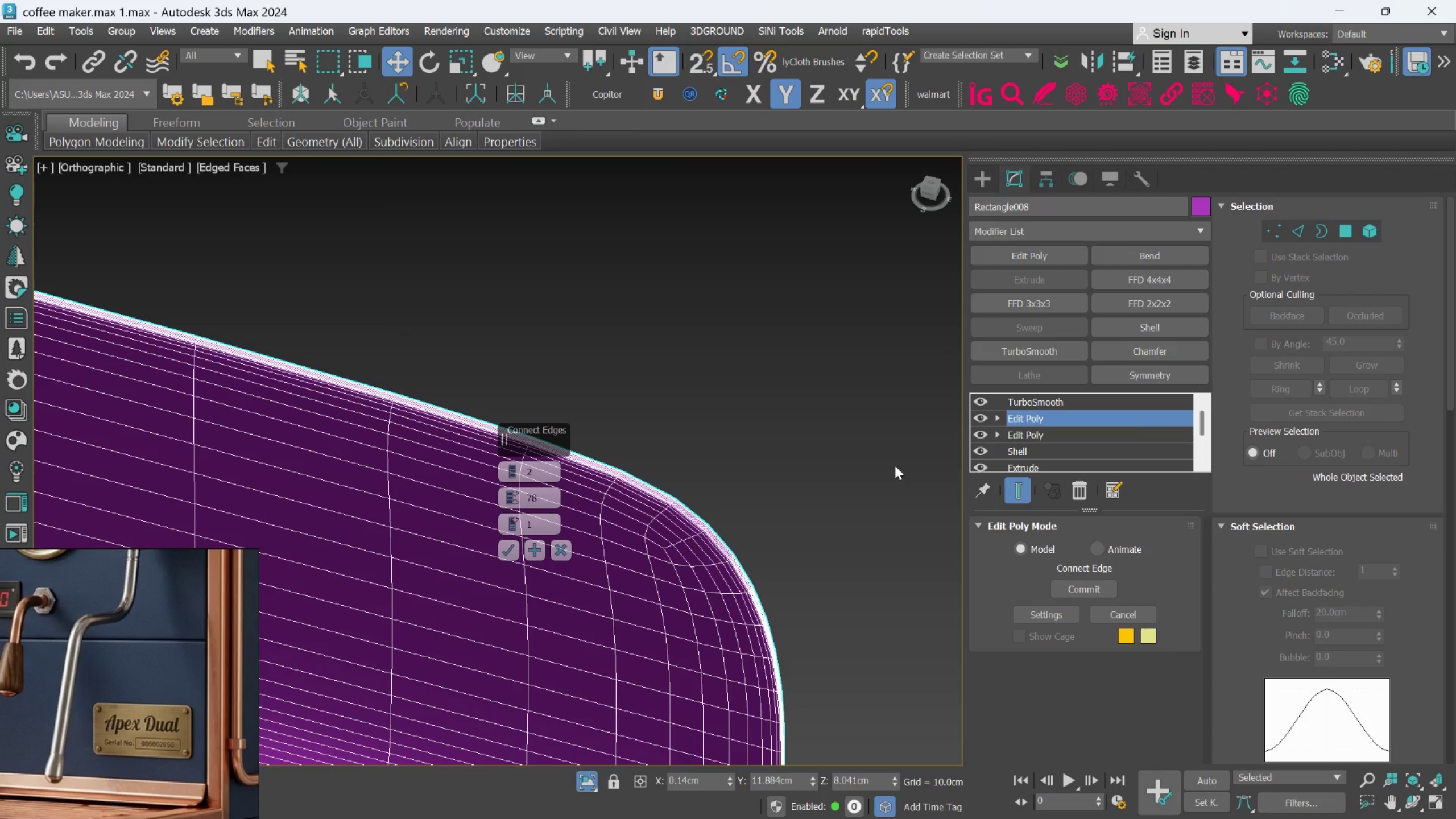 
scroll: coordinate [686, 495], scroll_direction: up, amount: 5.0
 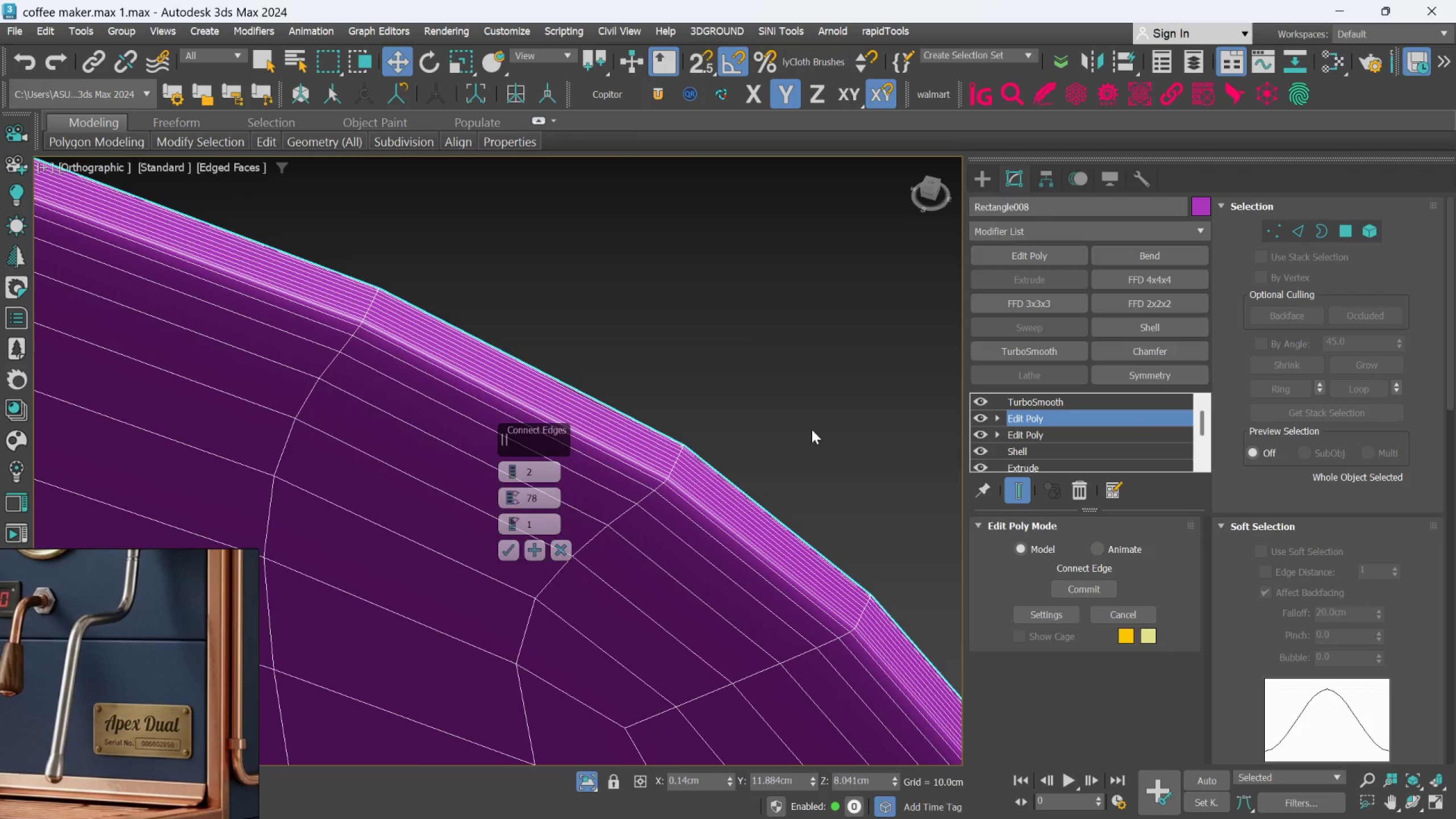 
scroll: coordinate [816, 440], scroll_direction: down, amount: 11.0
 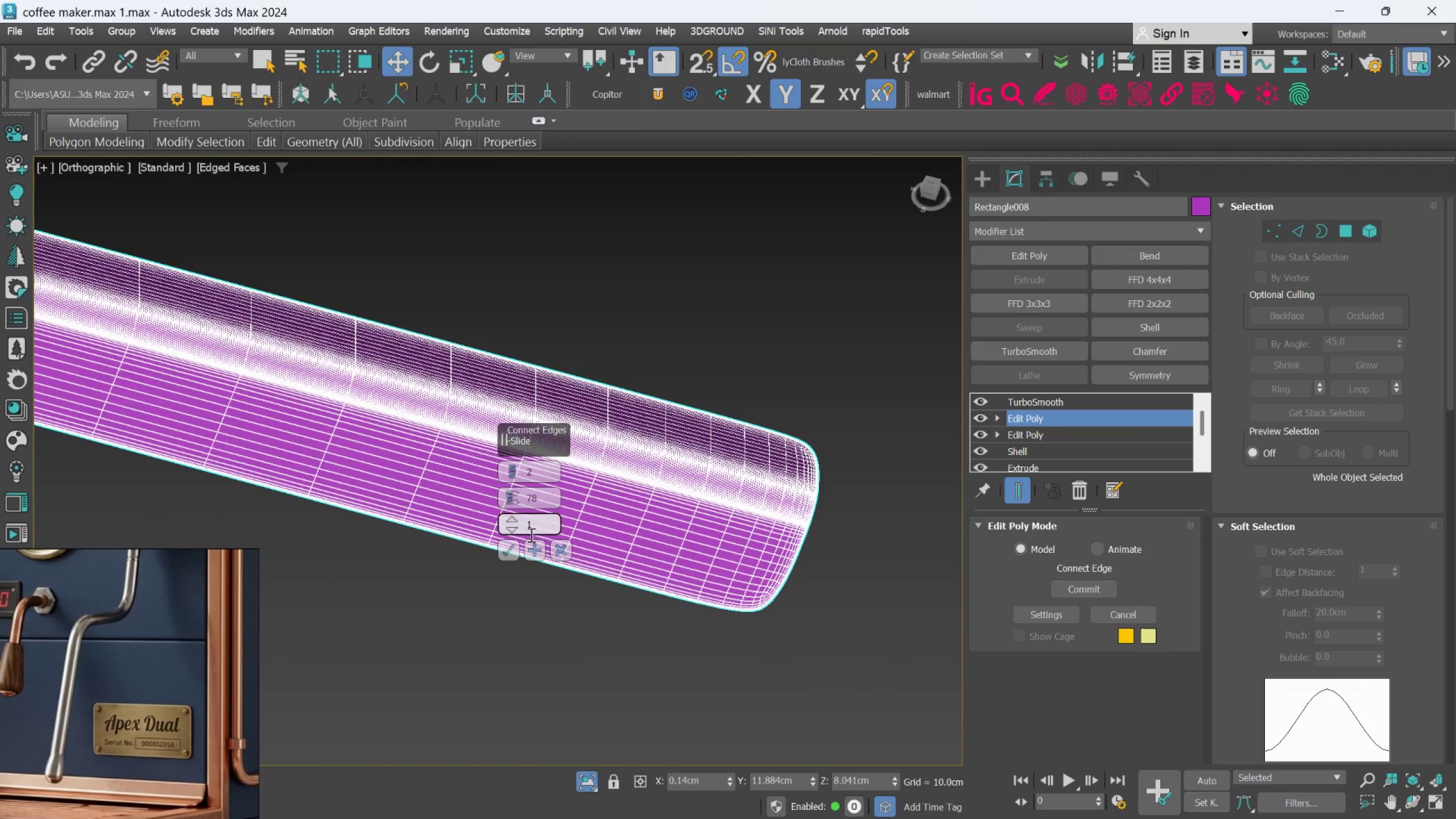 
left_click([512, 557])
 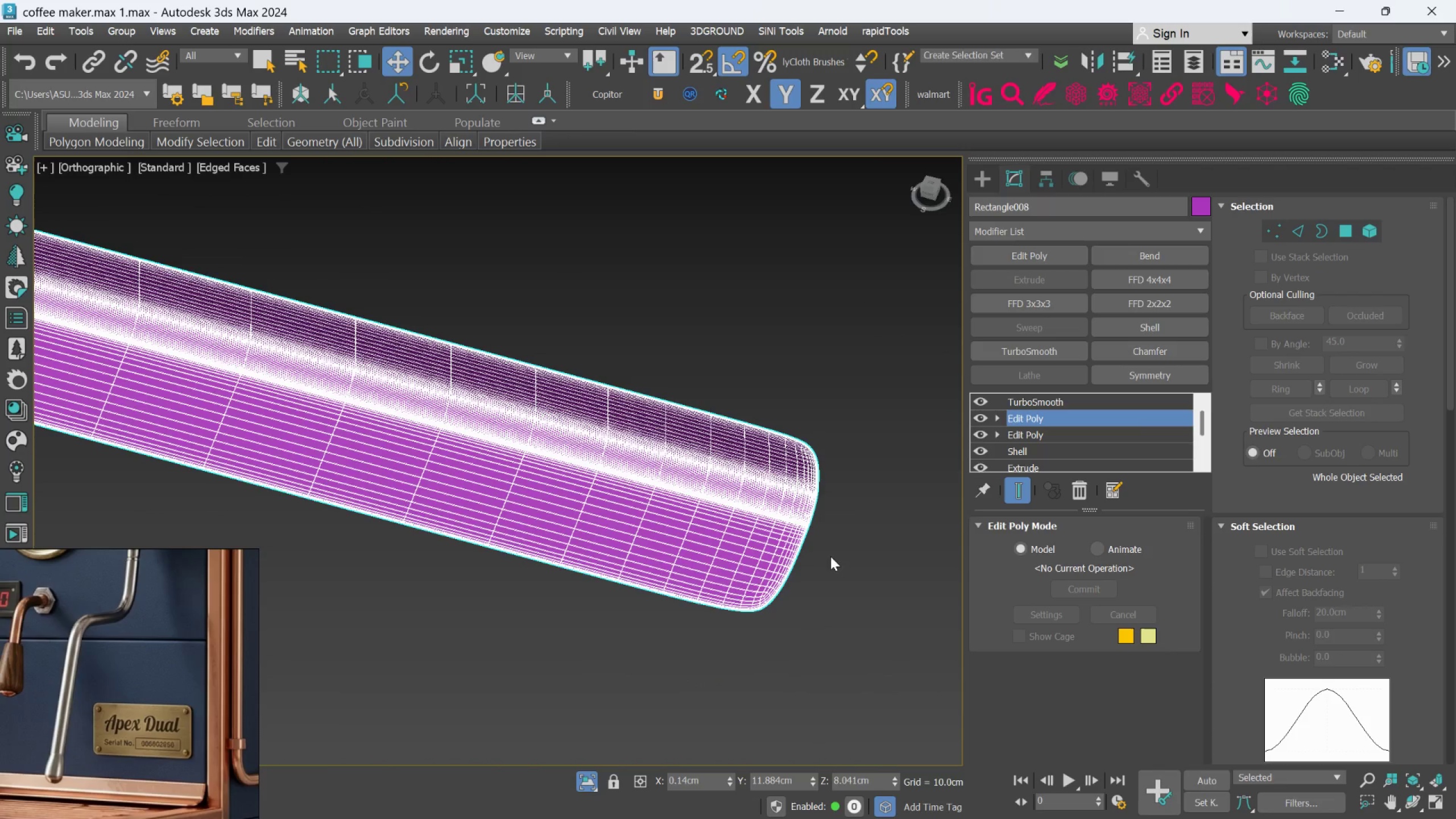 
left_click([843, 533])
 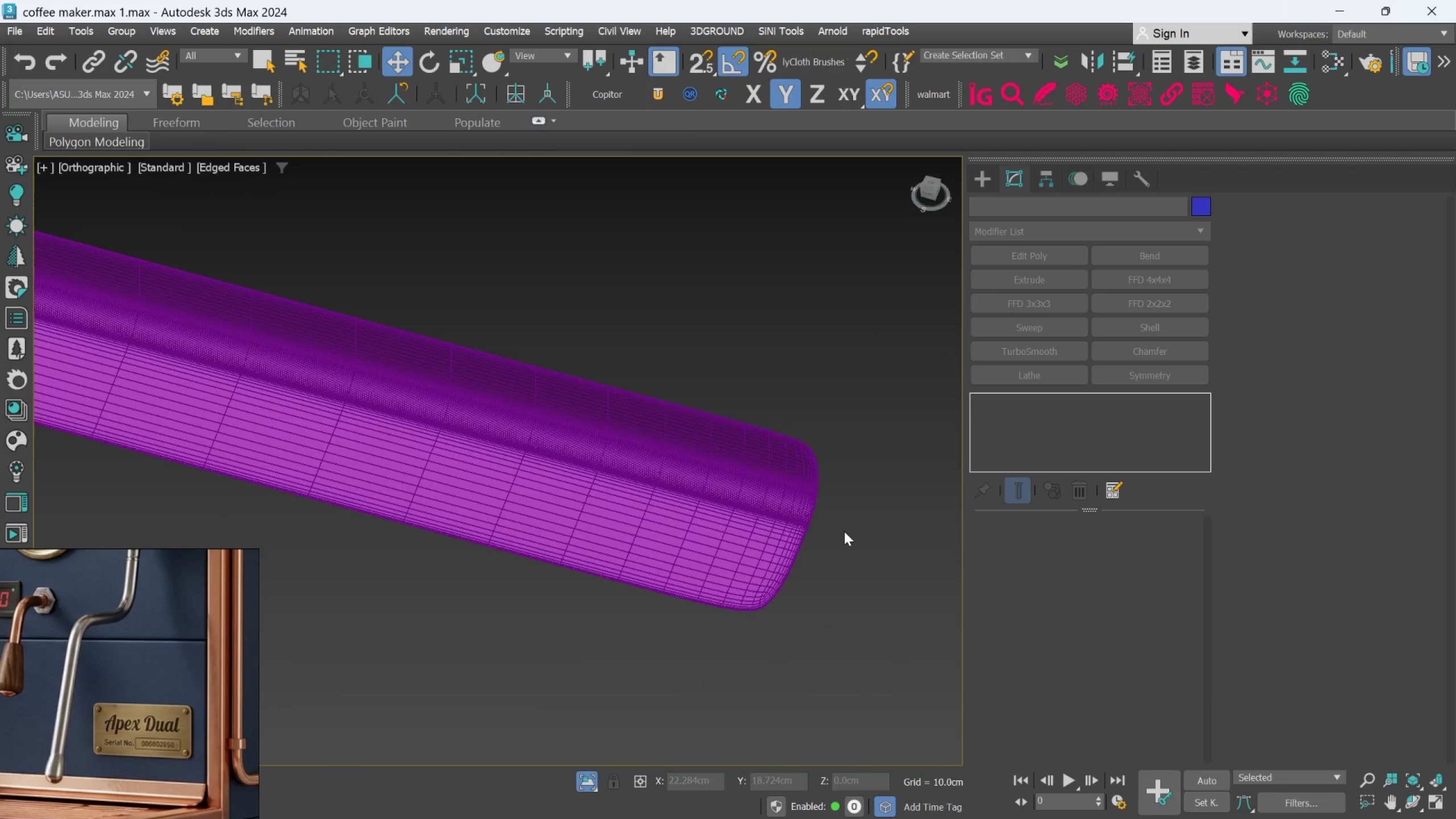 
key(F4)
 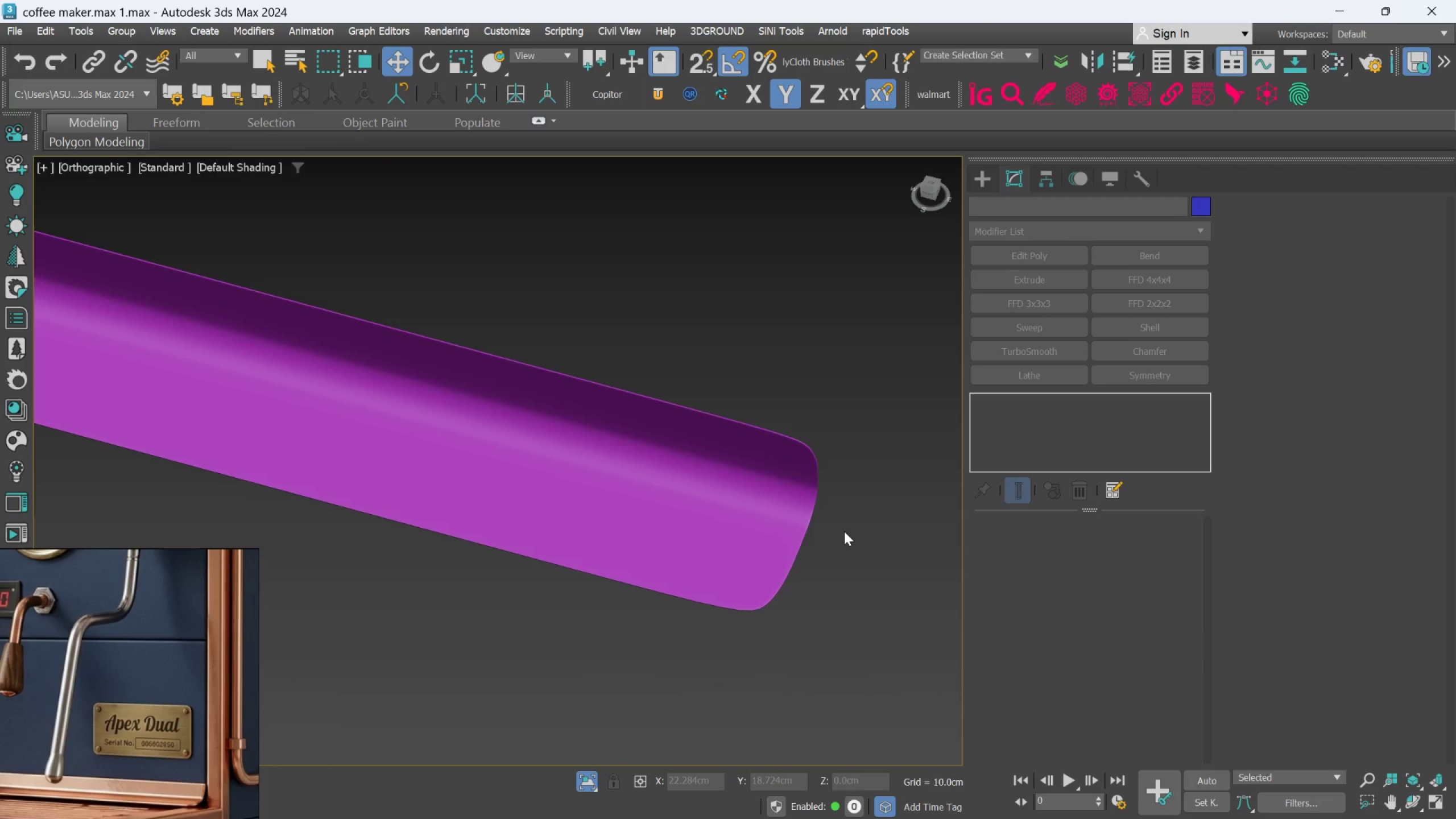 
scroll: coordinate [767, 498], scroll_direction: down, amount: 3.0
 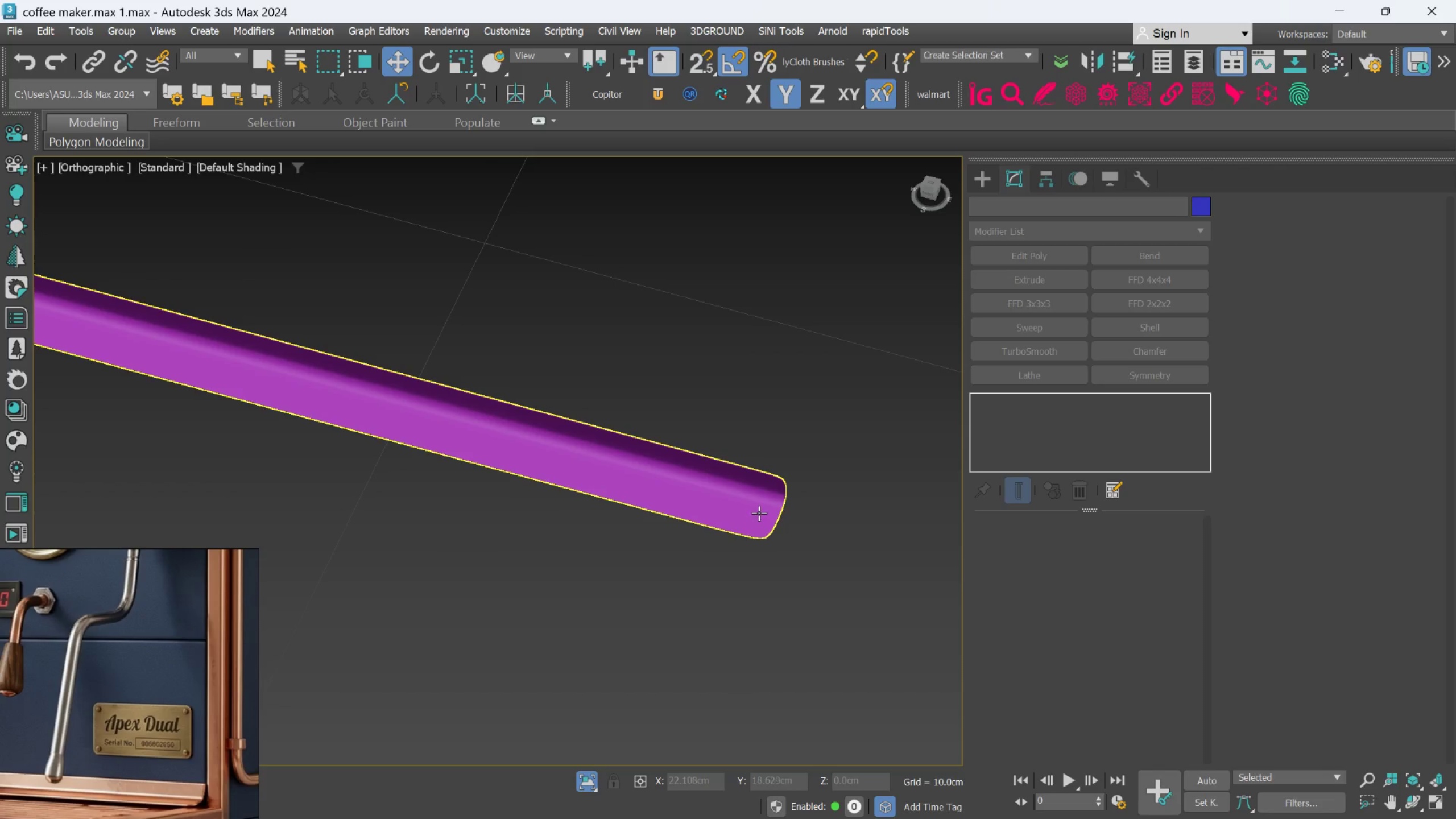 
left_click([759, 508])
 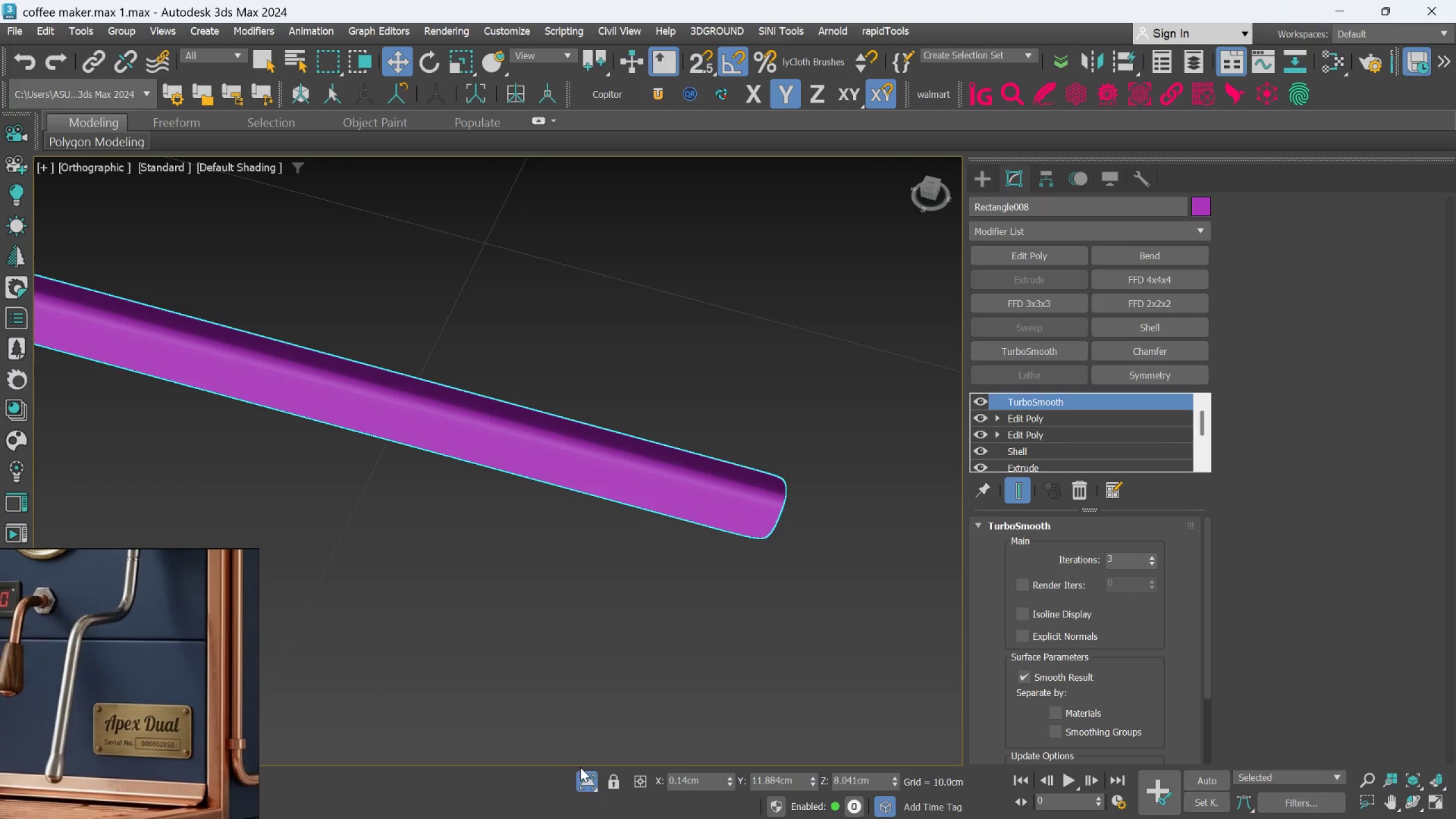 
left_click([580, 775])
 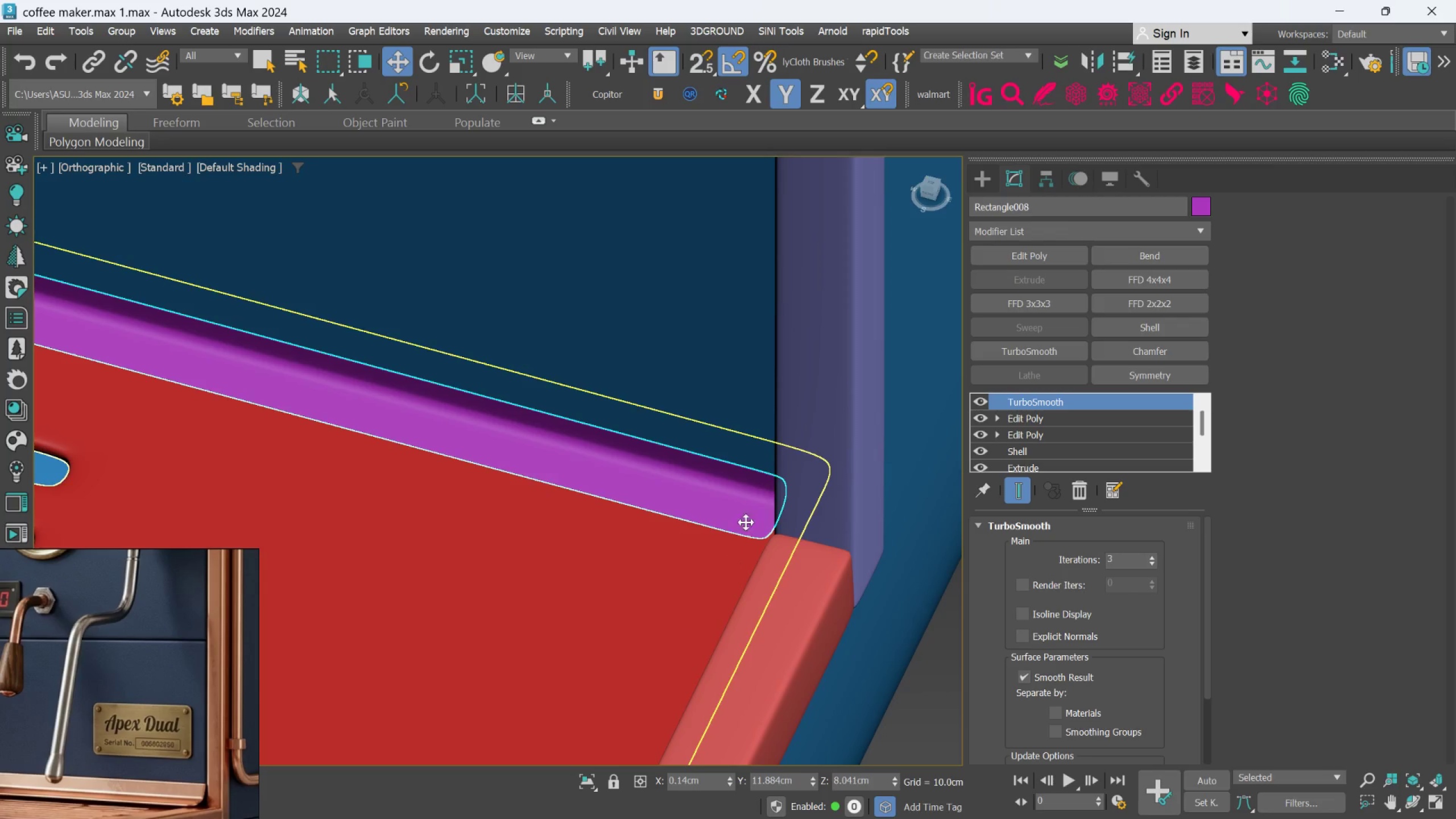 
scroll: coordinate [752, 508], scroll_direction: up, amount: 4.0
 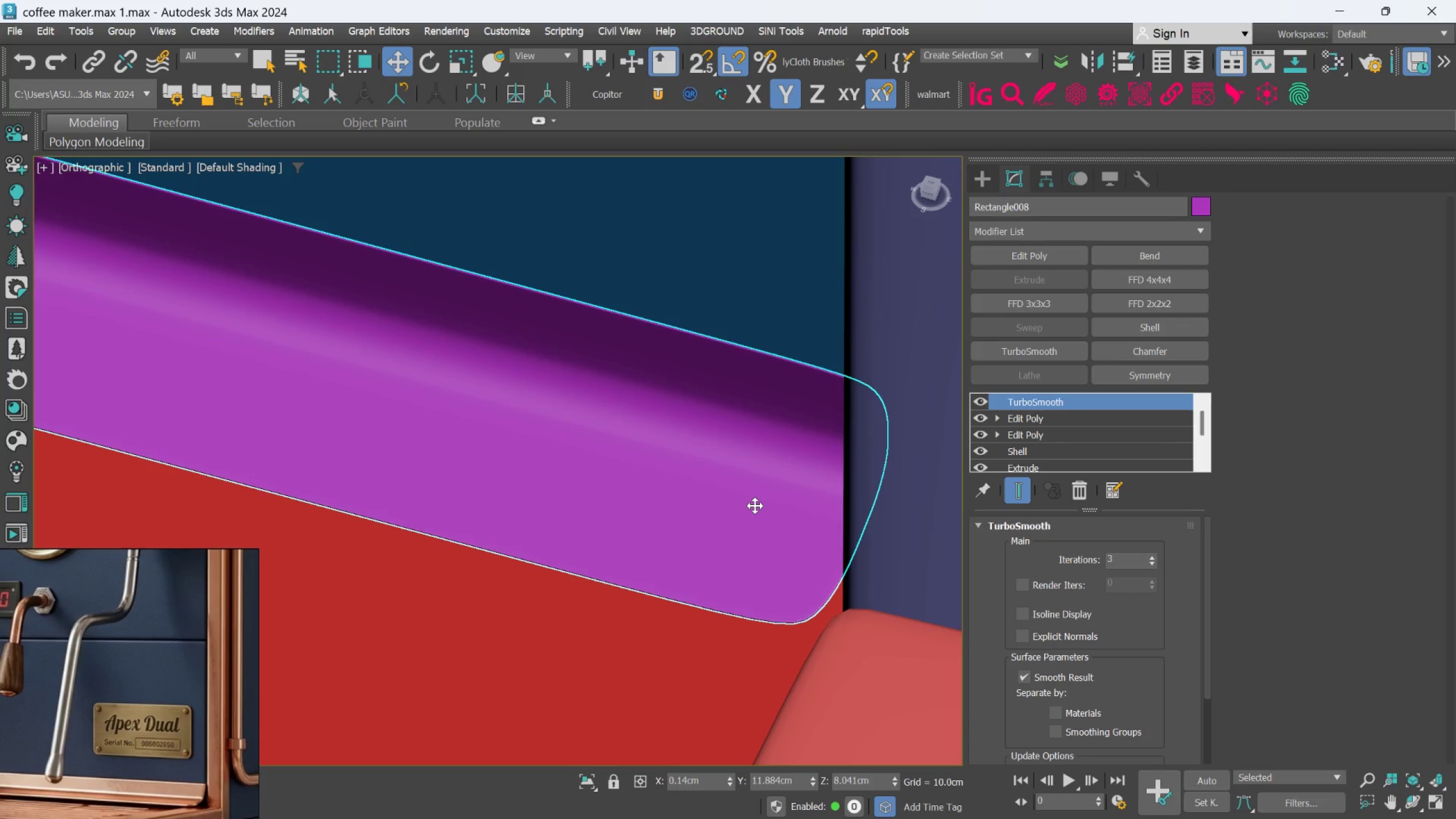 
scroll: coordinate [755, 506], scroll_direction: down, amount: 2.0
 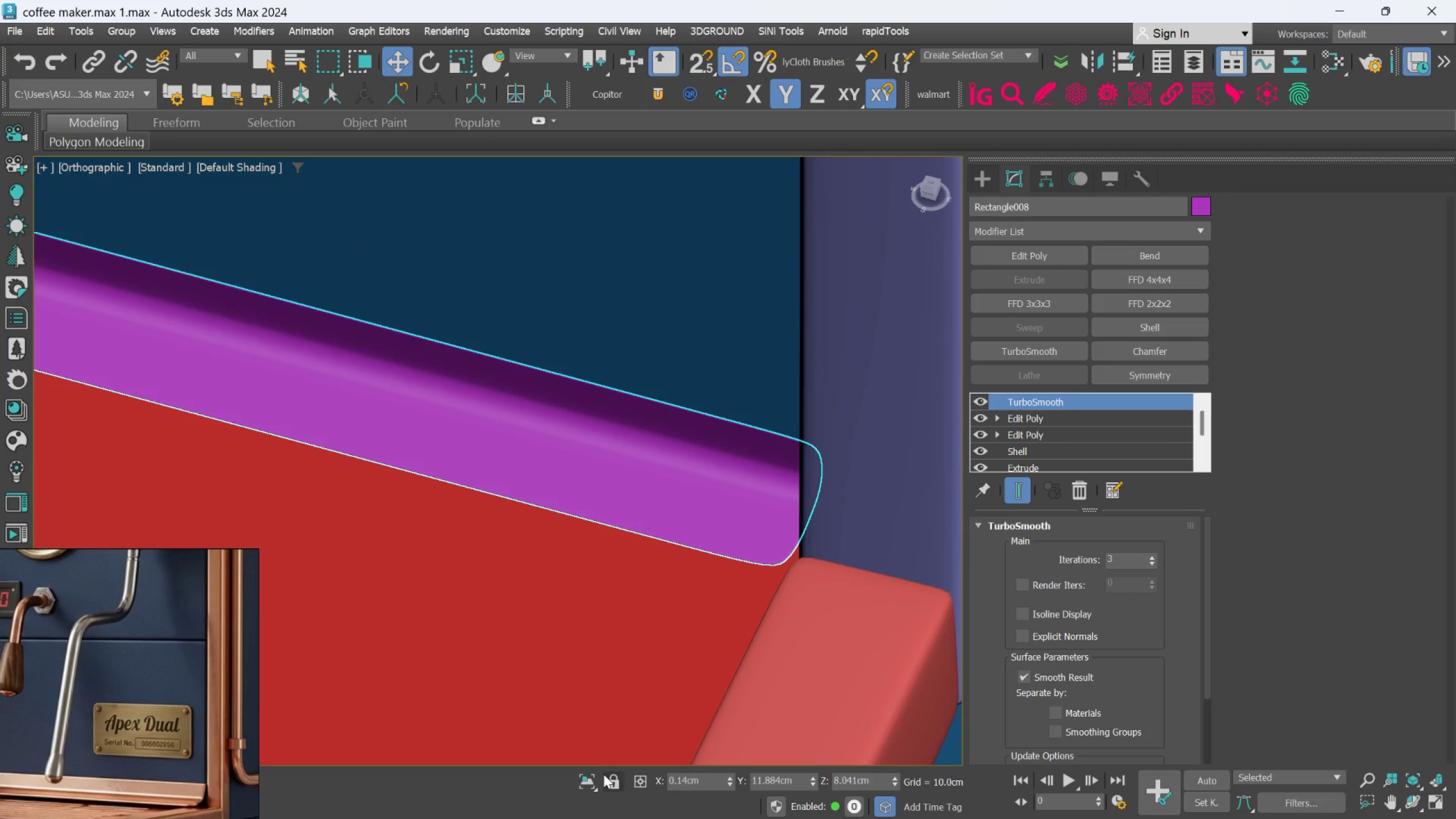 
left_click([591, 782])
 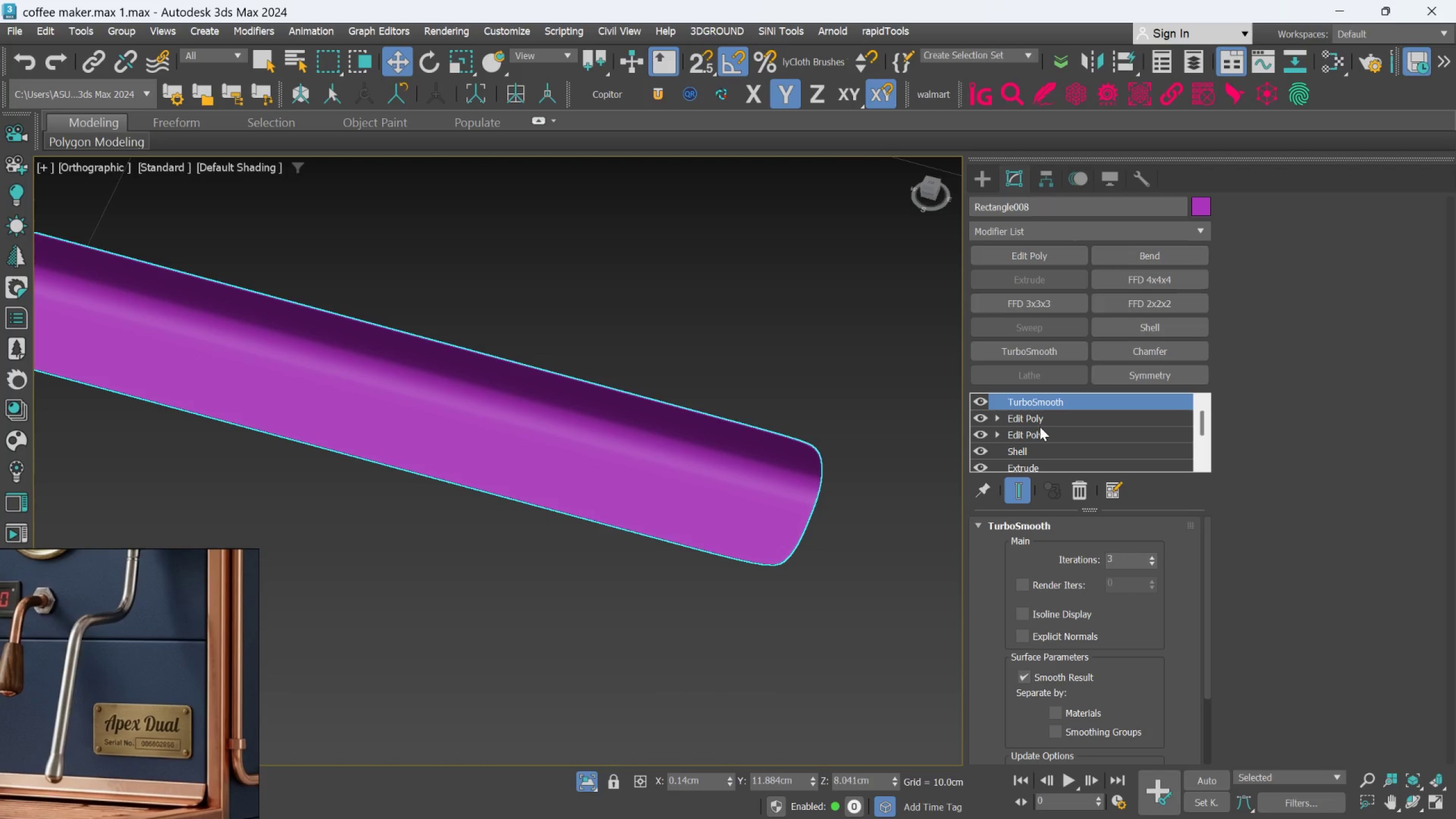 
left_click([1016, 490])
 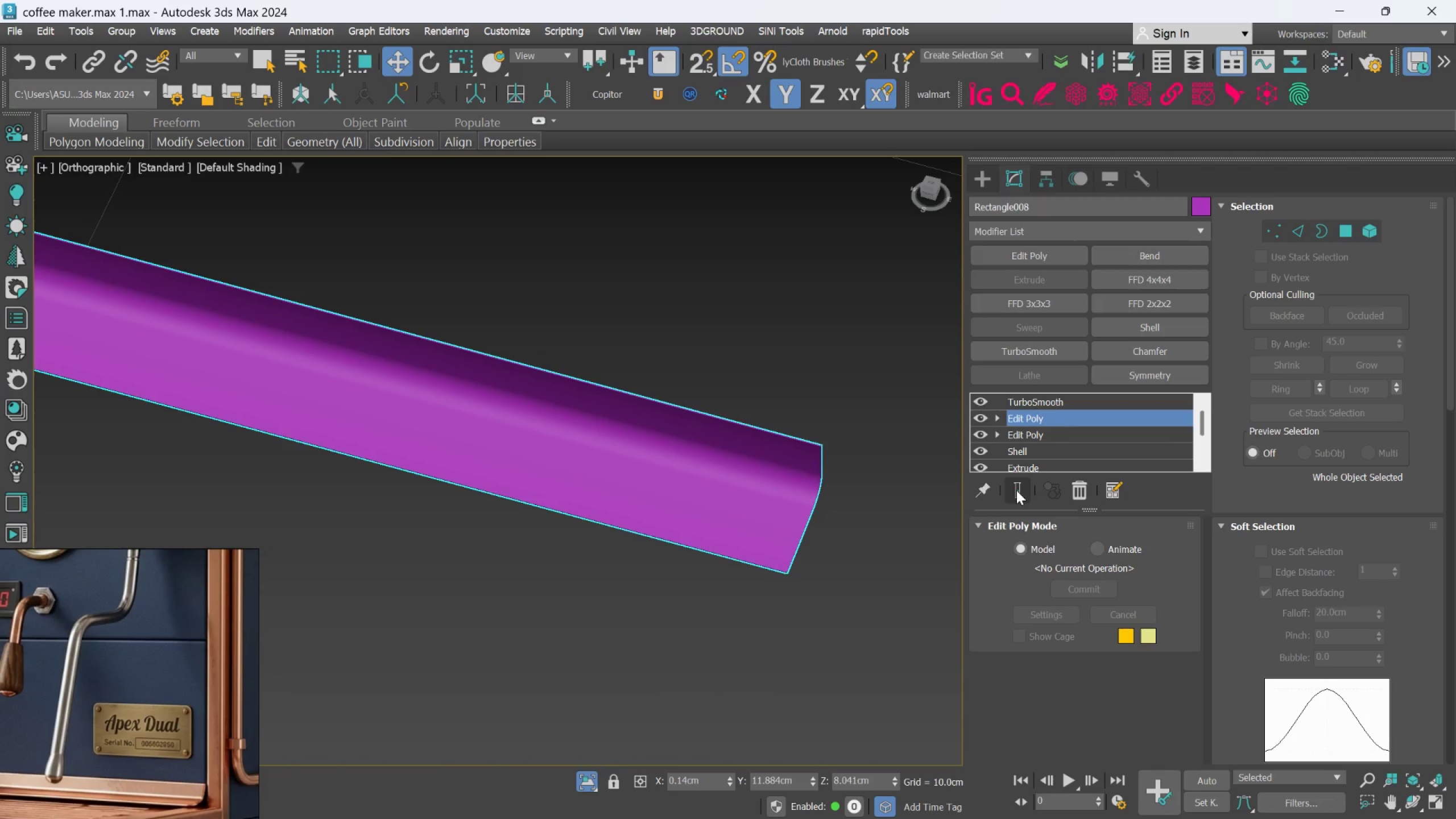 
key(F4)
 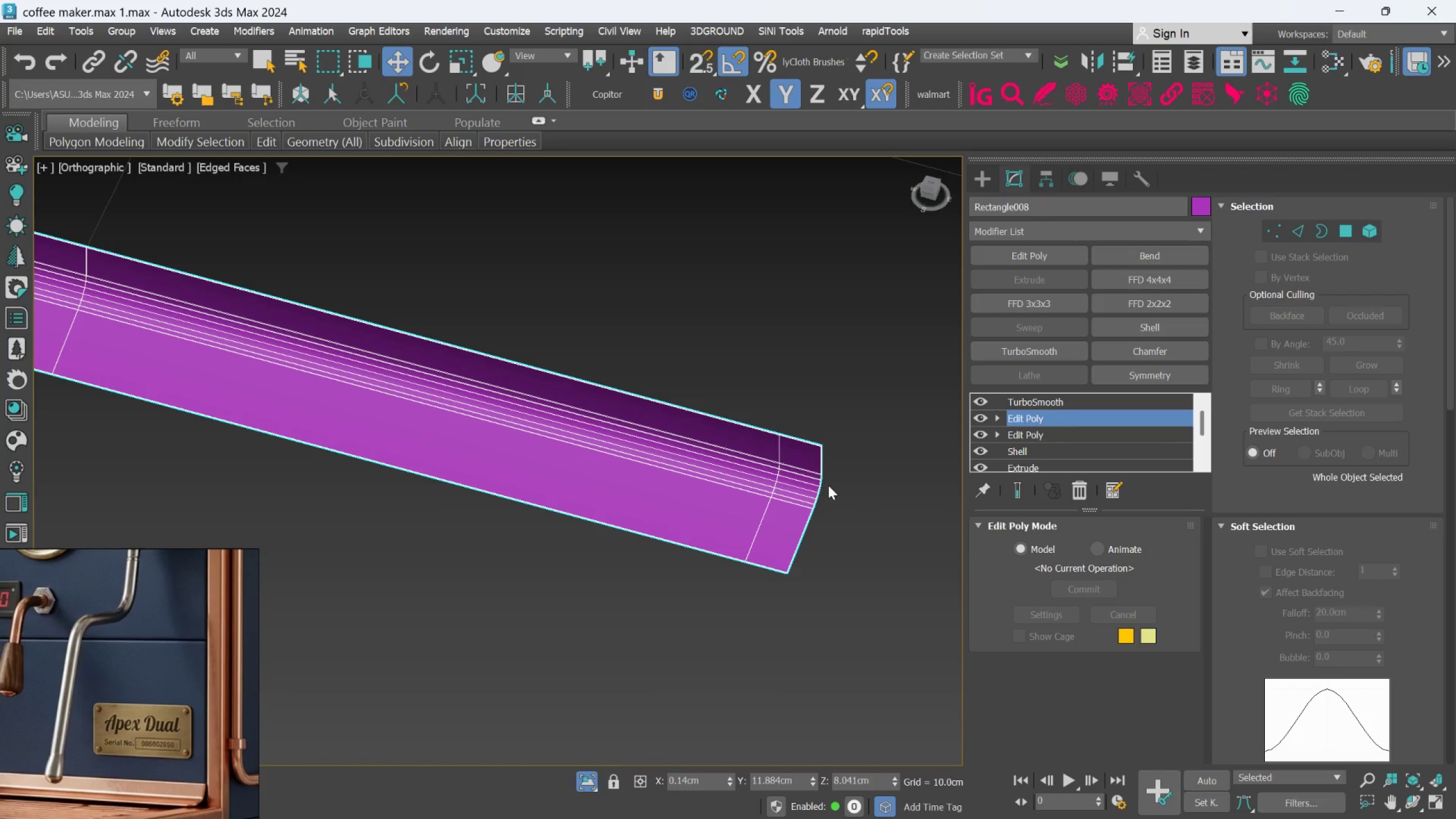 
scroll: coordinate [826, 482], scroll_direction: up, amount: 1.0
 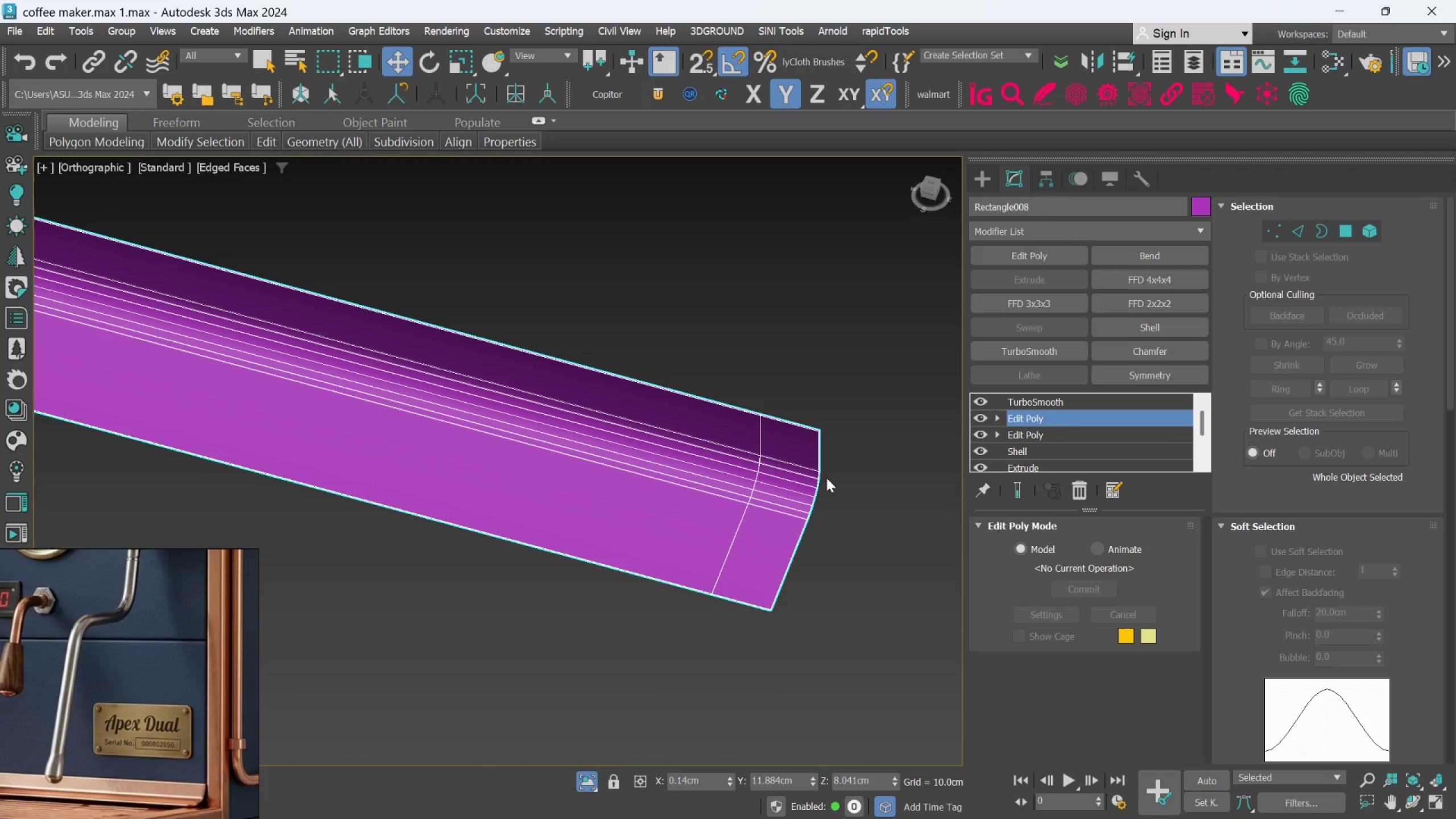 
key(Alt+1)
 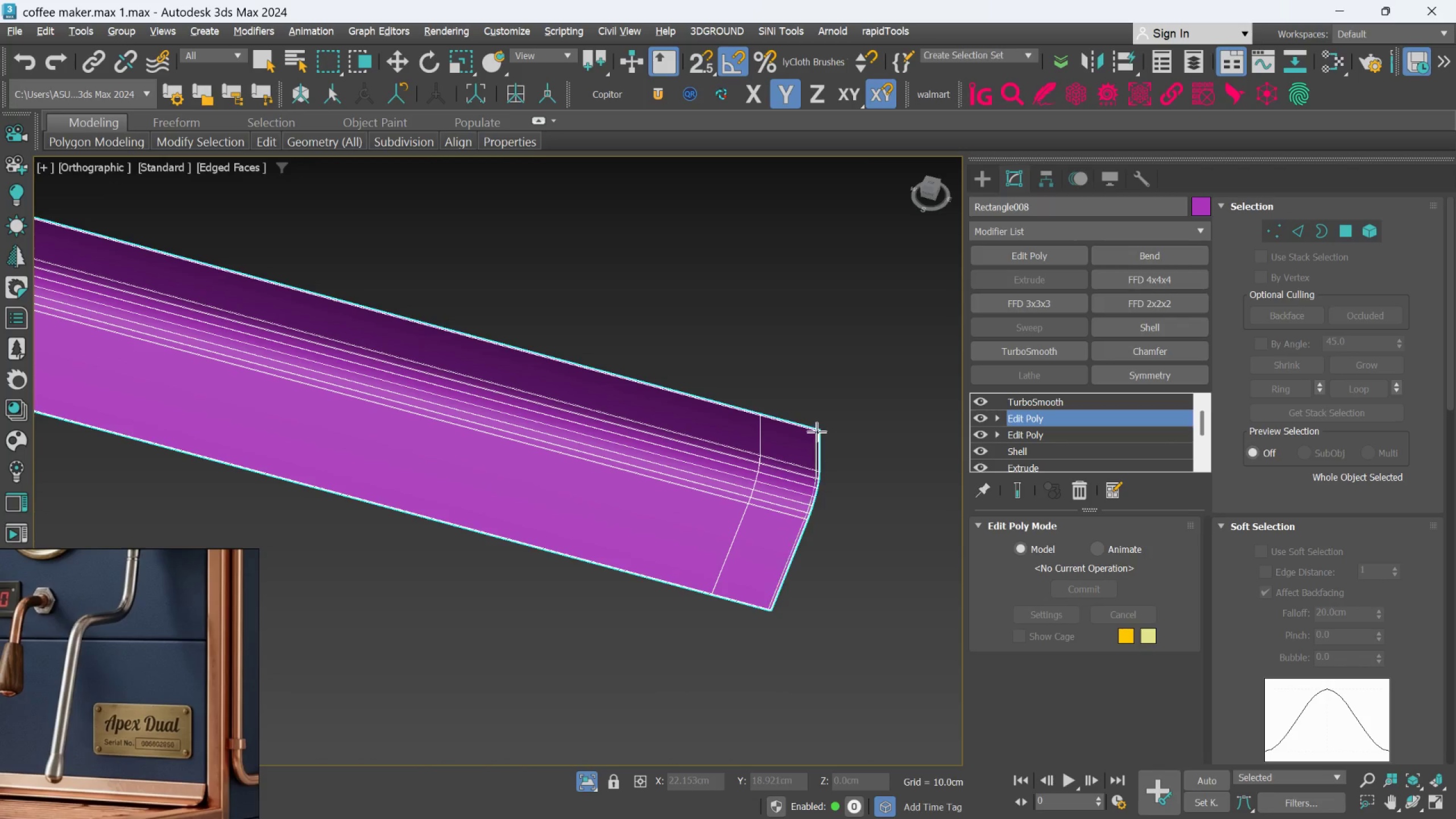 
scroll: coordinate [828, 437], scroll_direction: up, amount: 6.0
 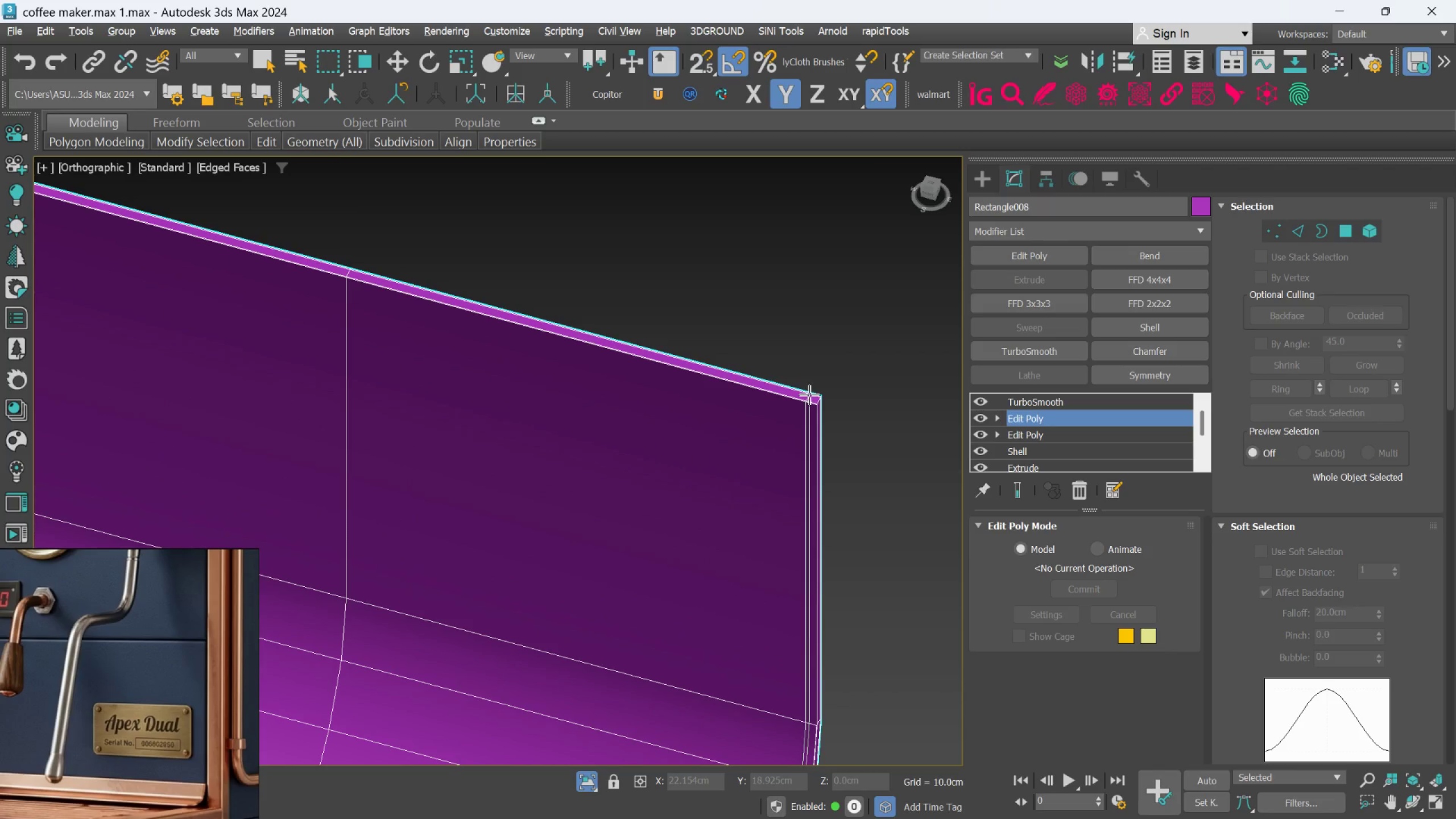 
left_click([809, 395])
 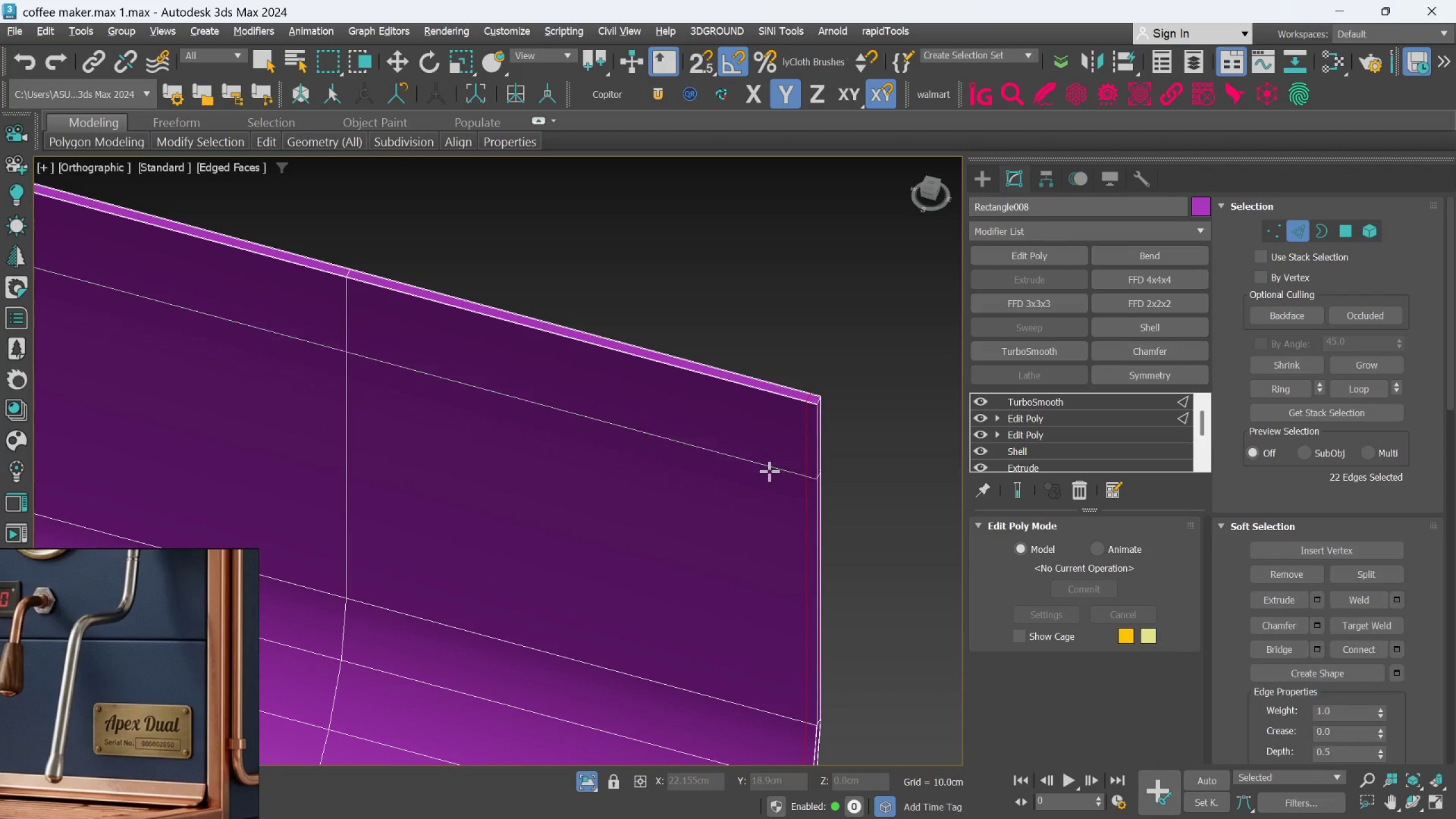 
scroll: coordinate [209, 363], scroll_direction: down, amount: 18.0
 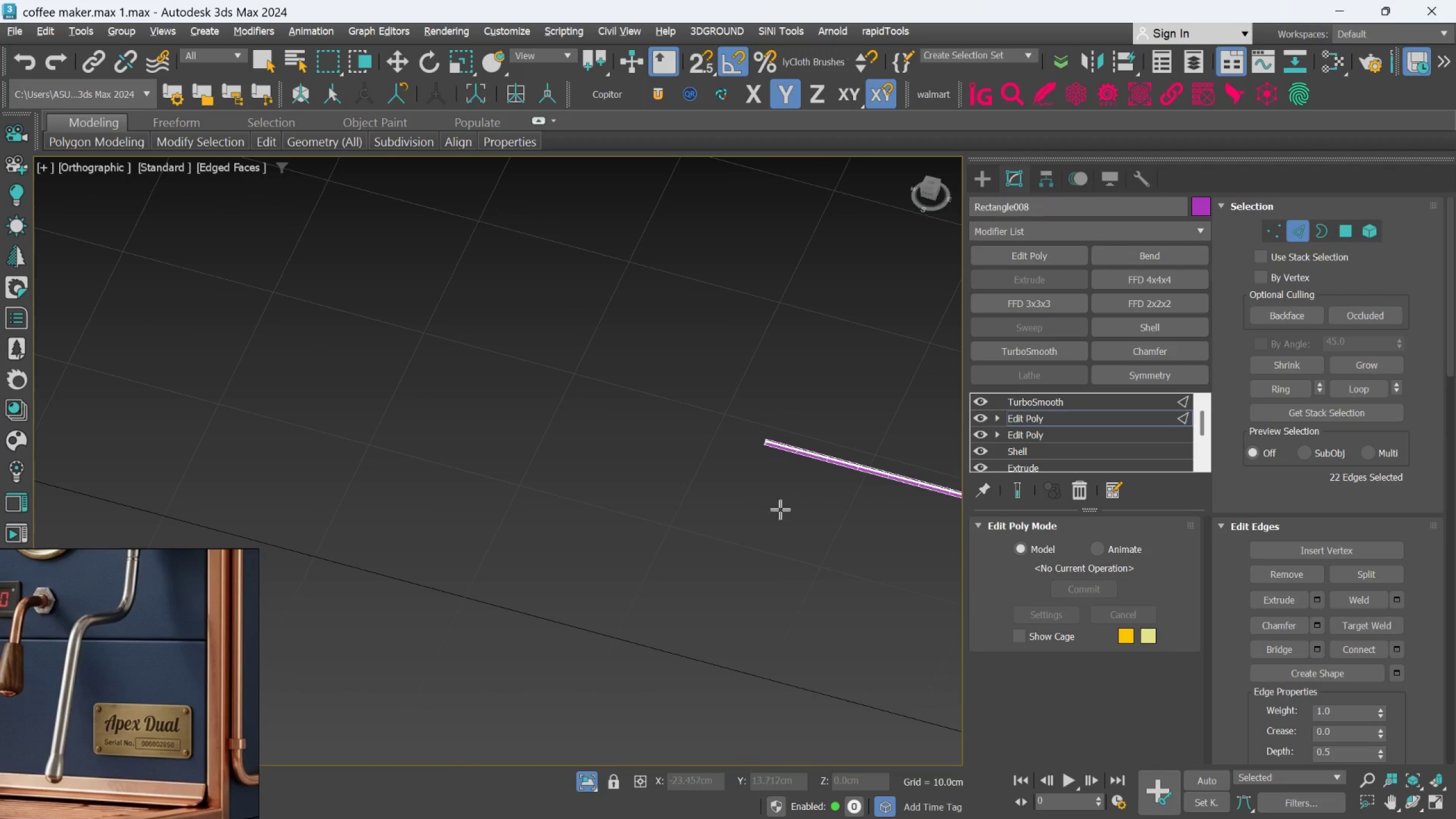 
scroll: coordinate [732, 374], scroll_direction: up, amount: 16.0
 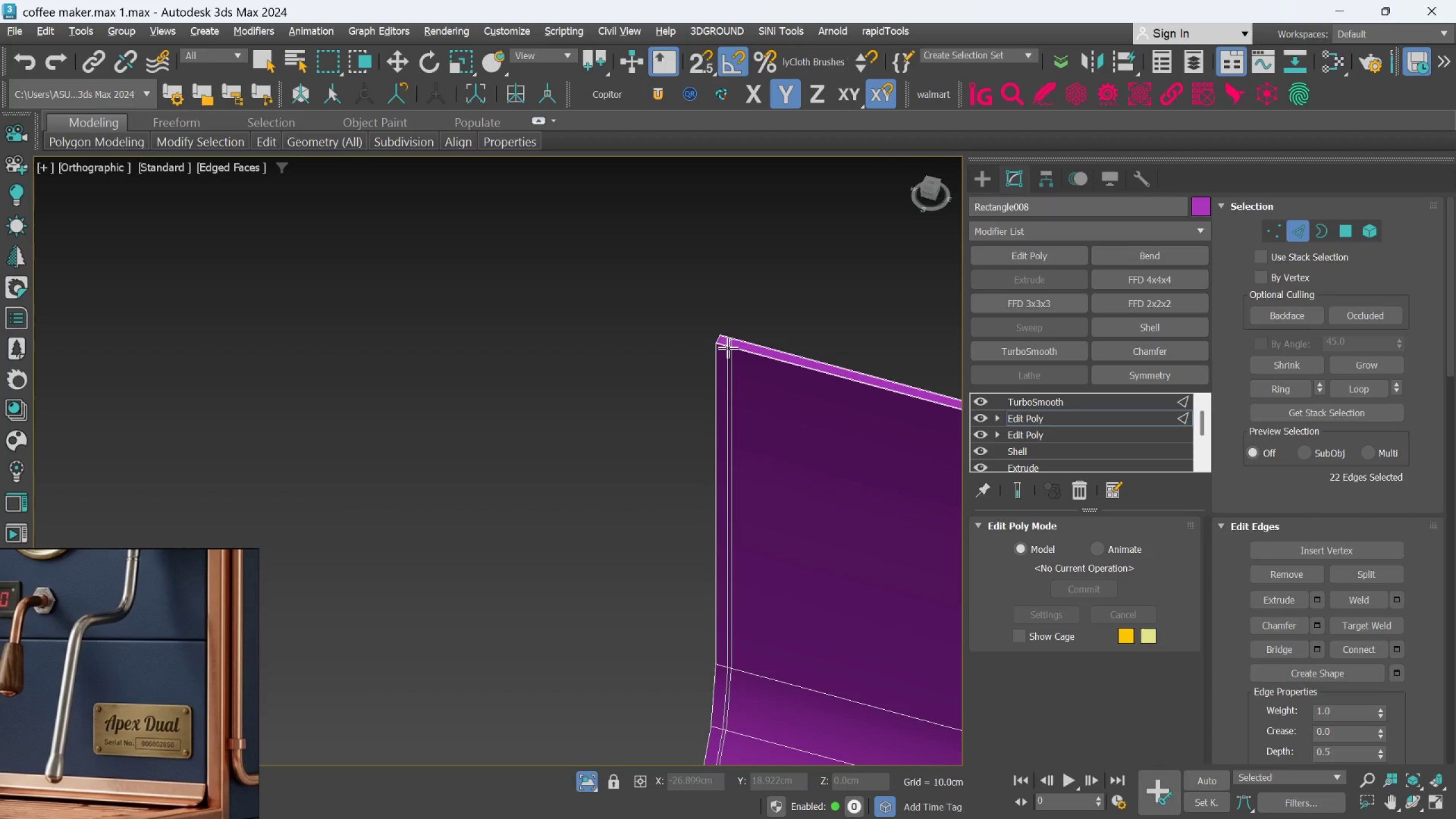 
left_click([728, 348])
 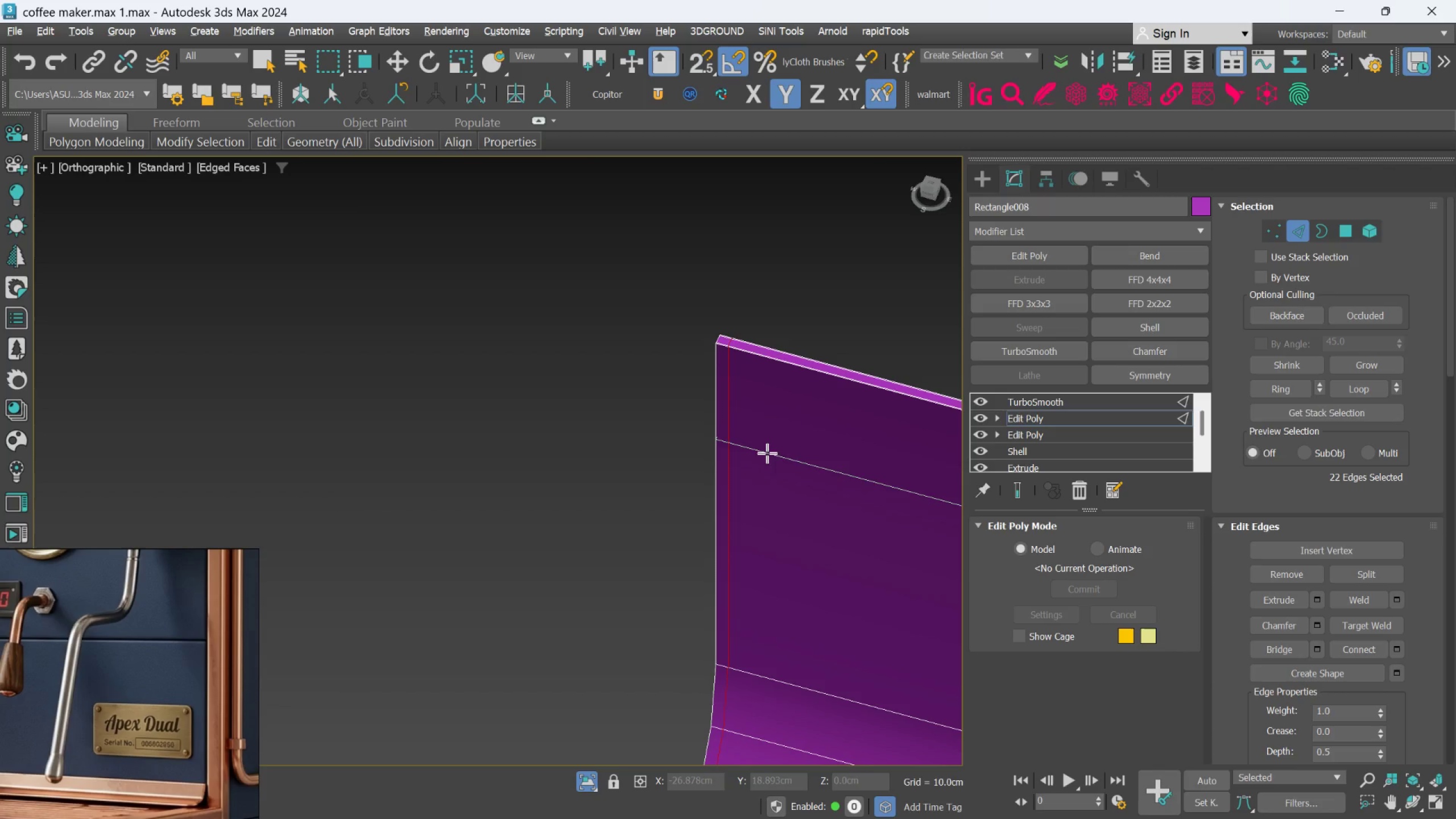 
key(Alt+1)
 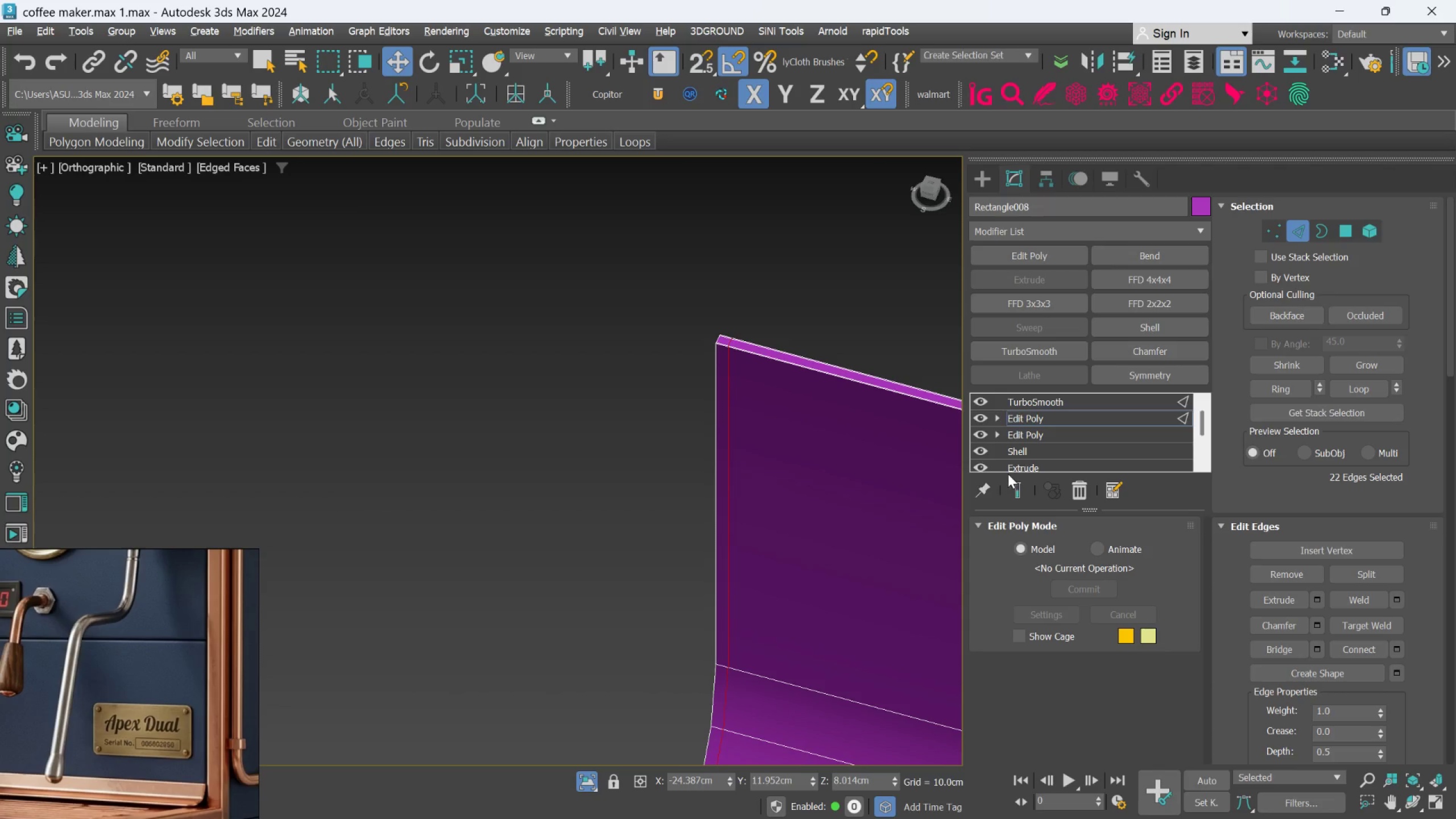 
left_click([1014, 480])
 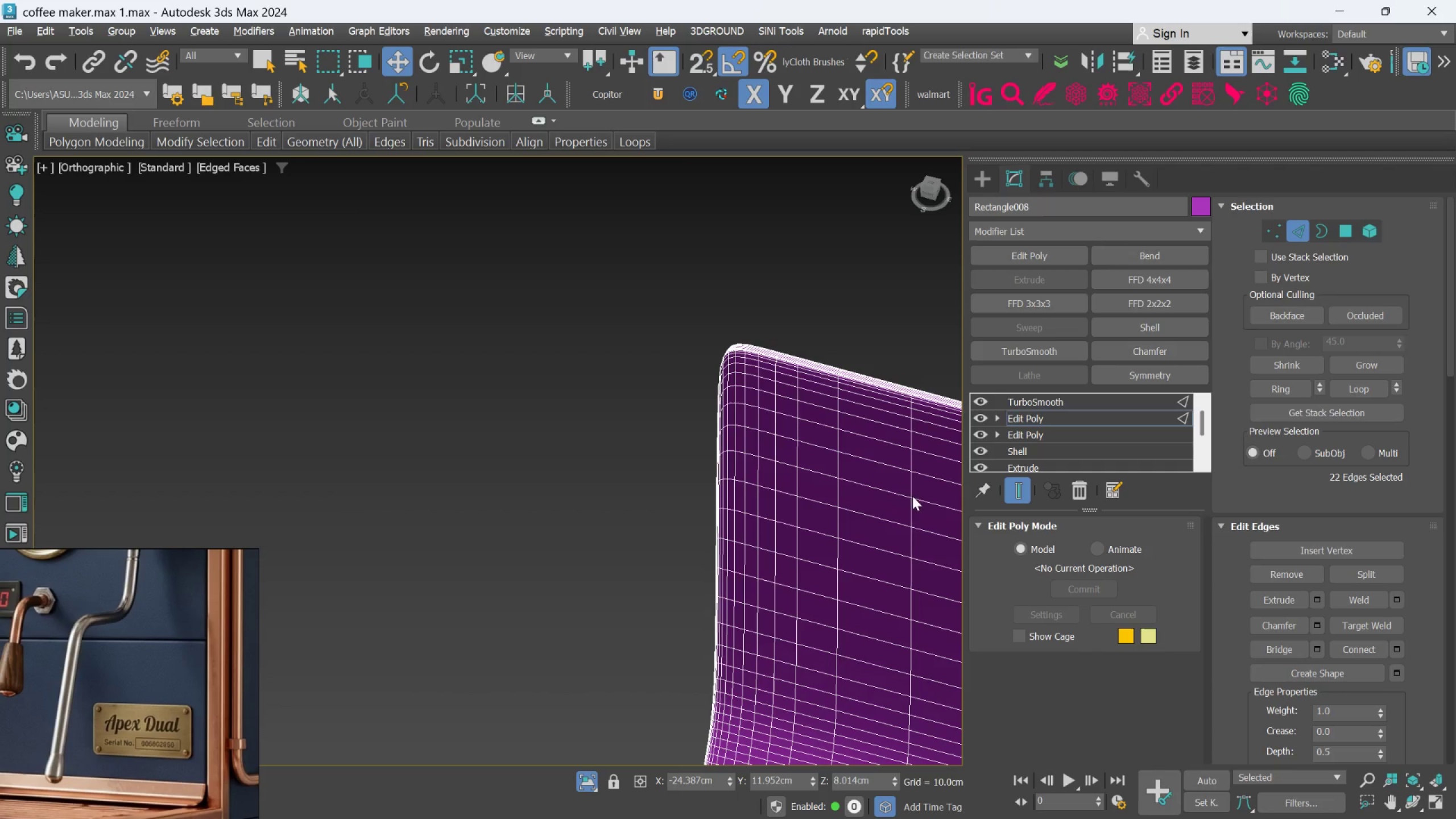 
scroll: coordinate [516, 440], scroll_direction: down, amount: 8.0
 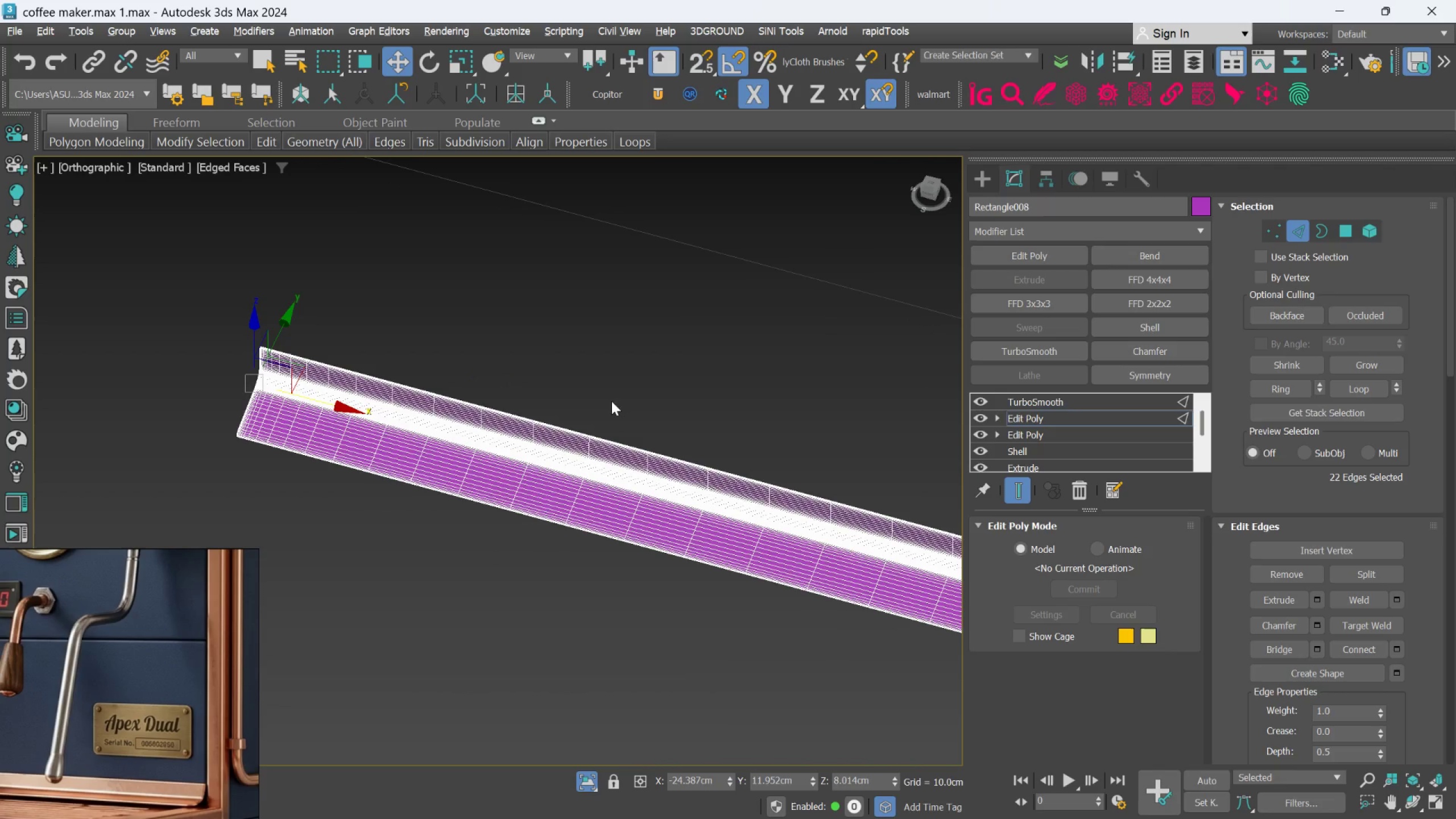 
scroll: coordinate [765, 449], scroll_direction: up, amount: 2.0
 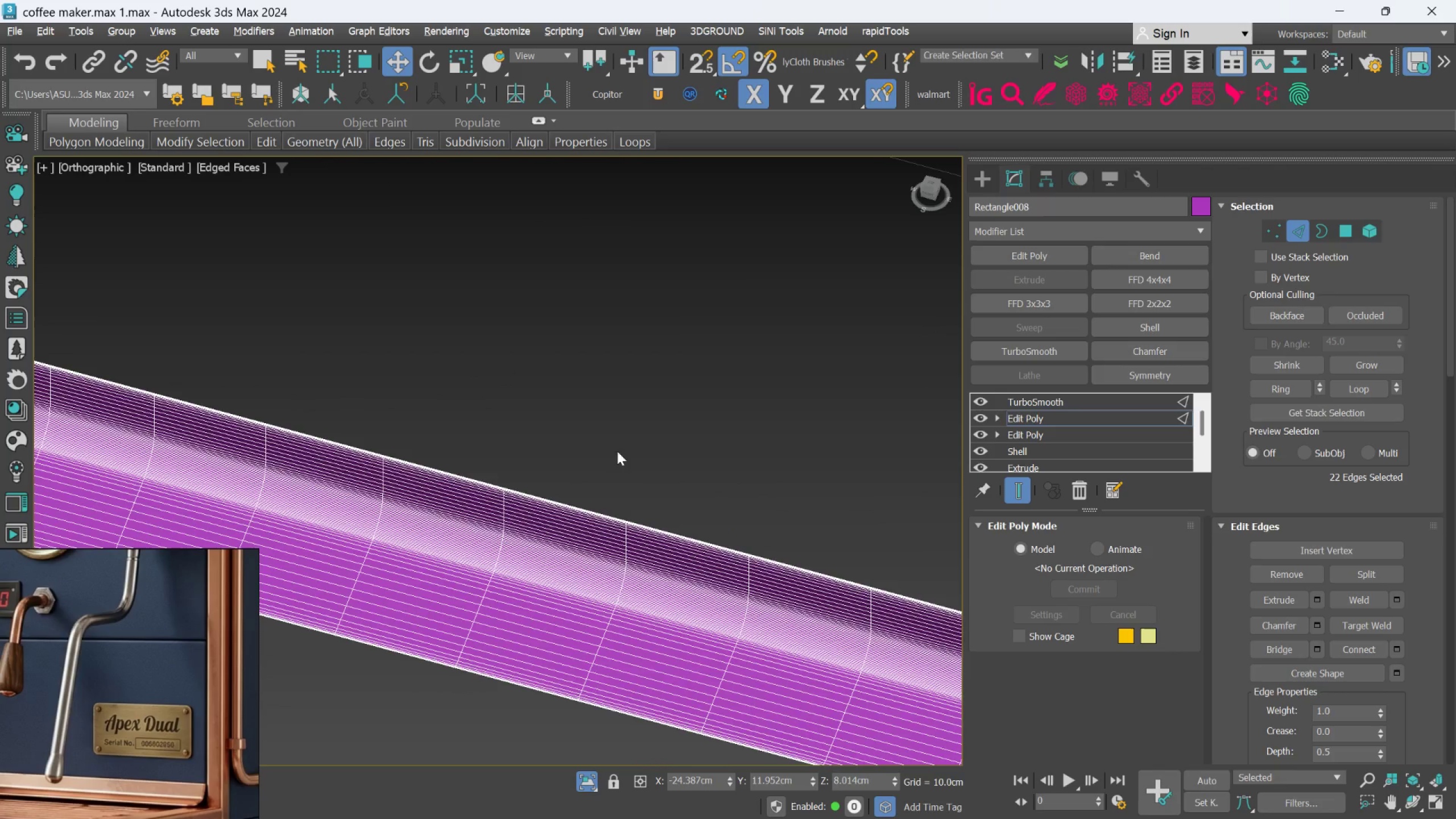 
scroll: coordinate [633, 436], scroll_direction: down, amount: 4.0
 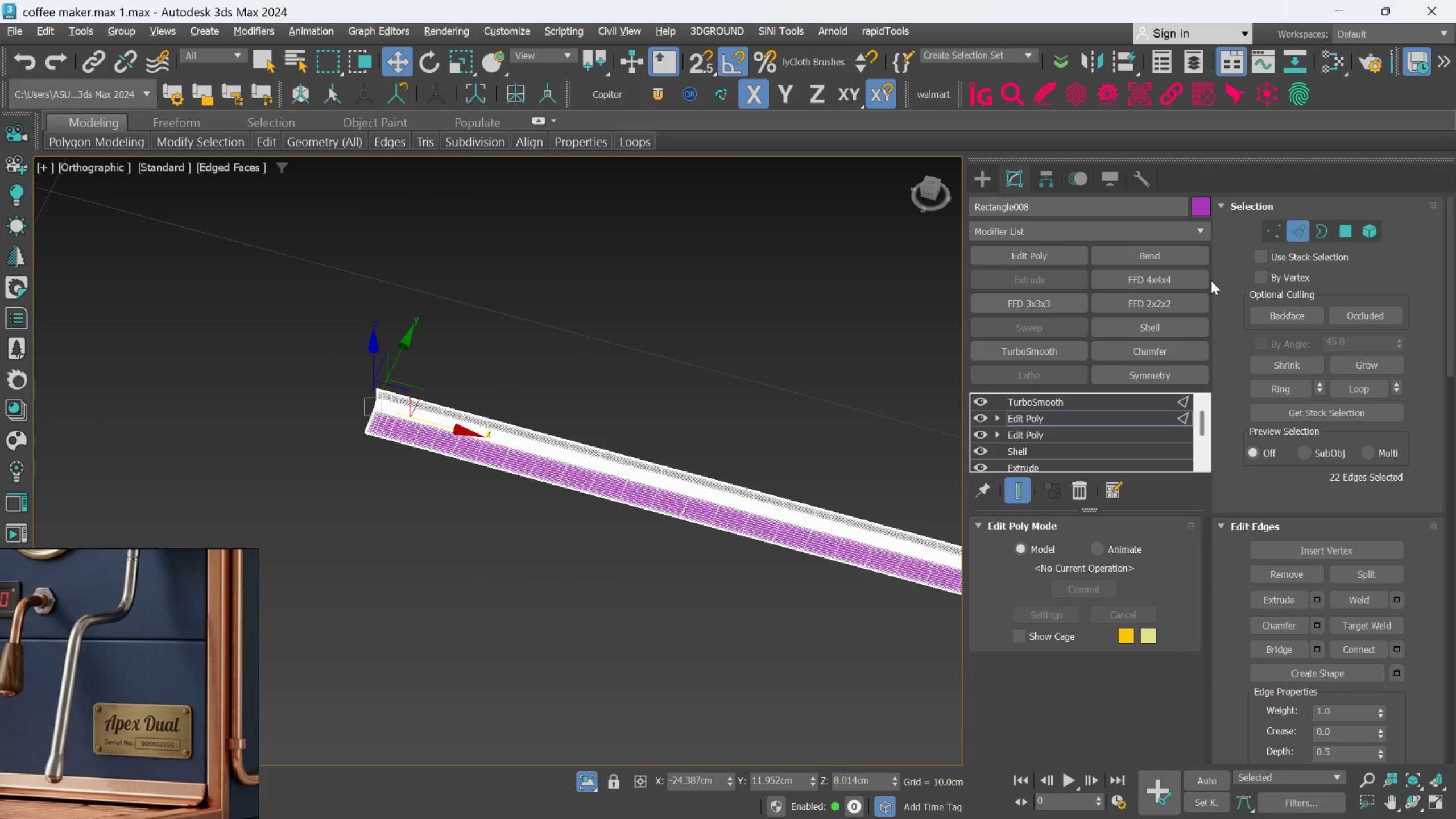 
key(F2)
 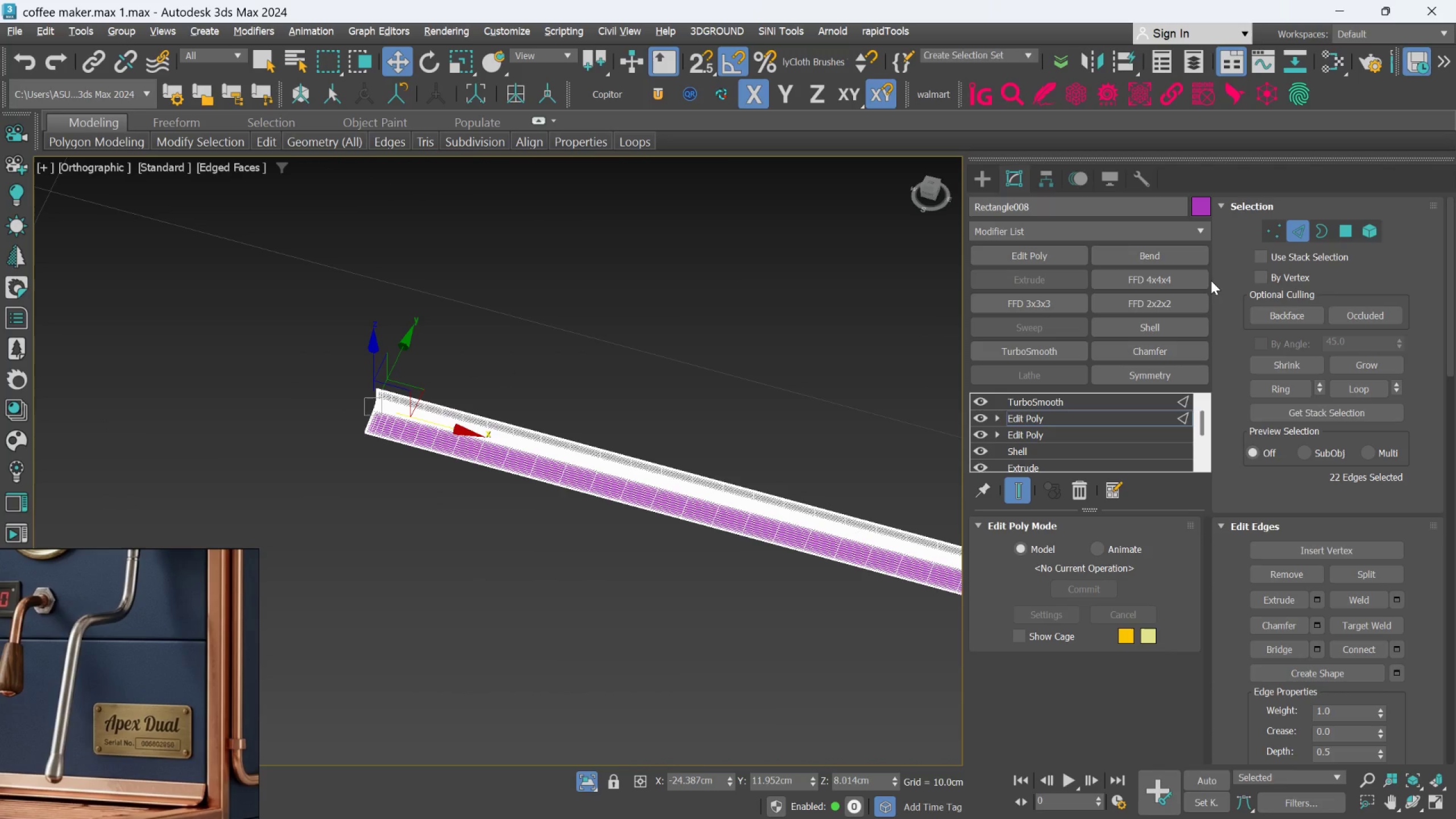 
key(F4)
 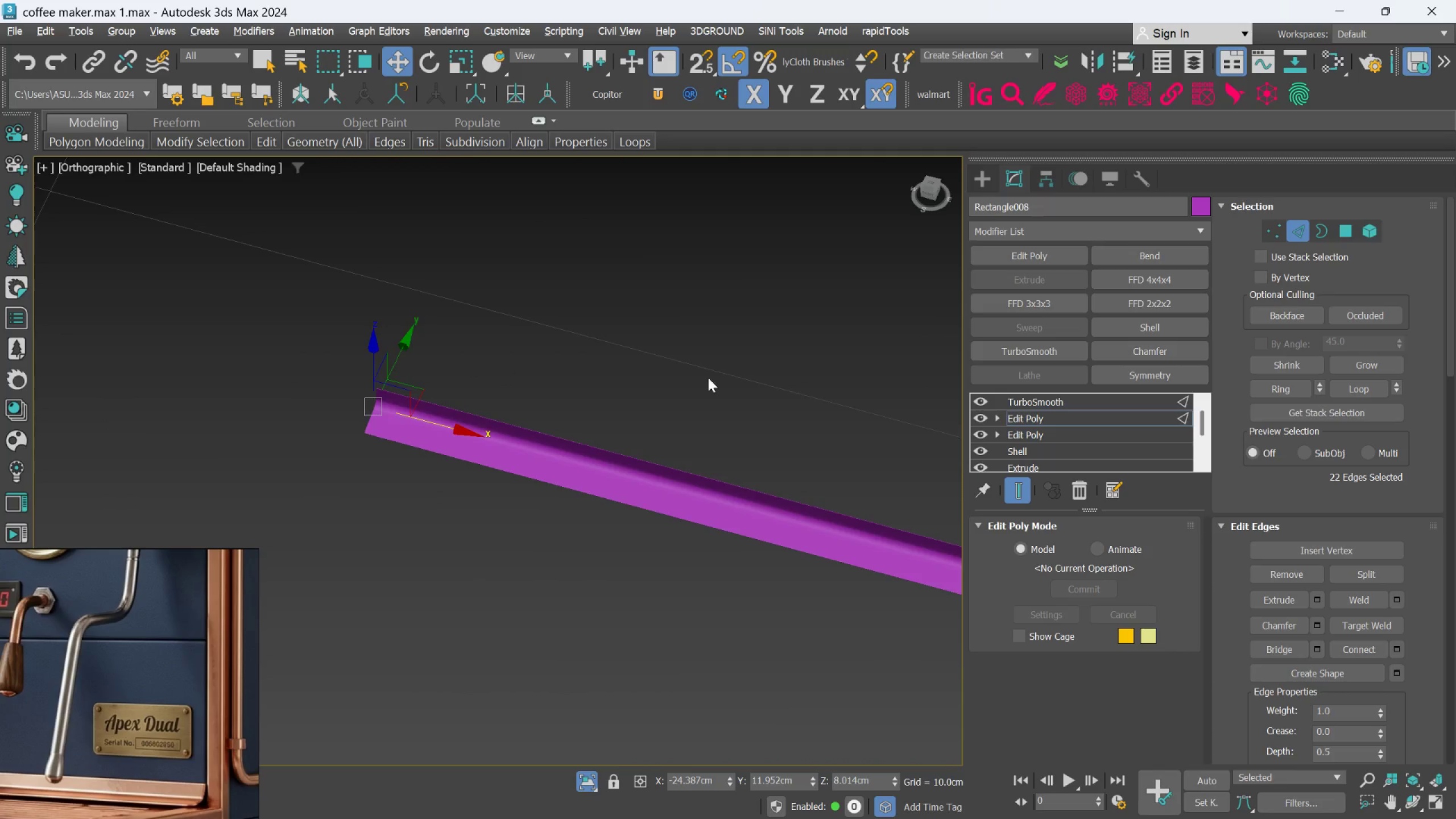 
scroll: coordinate [812, 490], scroll_direction: none, amount: 0.0
 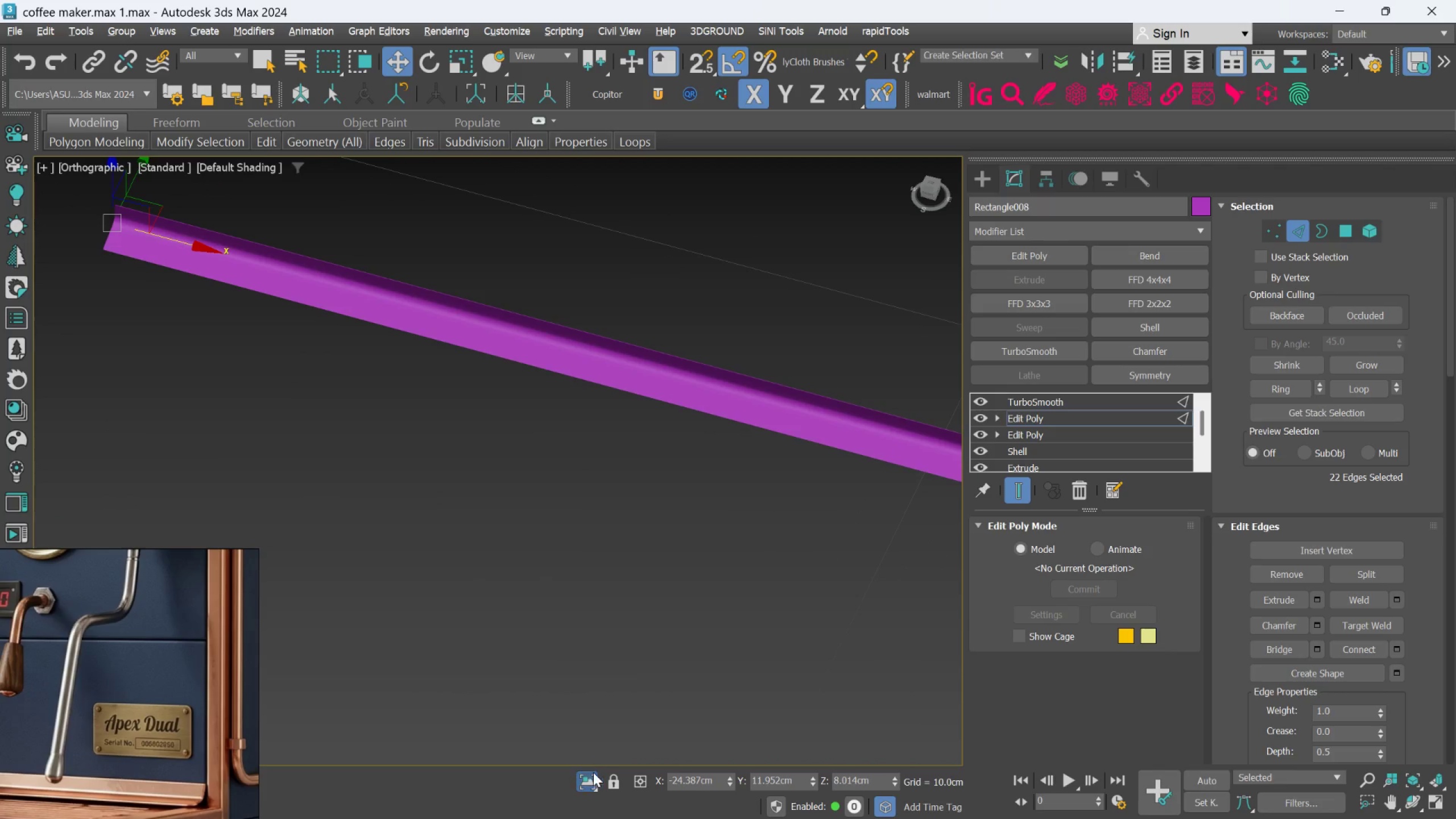 
left_click([582, 775])
 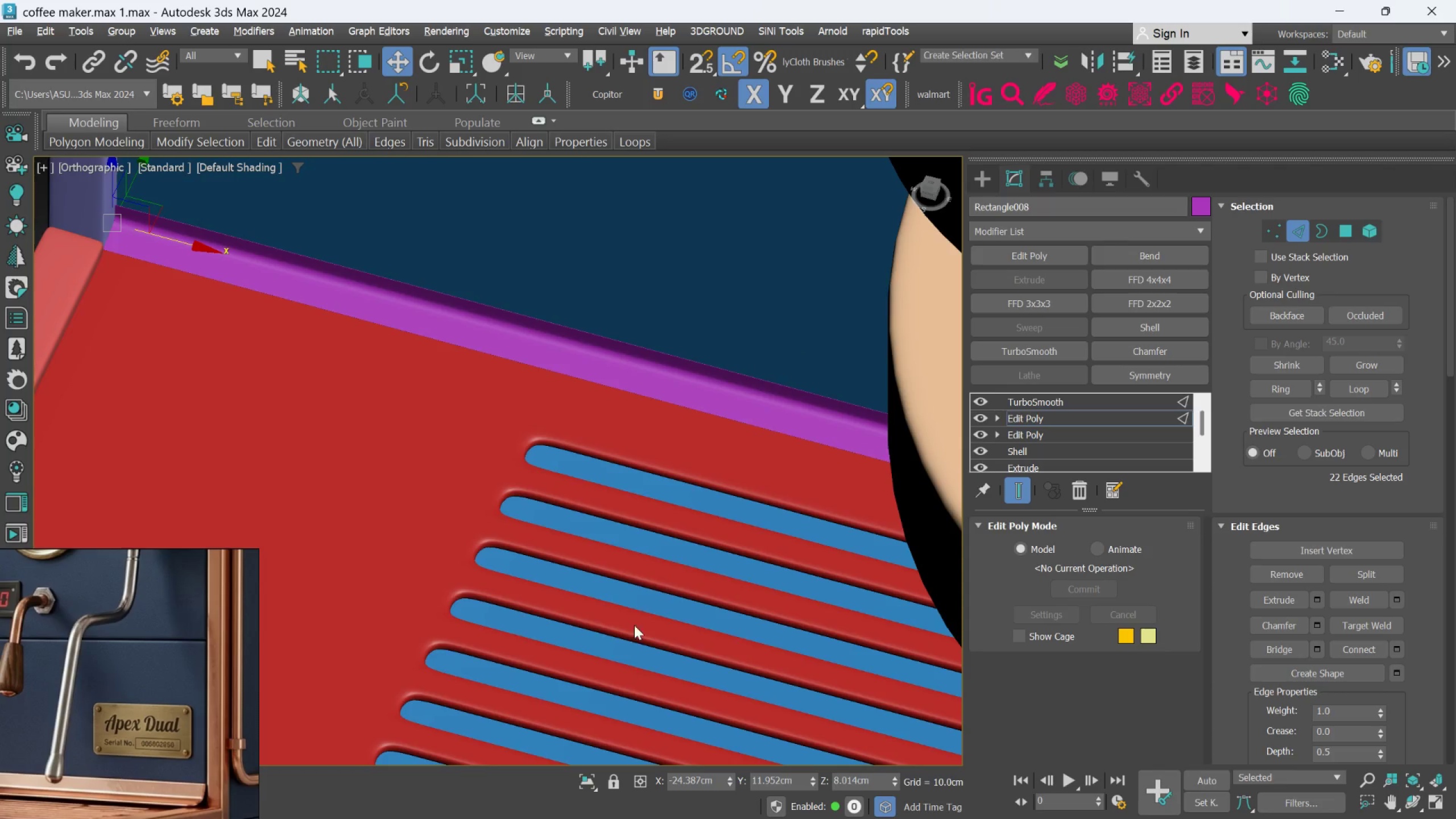 
scroll: coordinate [653, 582], scroll_direction: down, amount: 7.0
 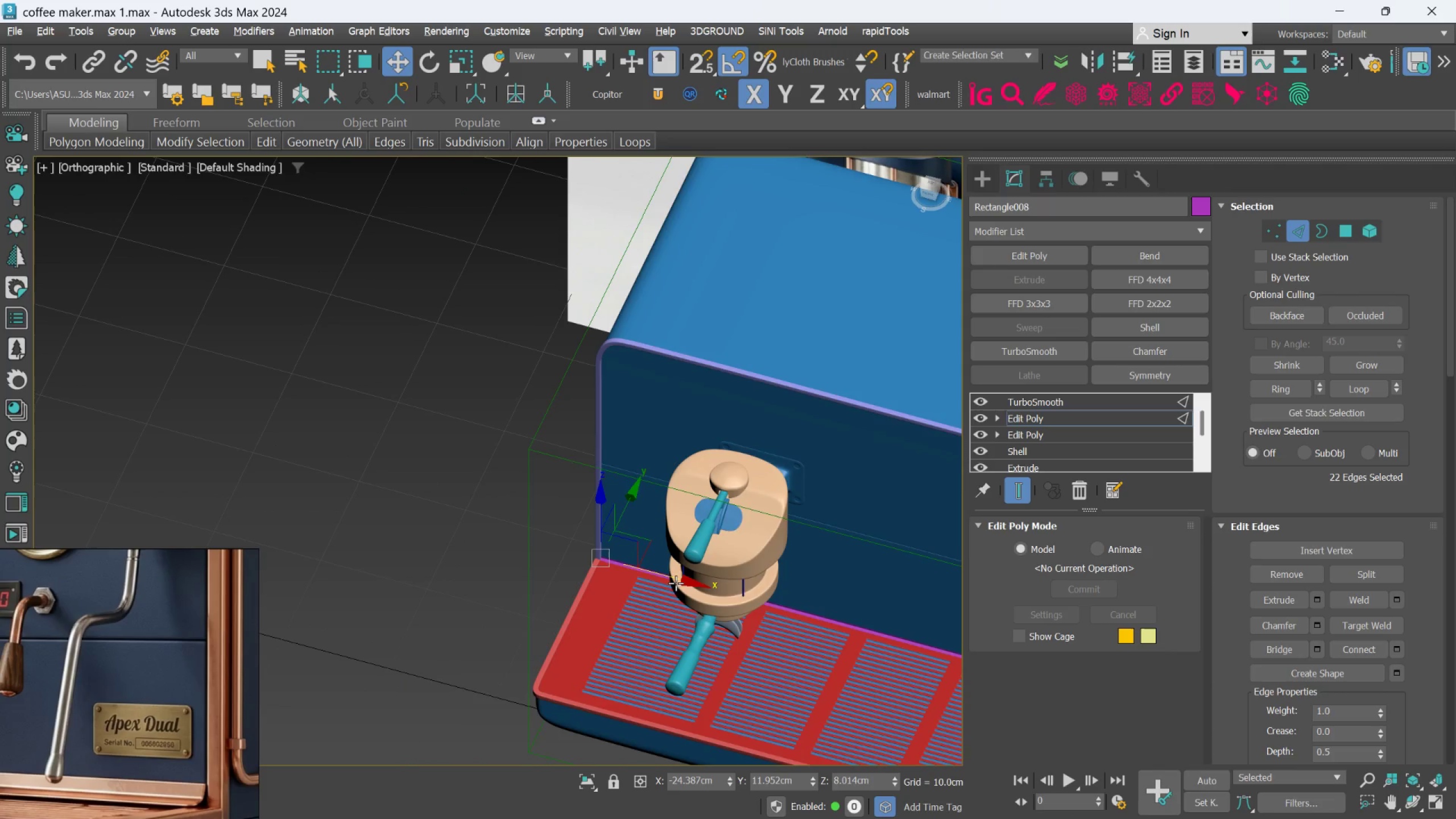 
hold_key(key=AltLeft, duration=0.47)
 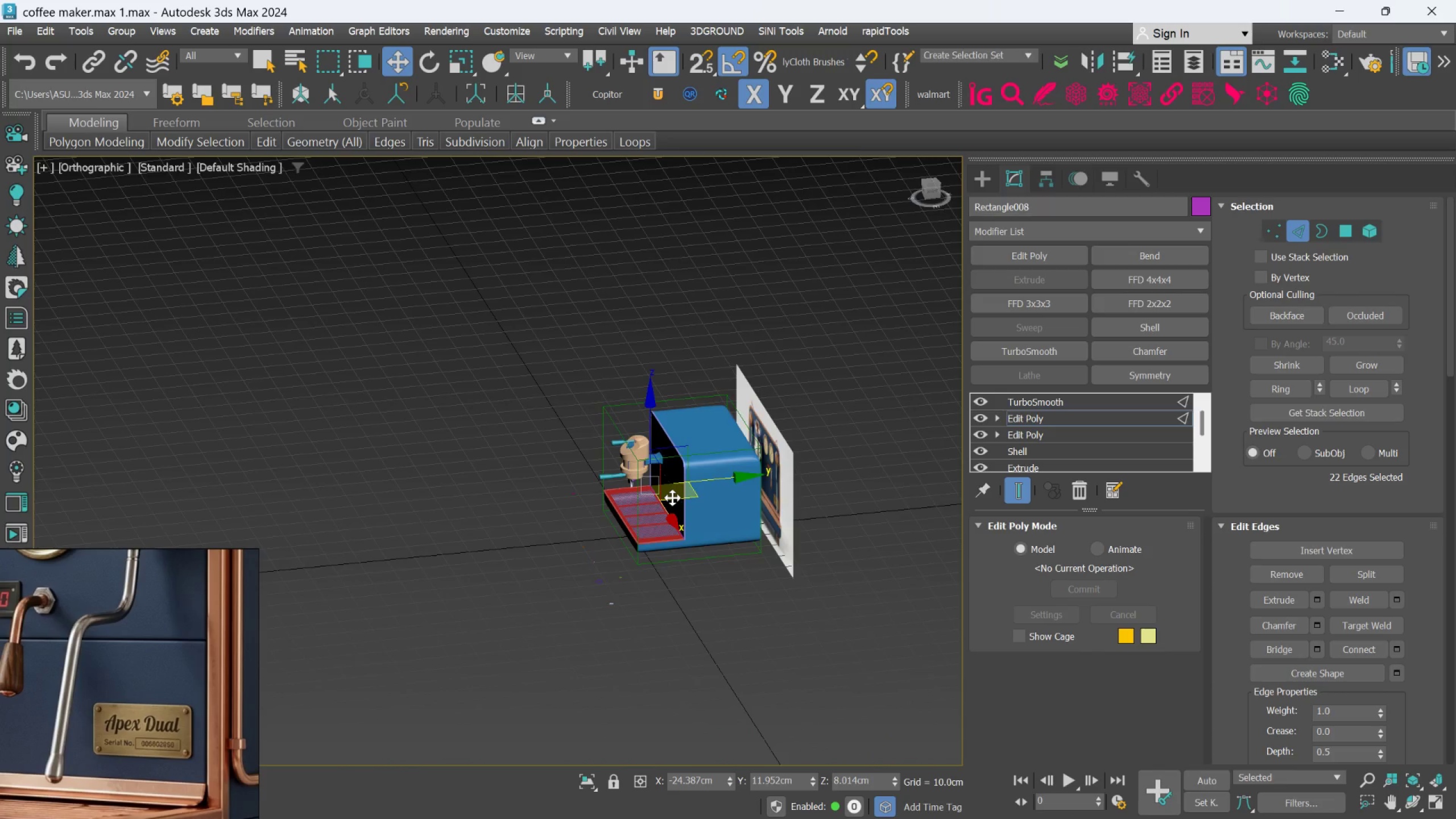 
scroll: coordinate [665, 490], scroll_direction: down, amount: 4.0
 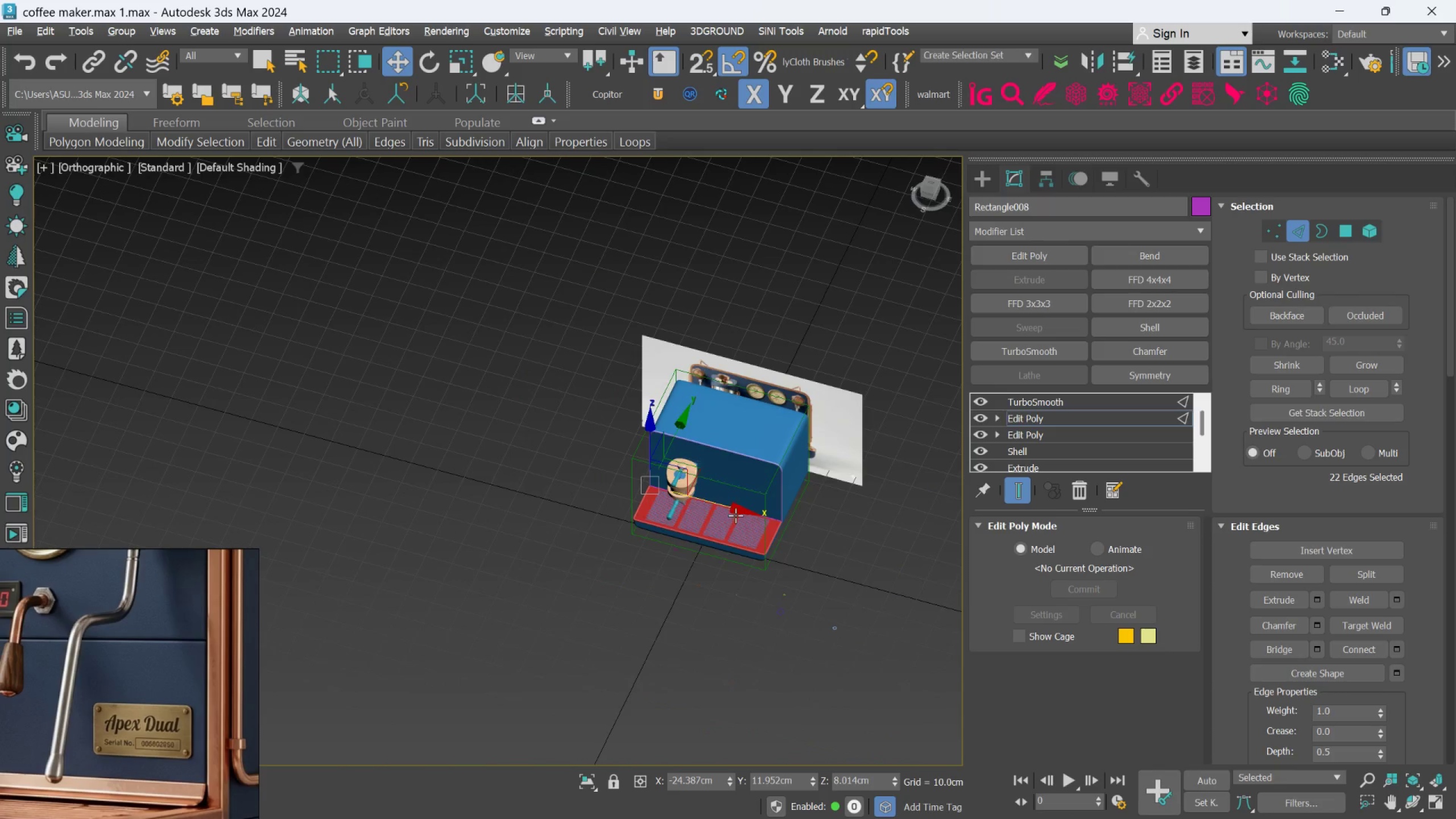 
scroll: coordinate [701, 606], scroll_direction: up, amount: 7.0
 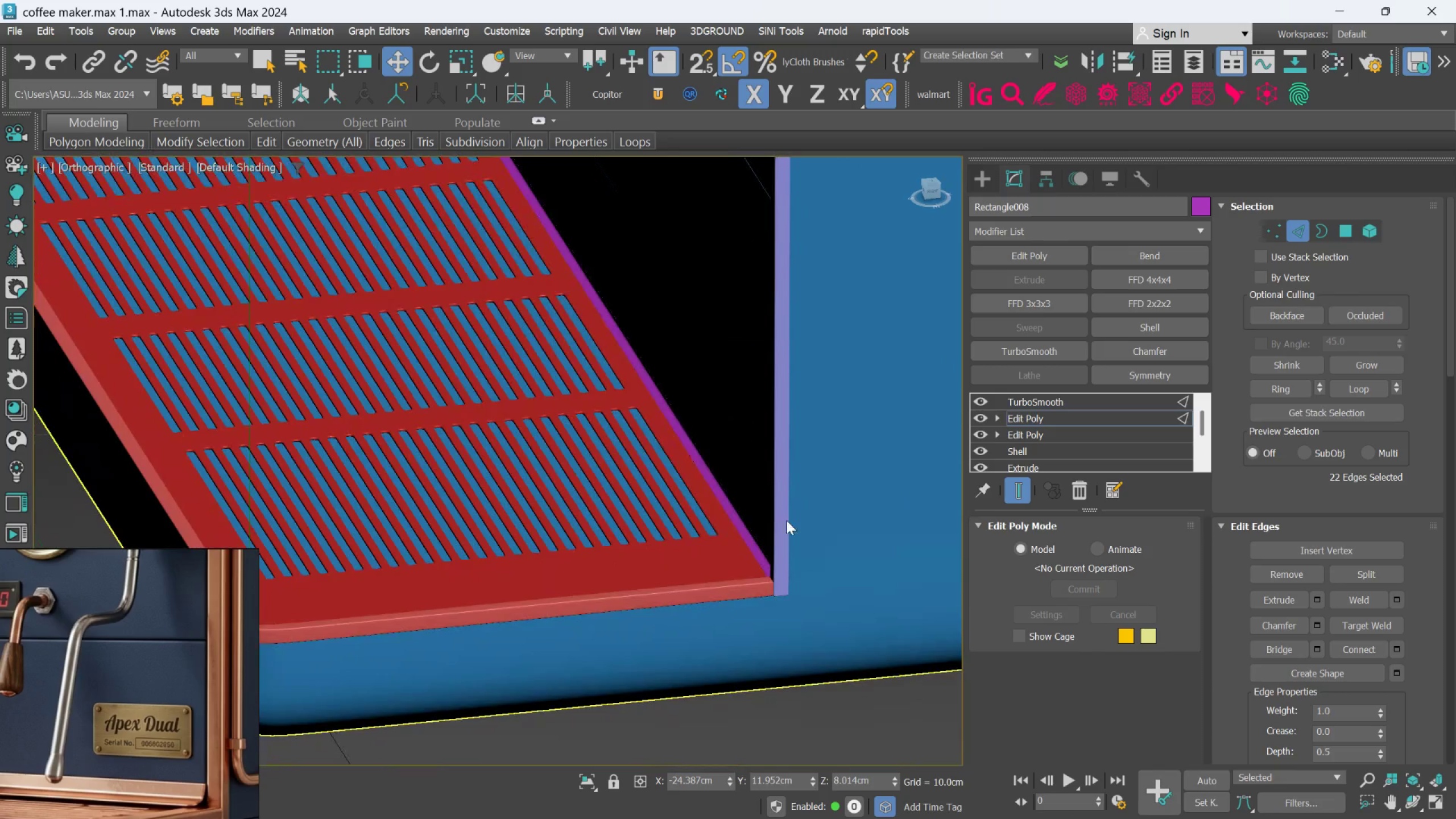 
scroll: coordinate [768, 582], scroll_direction: none, amount: 0.0
 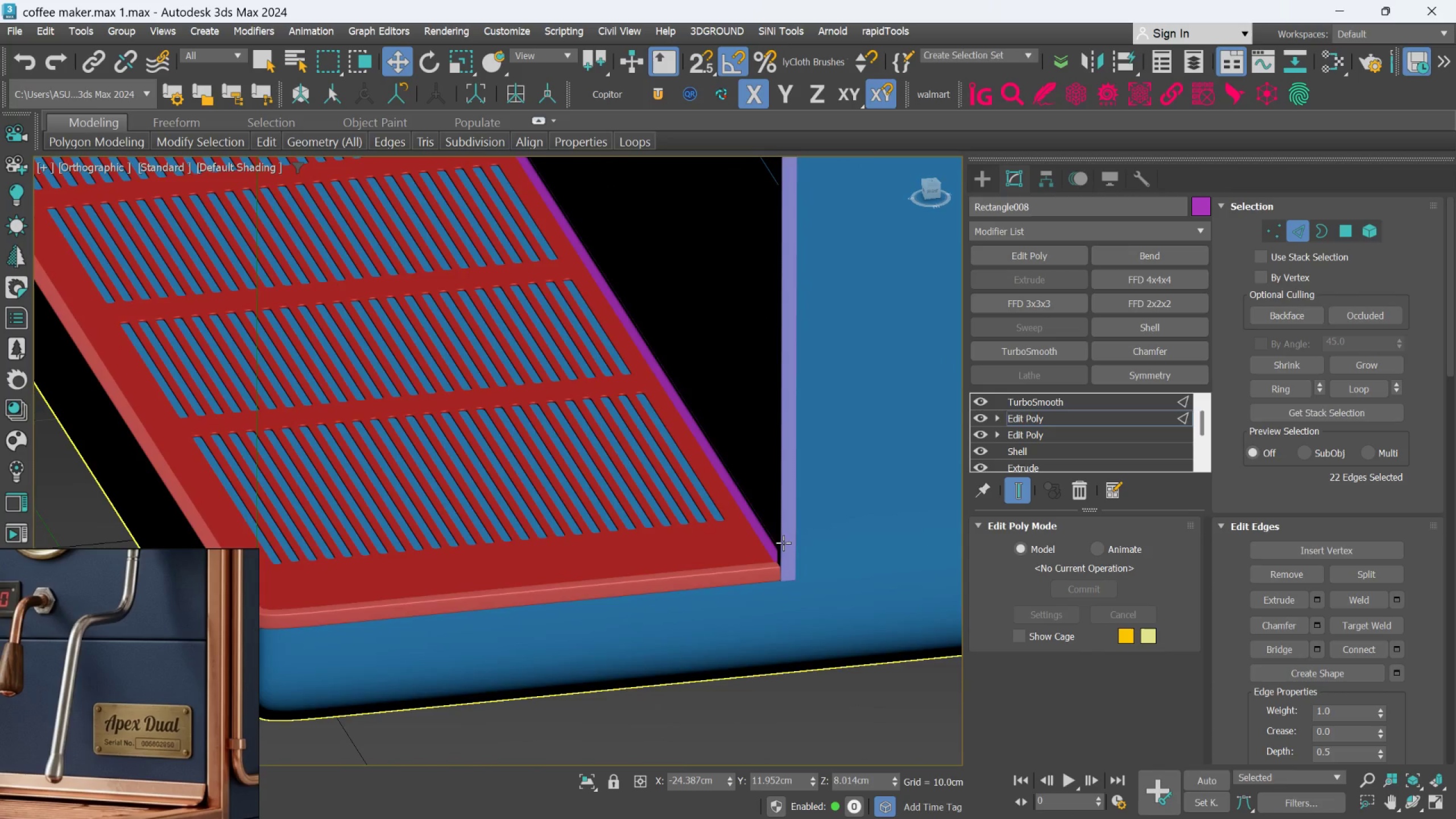 
hold_key(key=AltLeft, duration=0.55)
 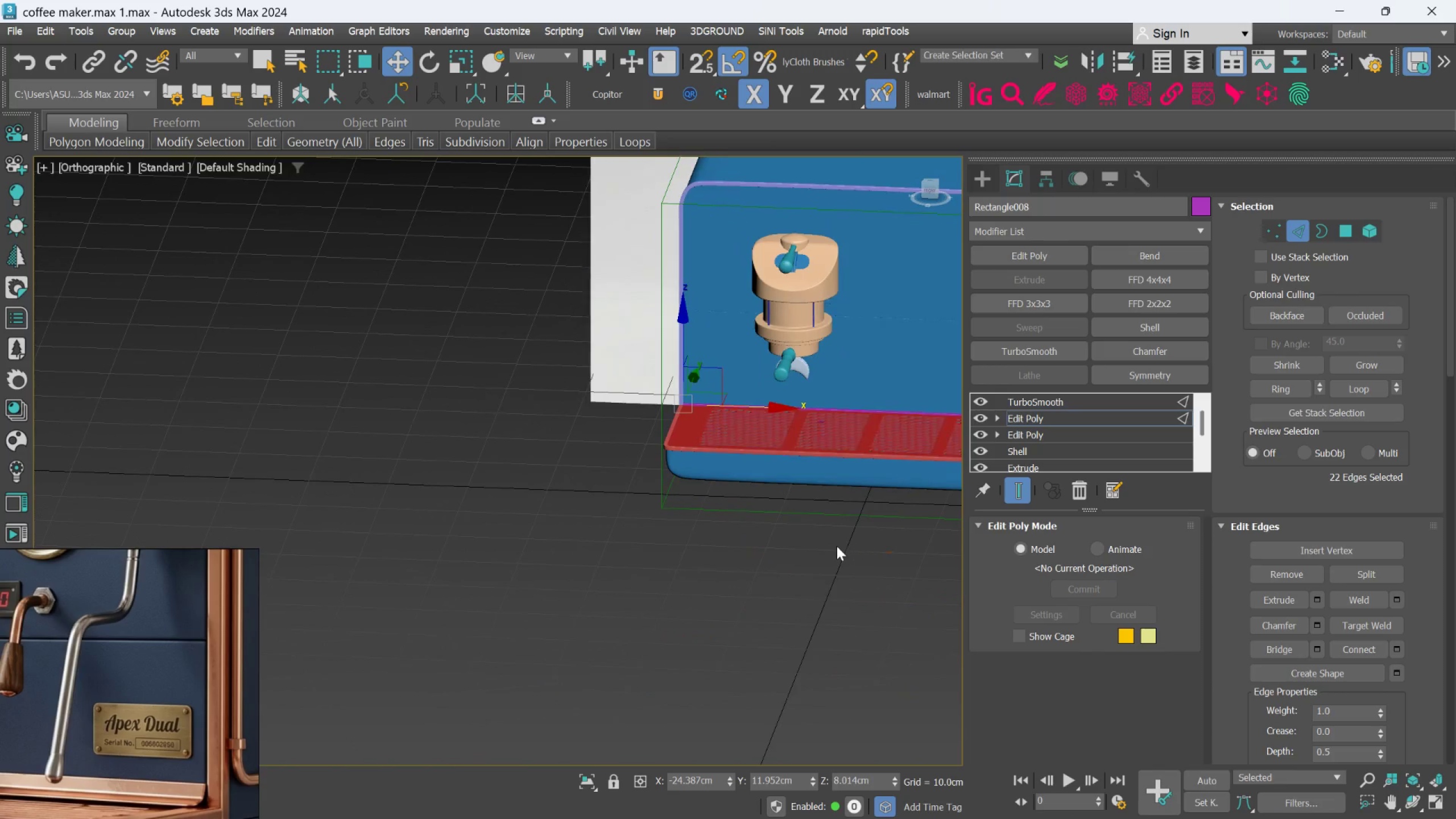 
scroll: coordinate [776, 552], scroll_direction: down, amount: 4.0
 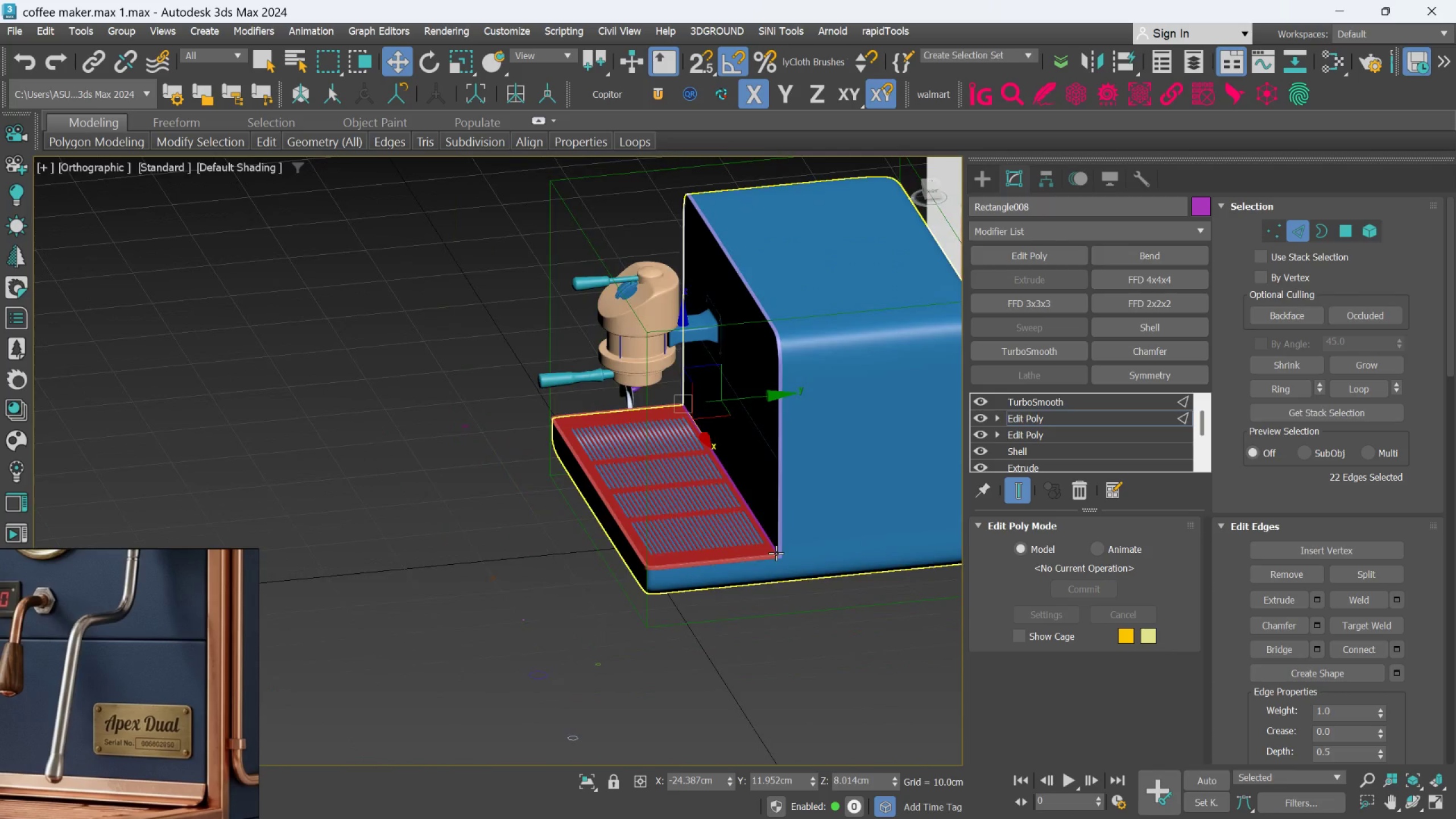 
hold_key(key=AltLeft, duration=0.51)
 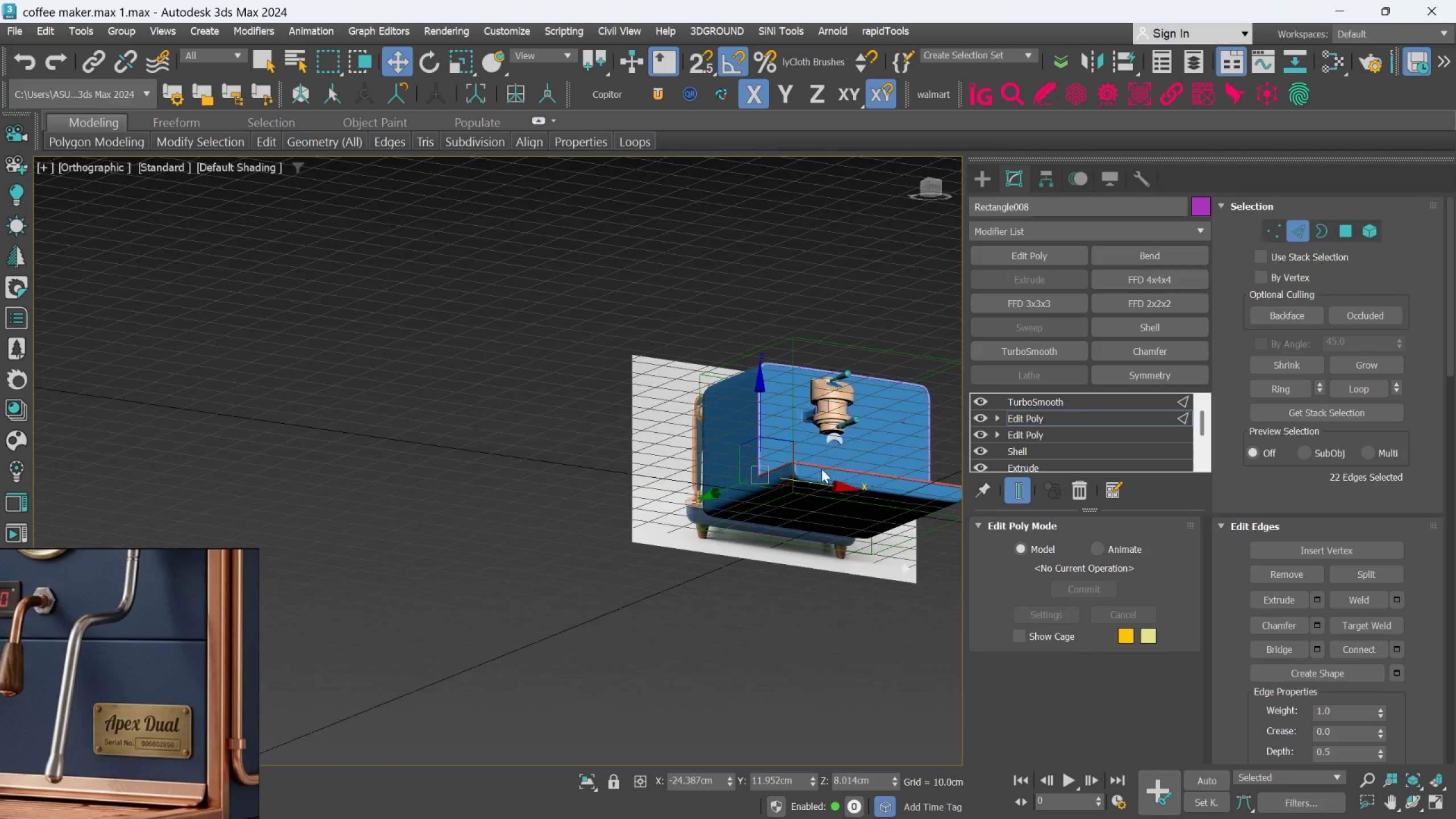 
scroll: coordinate [837, 546], scroll_direction: down, amount: 2.0
 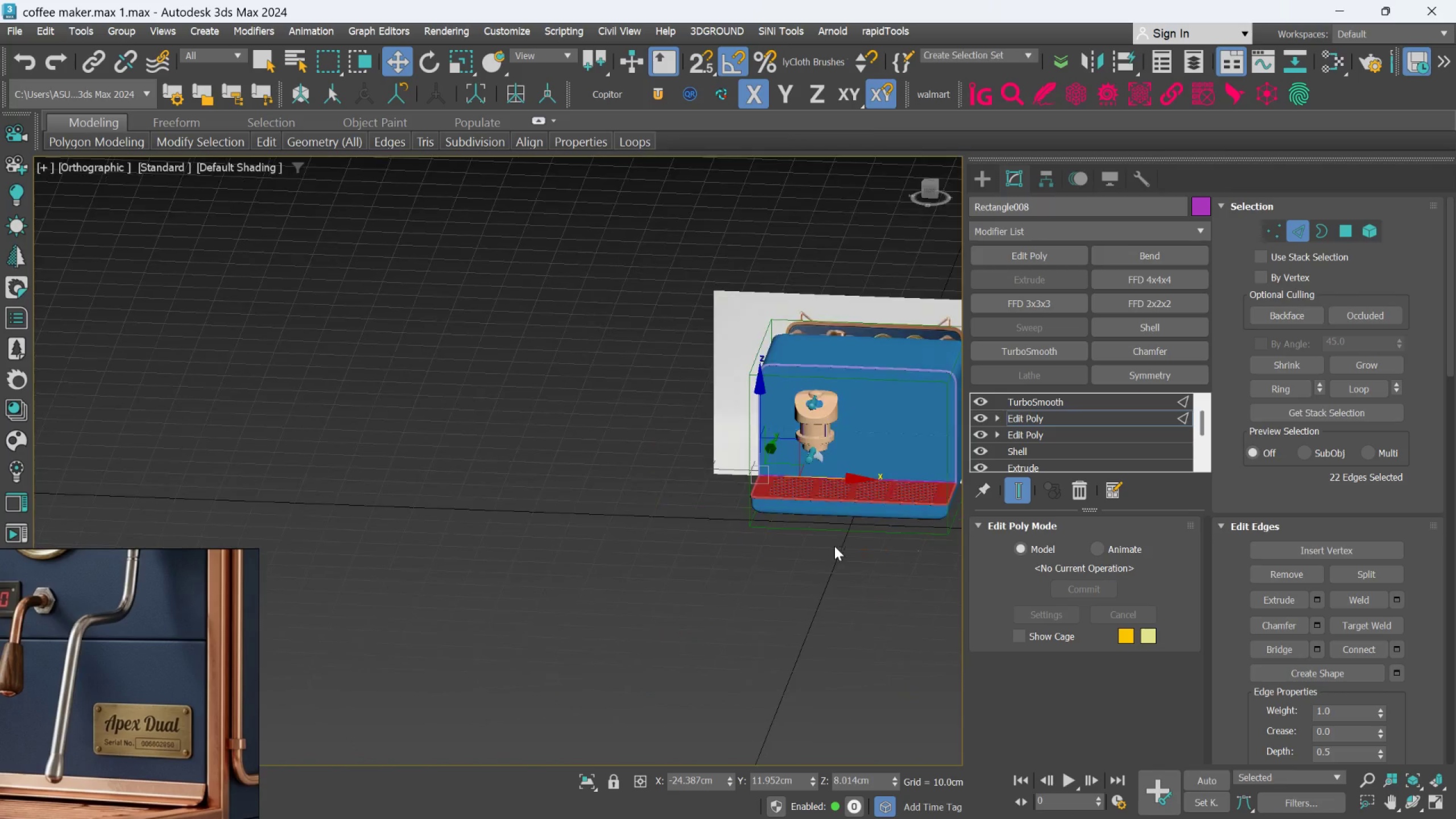 
hold_key(key=AltLeft, duration=0.85)
 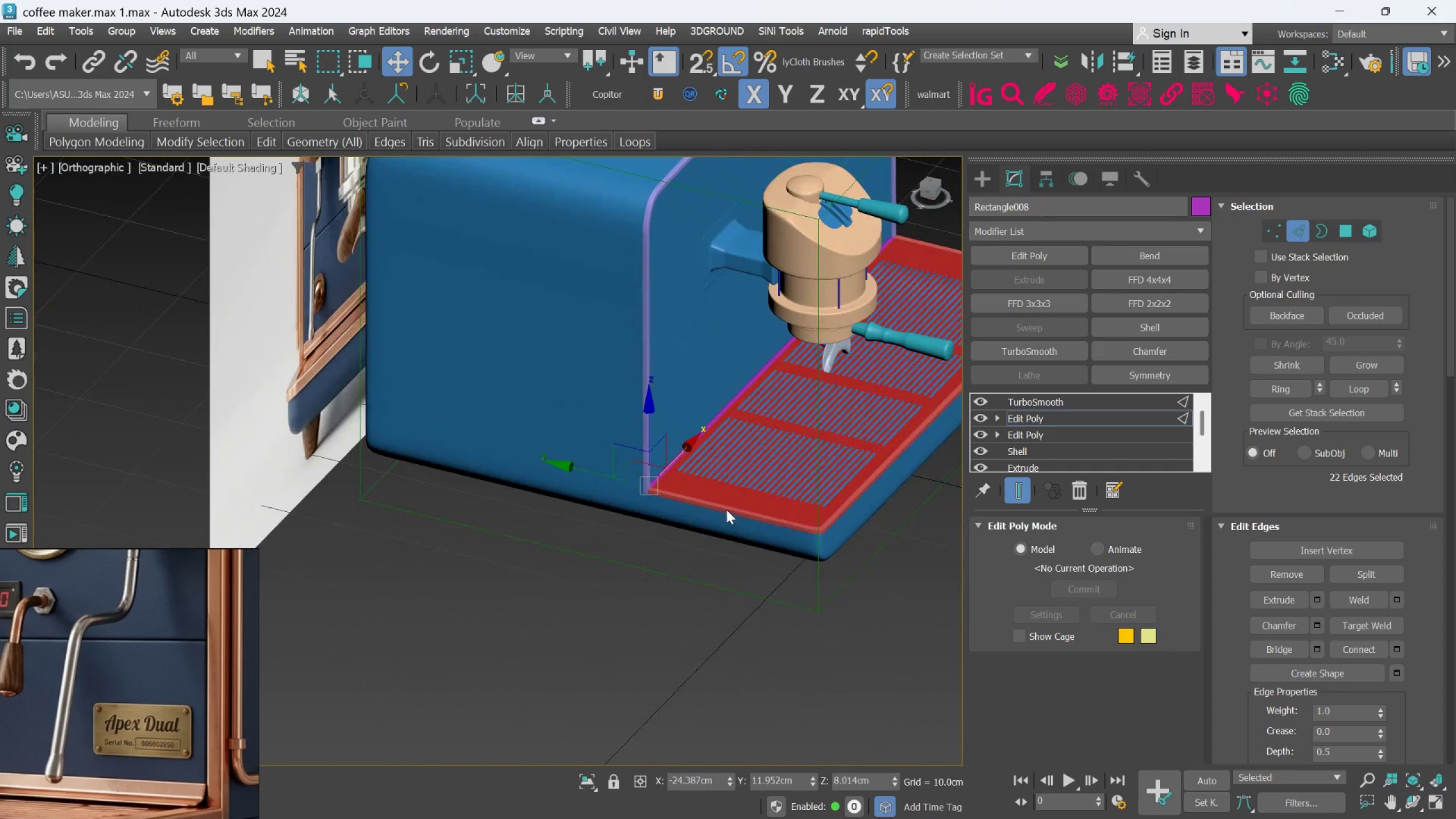 
scroll: coordinate [820, 469], scroll_direction: up, amount: 3.0
 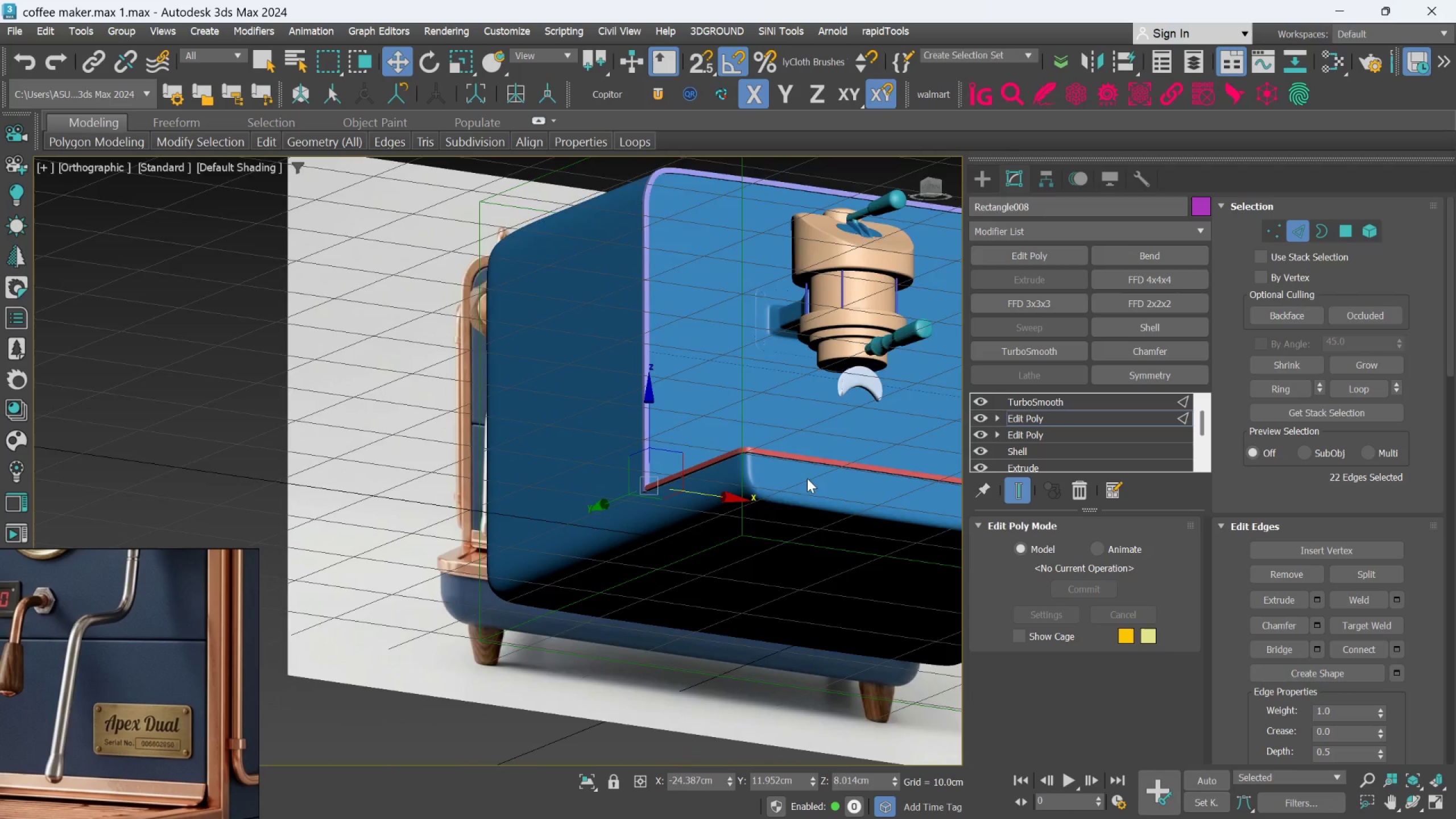 
hold_key(key=AltLeft, duration=1.5)
 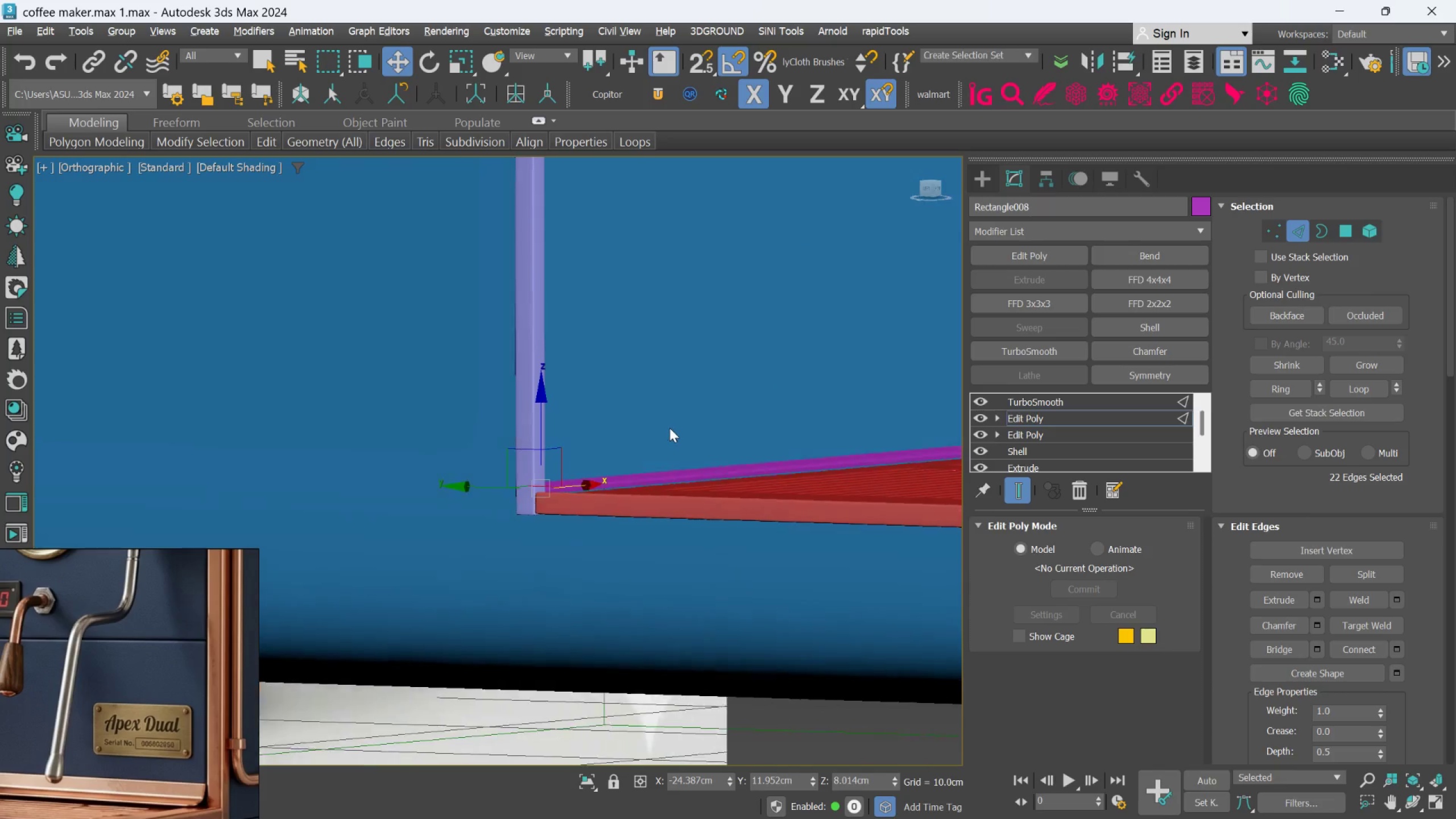 
scroll: coordinate [676, 459], scroll_direction: up, amount: 4.0
 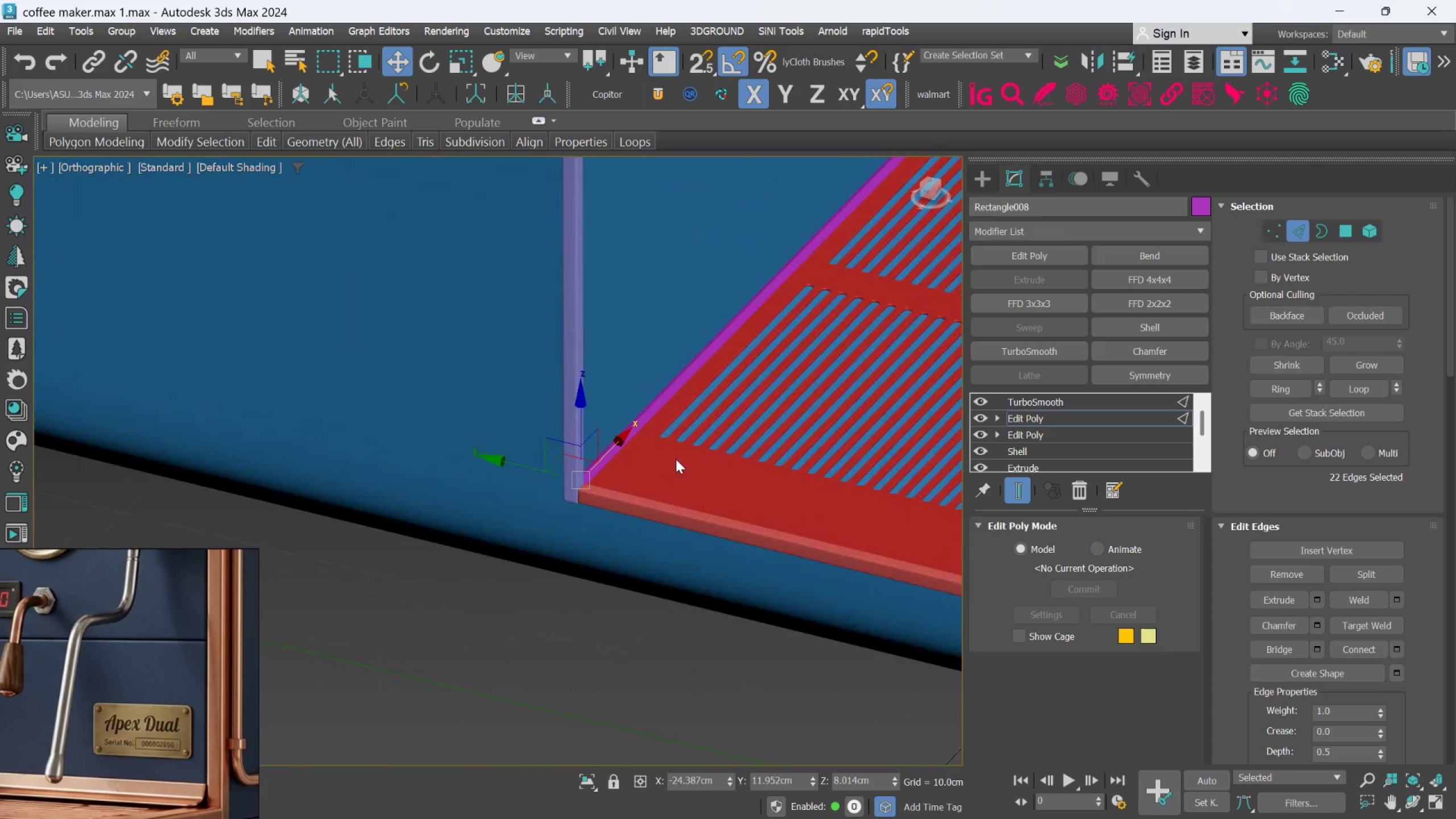 
key(Alt+AltLeft)
 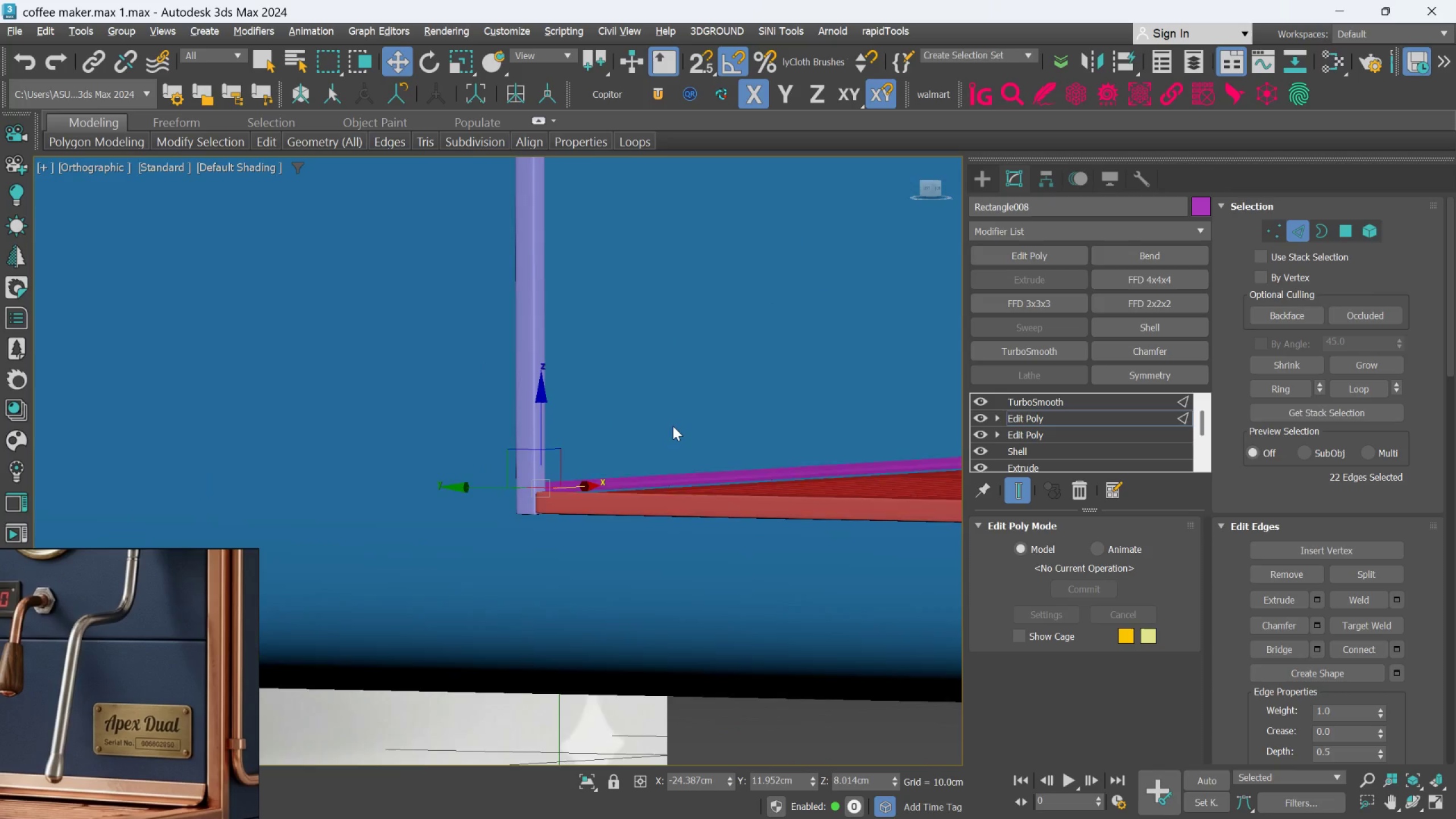 
key(Alt+AltLeft)
 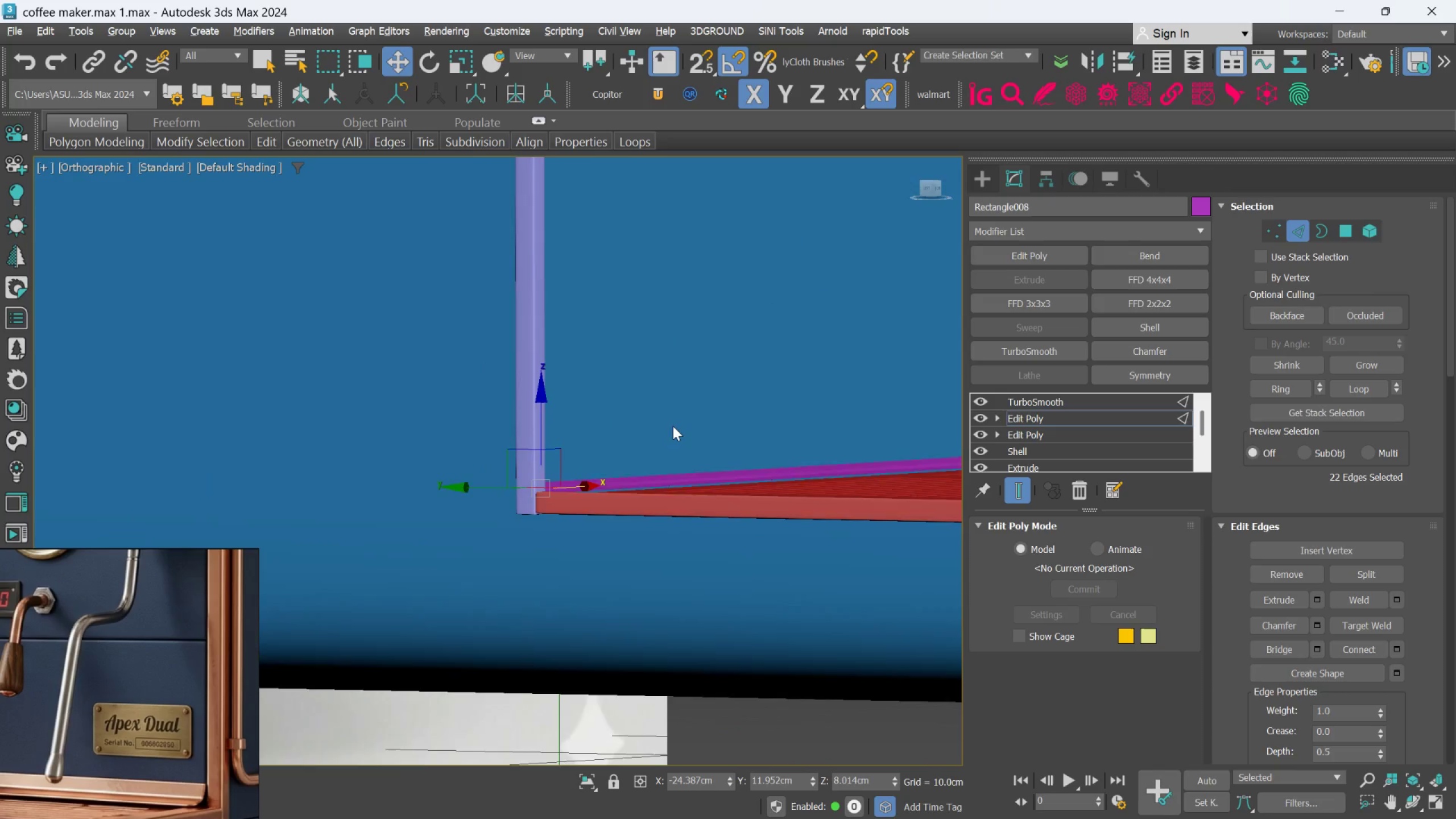 
key(Alt+AltLeft)
 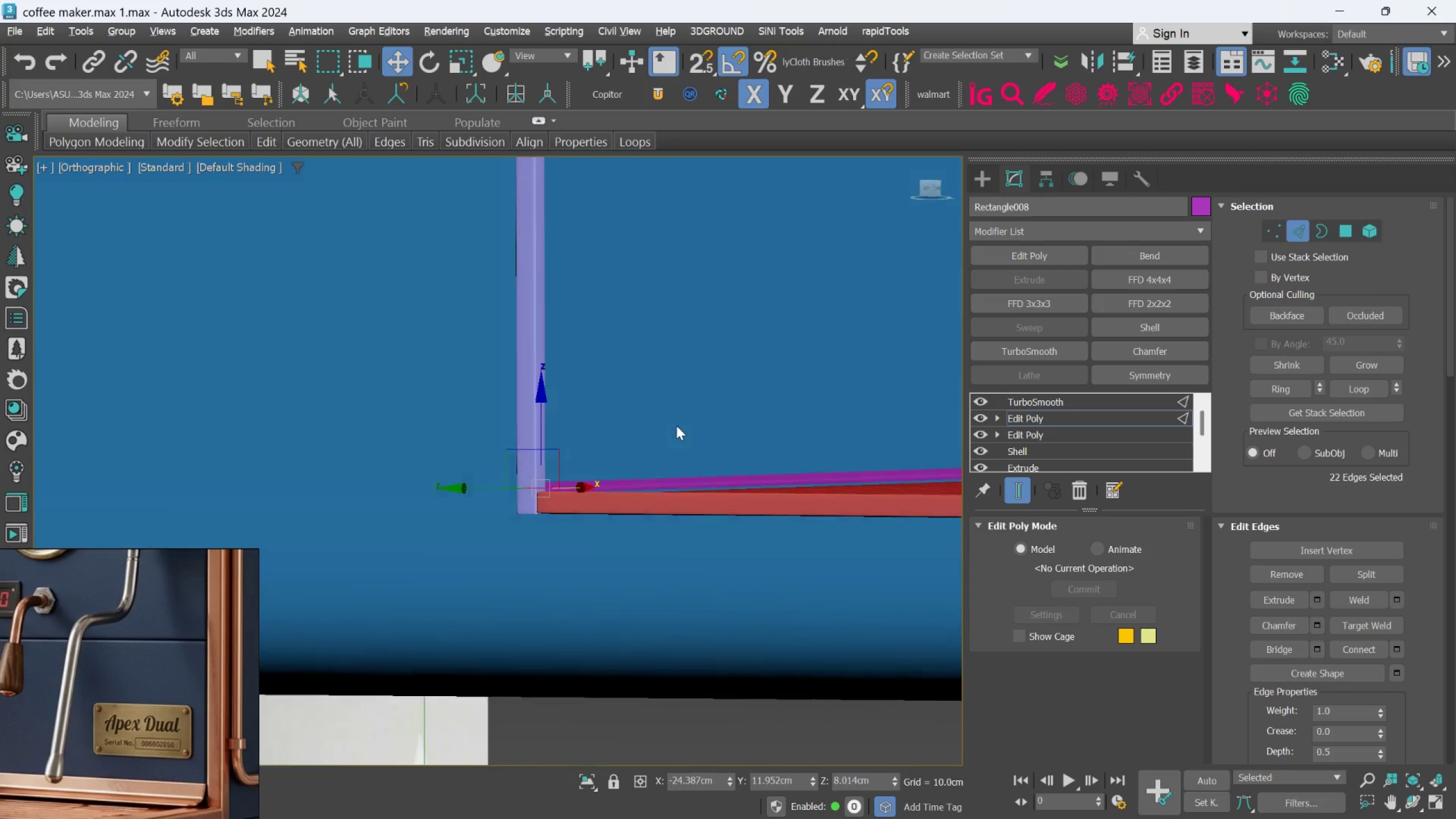 
key(Alt+AltLeft)
 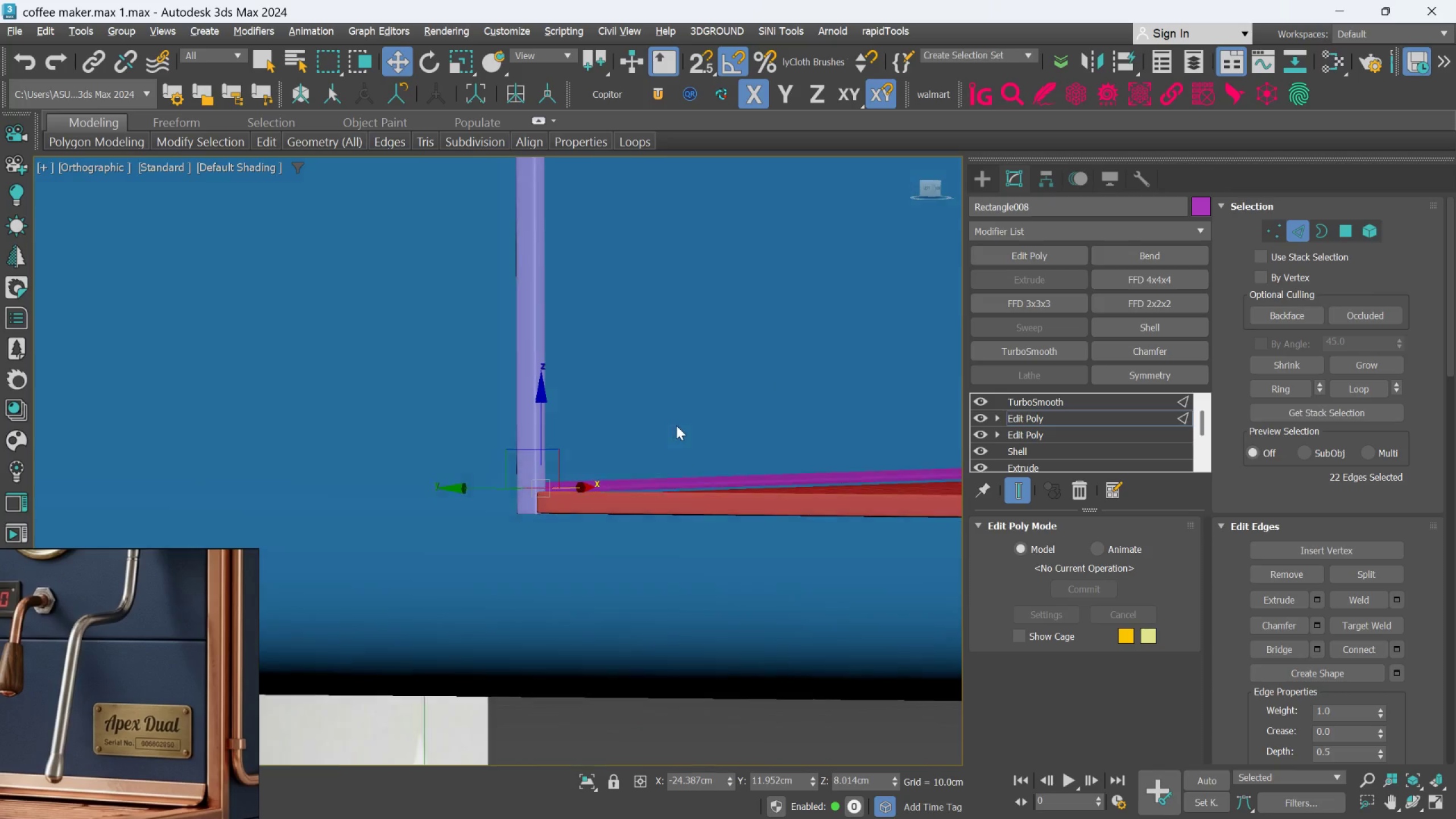 
key(Alt+AltLeft)
 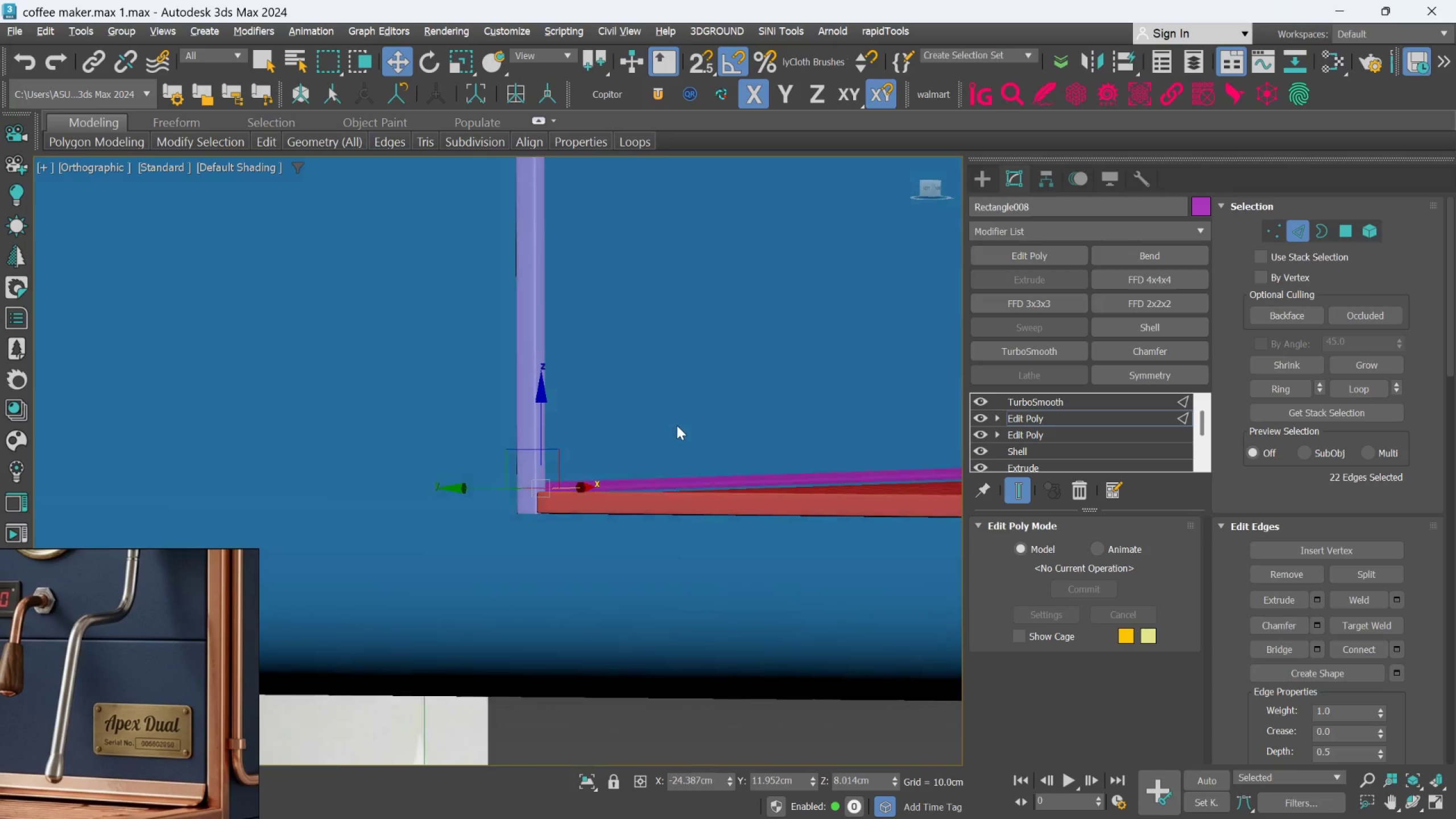 
key(Alt+AltLeft)
 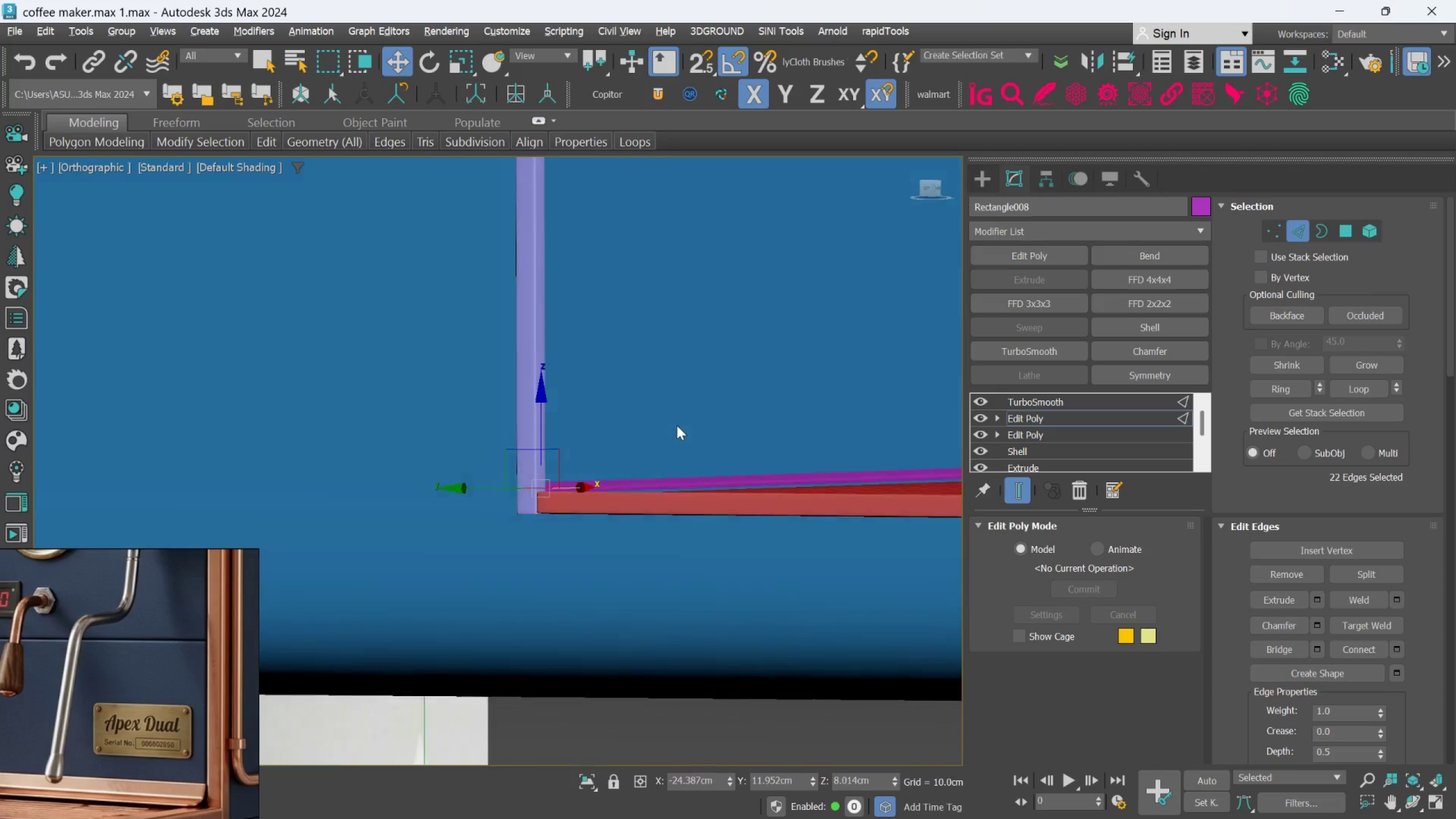 
key(Alt+AltLeft)
 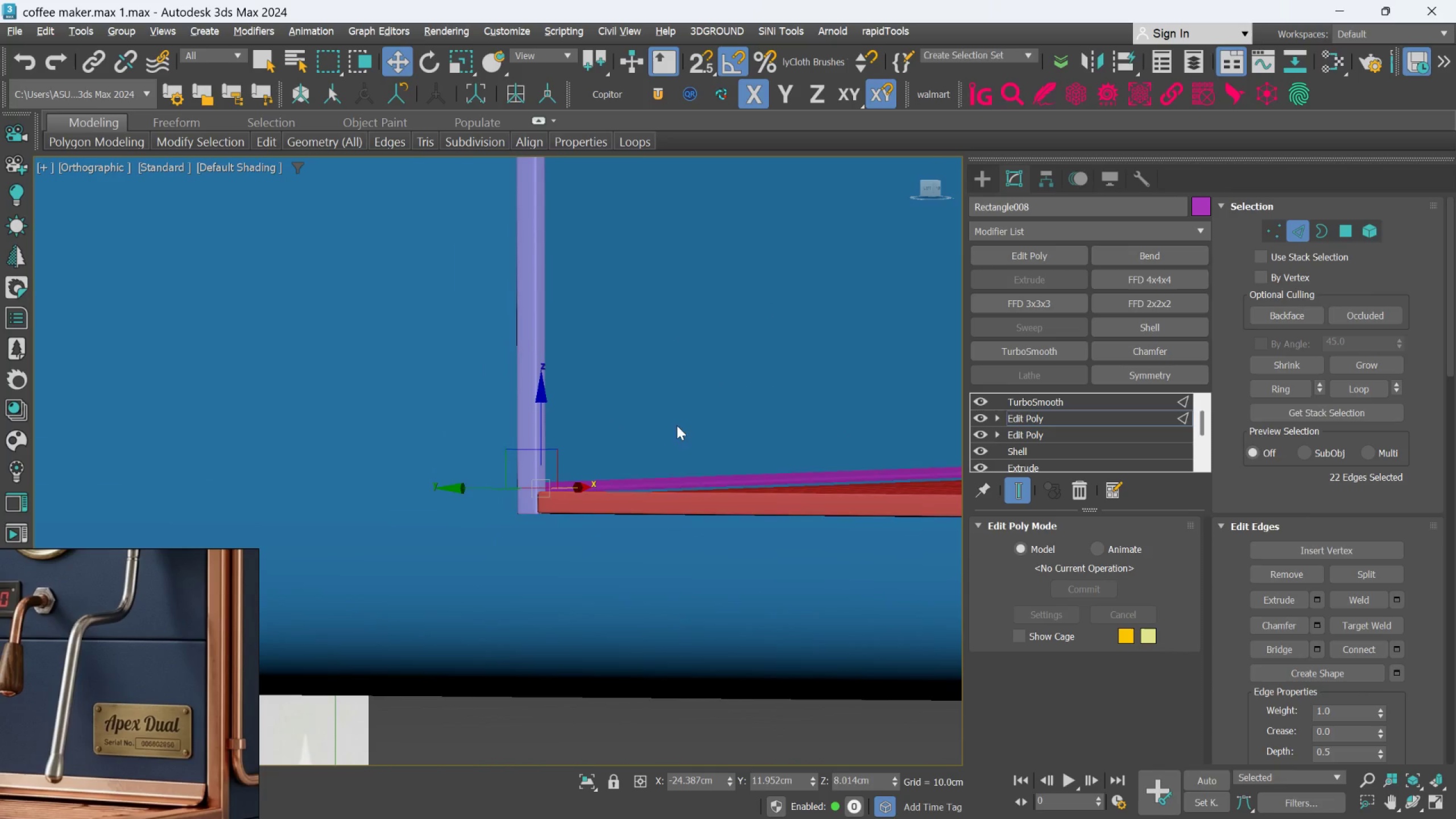 
key(Alt+AltLeft)
 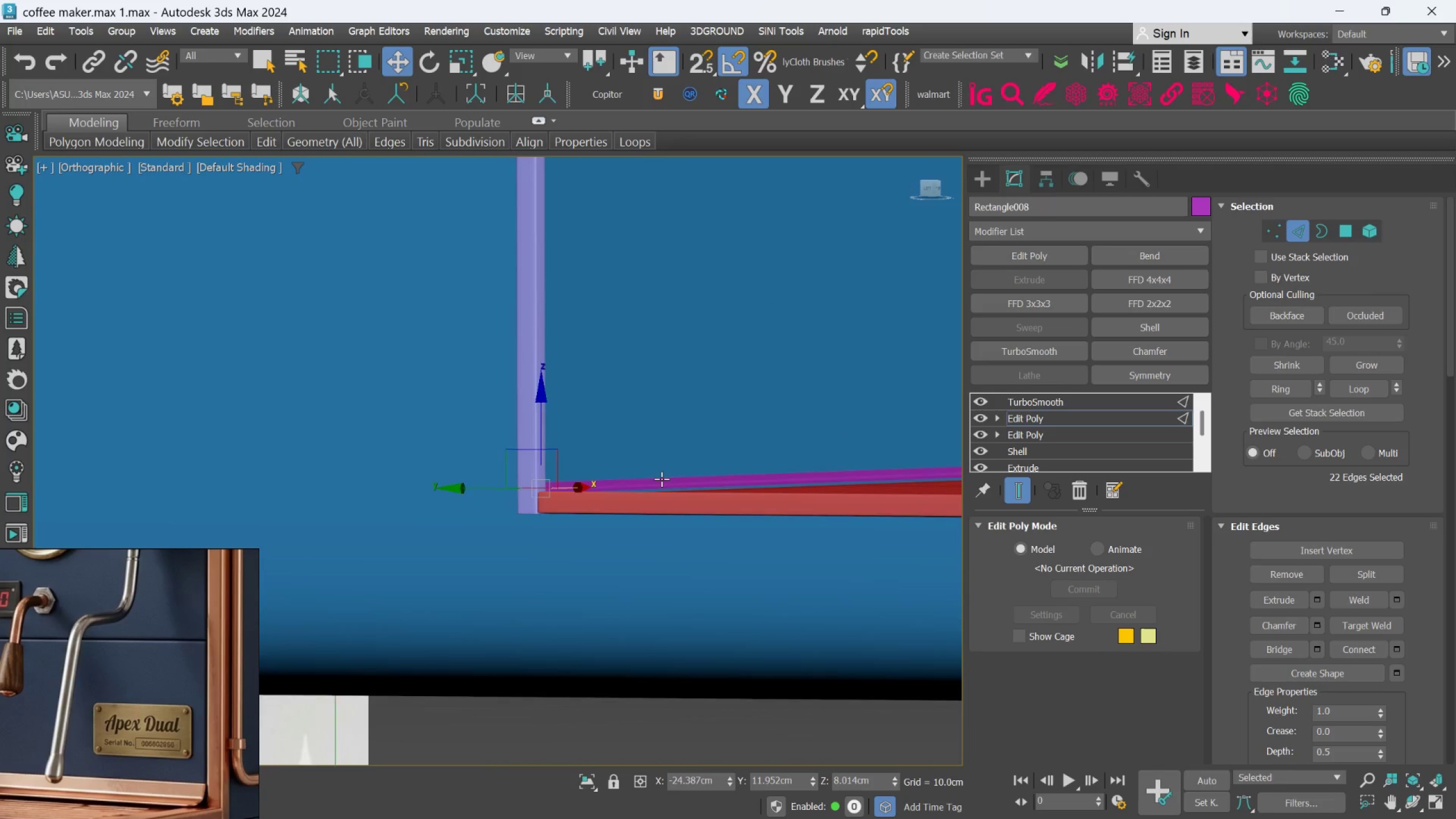 
scroll: coordinate [661, 479], scroll_direction: up, amount: 1.0
 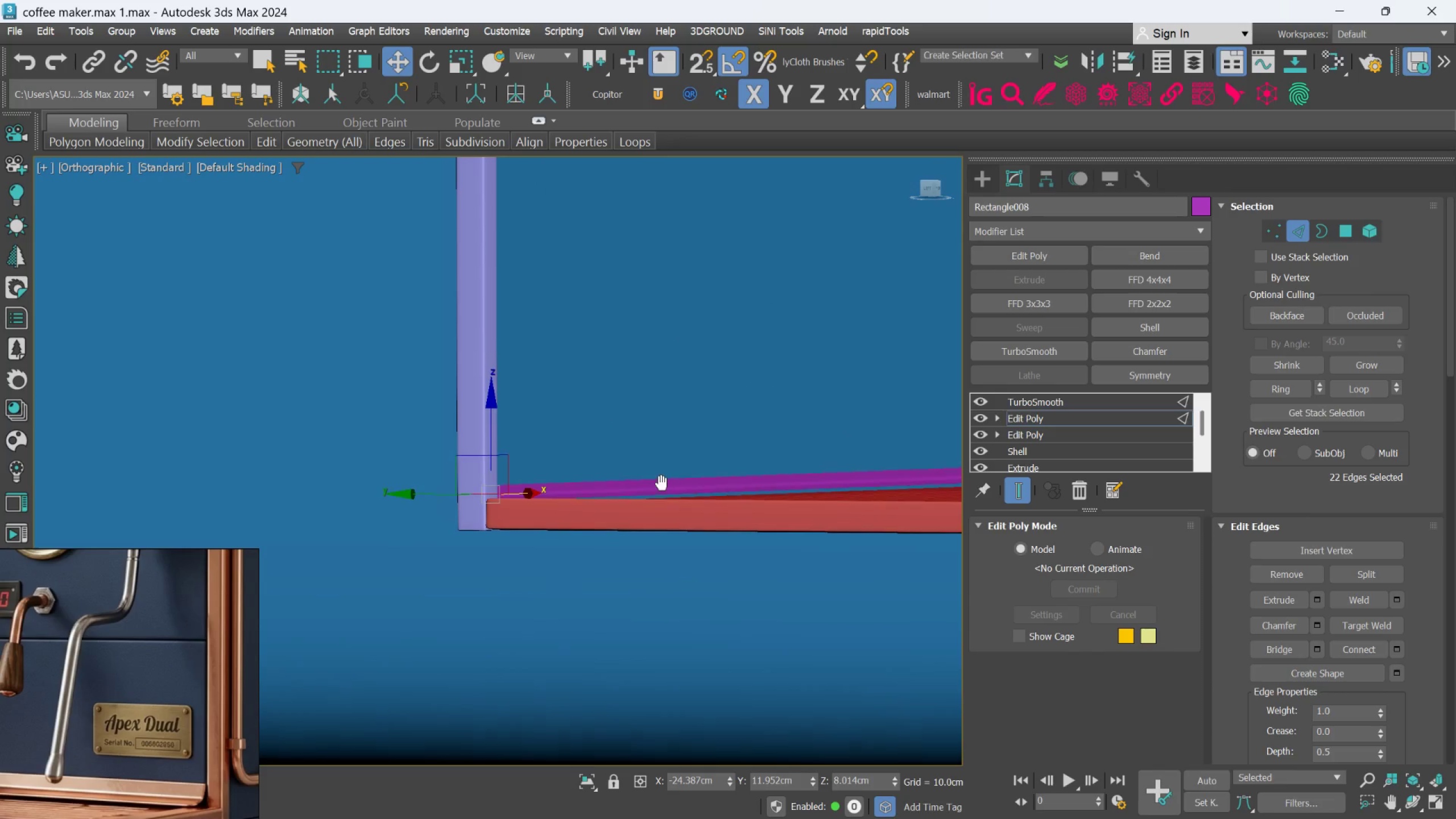 
key(Alt+AltLeft)
 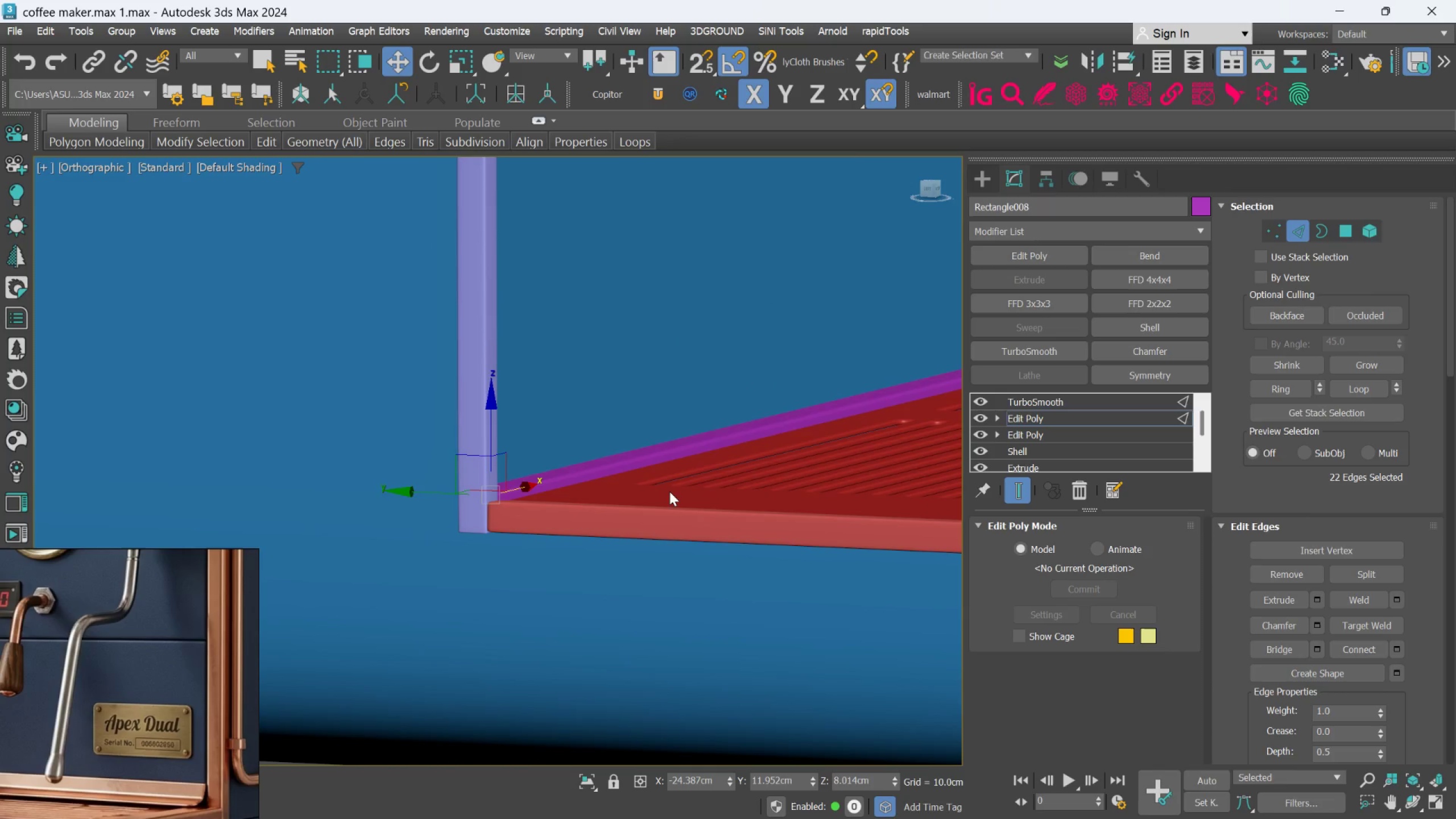 
scroll: coordinate [670, 491], scroll_direction: up, amount: 1.0
 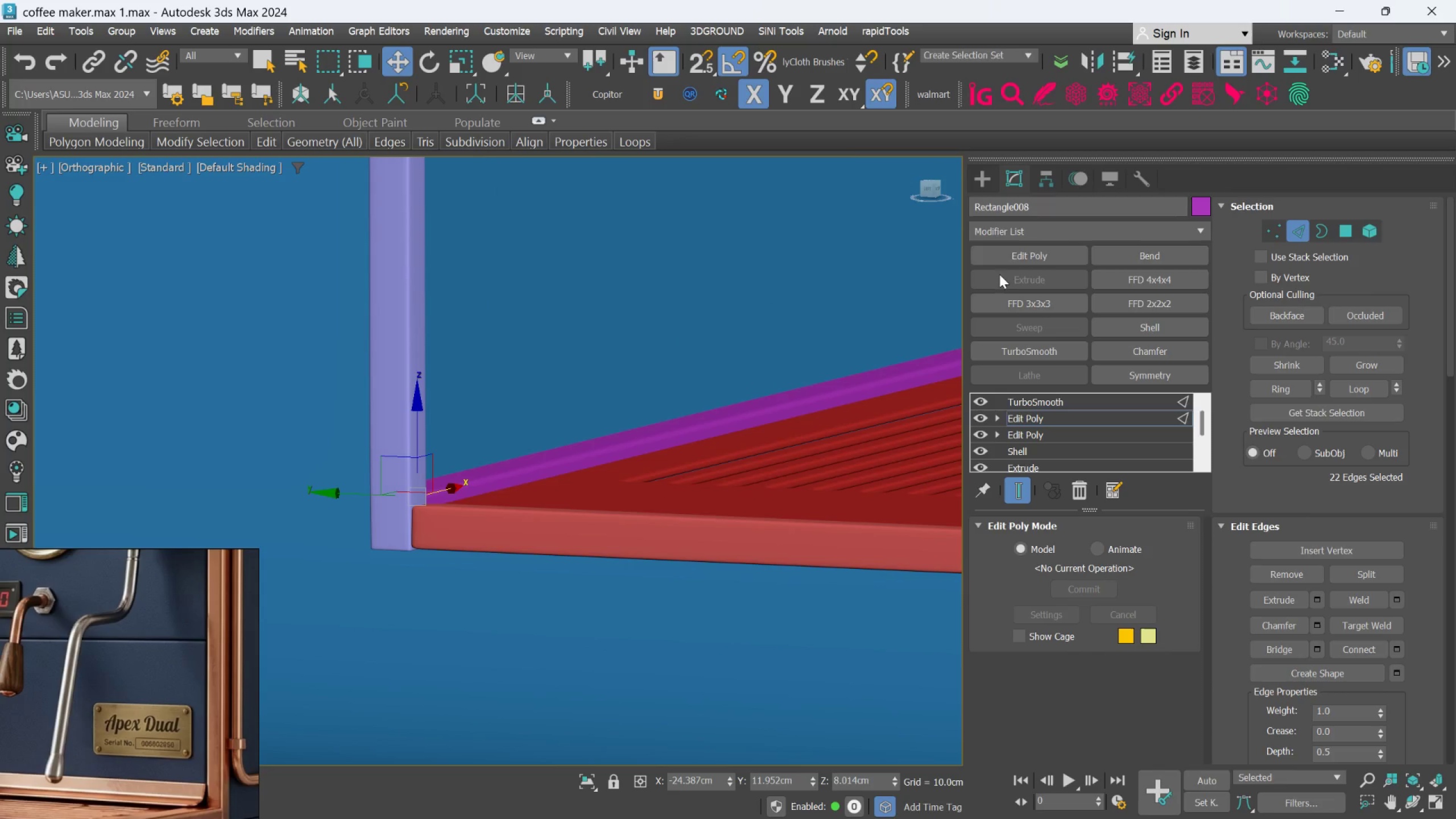 
left_click([985, 166])
 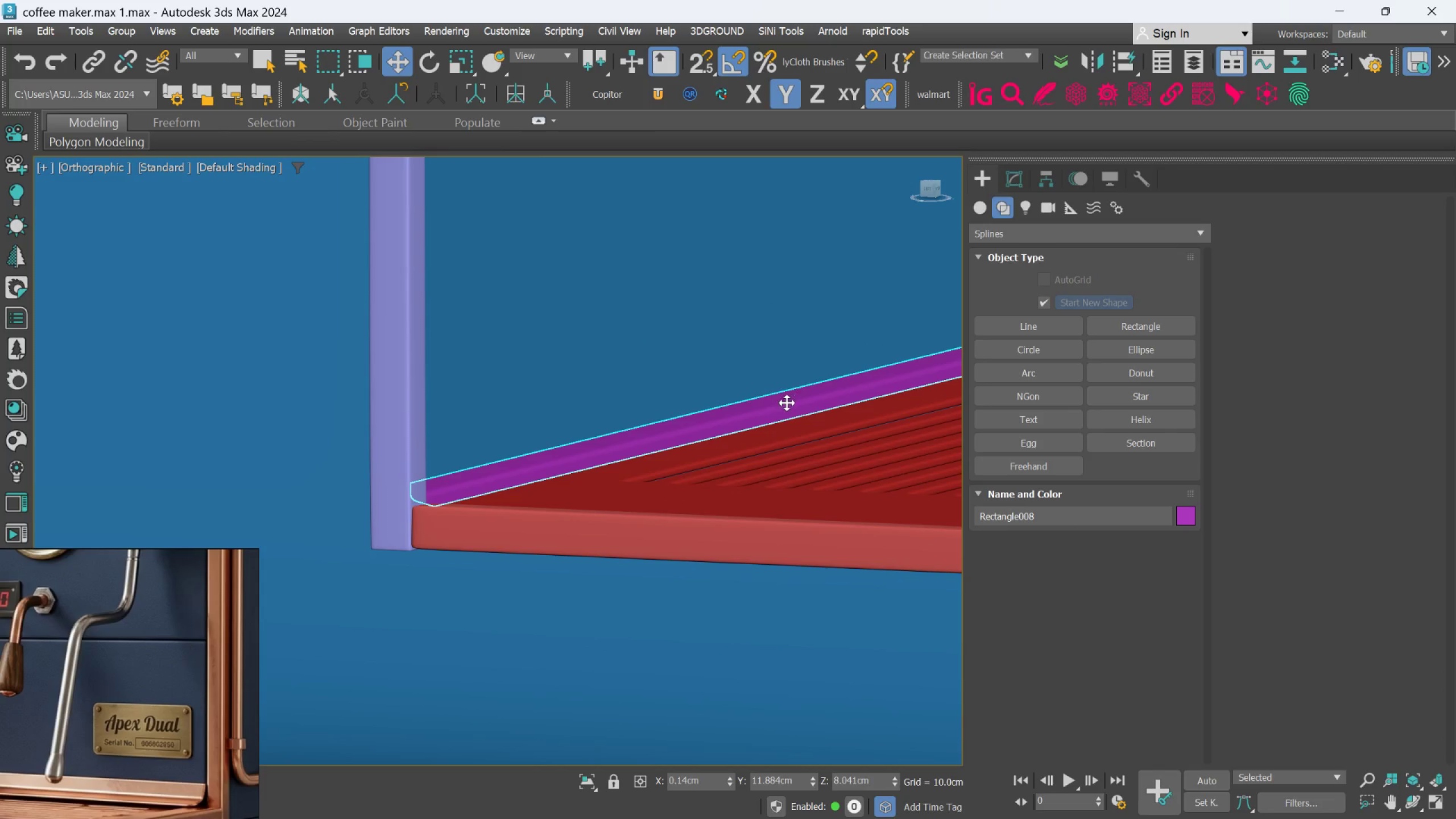 
hold_key(key=AltLeft, duration=0.45)
 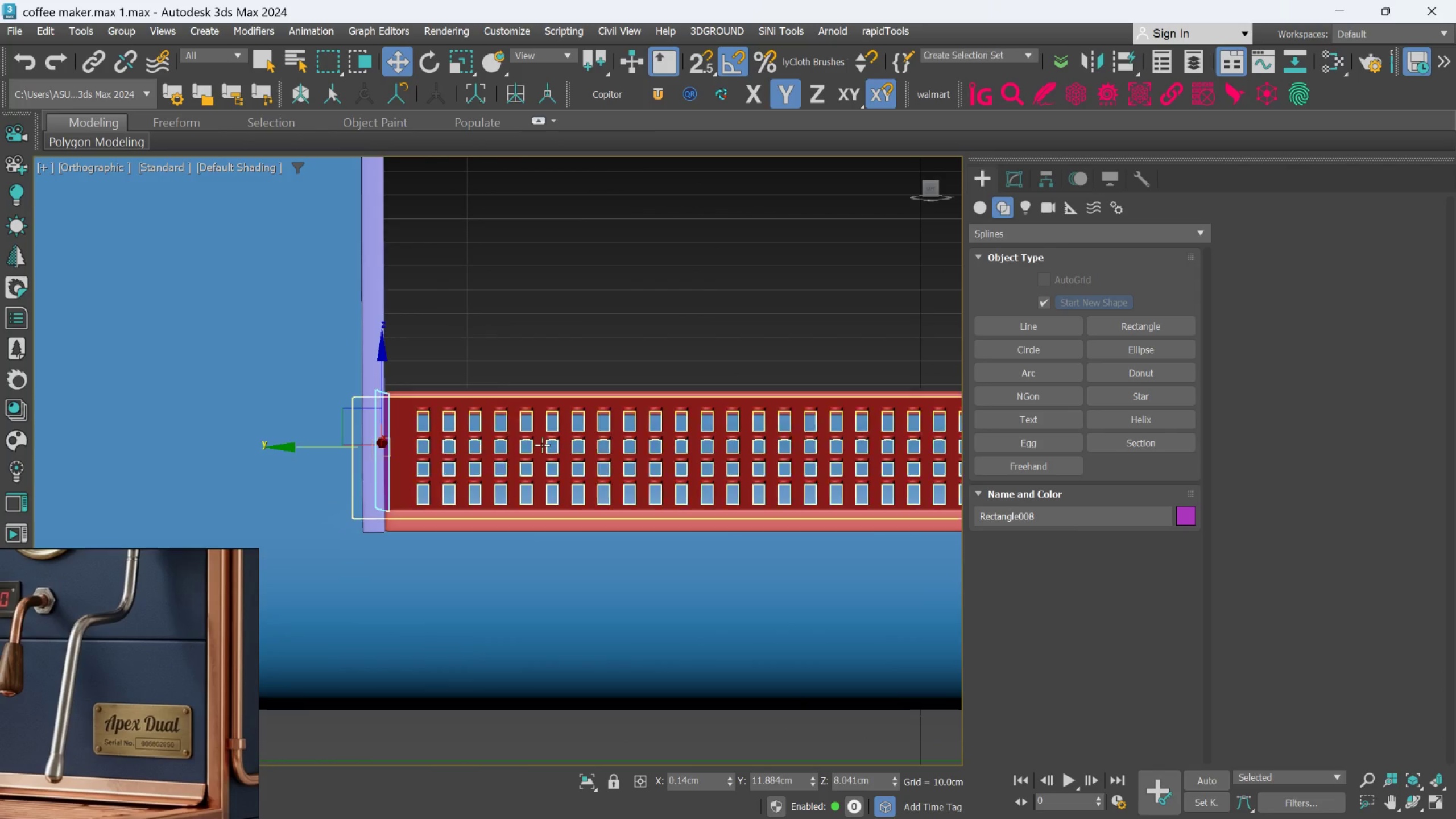 
scroll: coordinate [767, 436], scroll_direction: down, amount: 2.0
 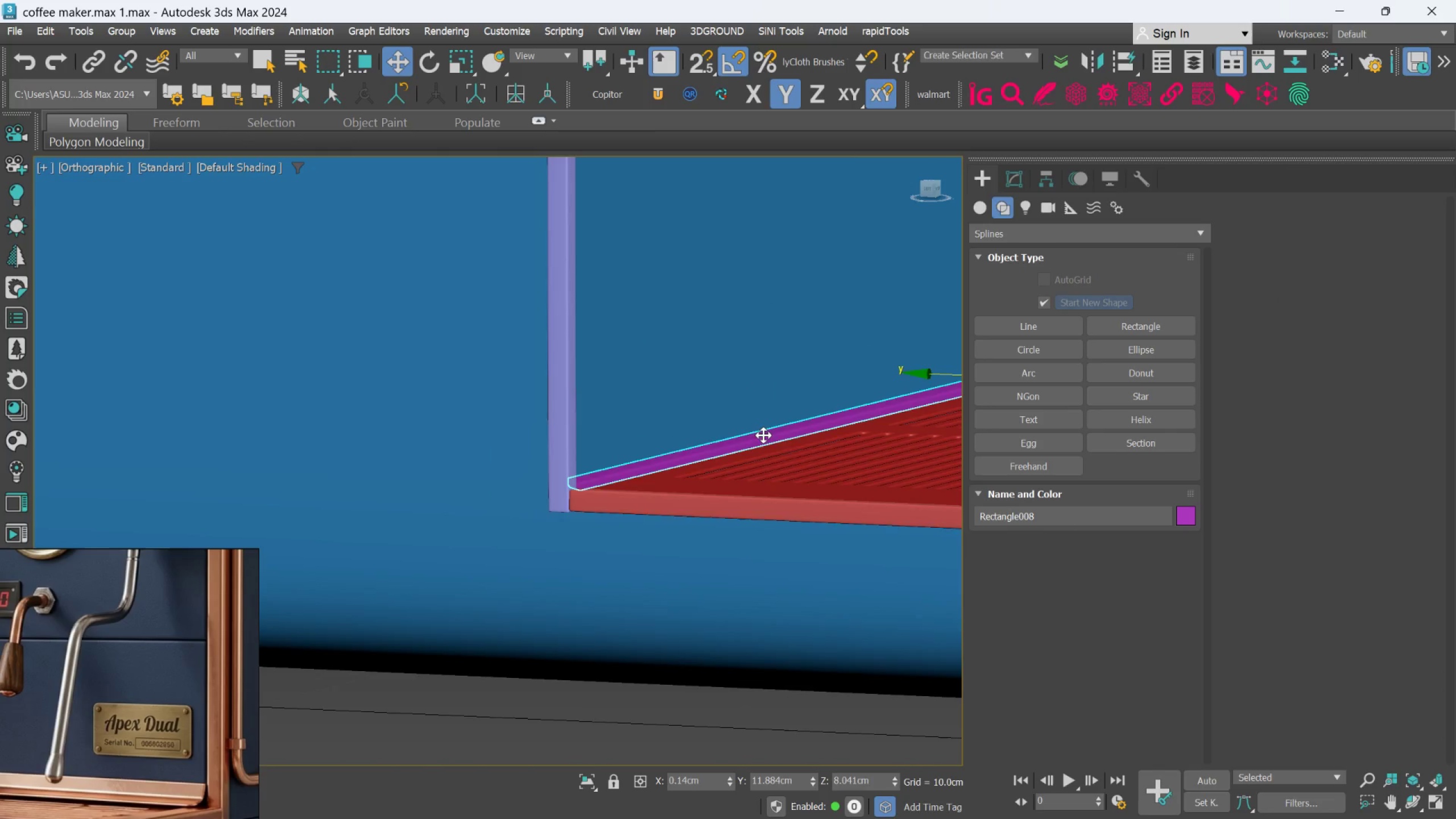 
hold_key(key=AltLeft, duration=1.53)
 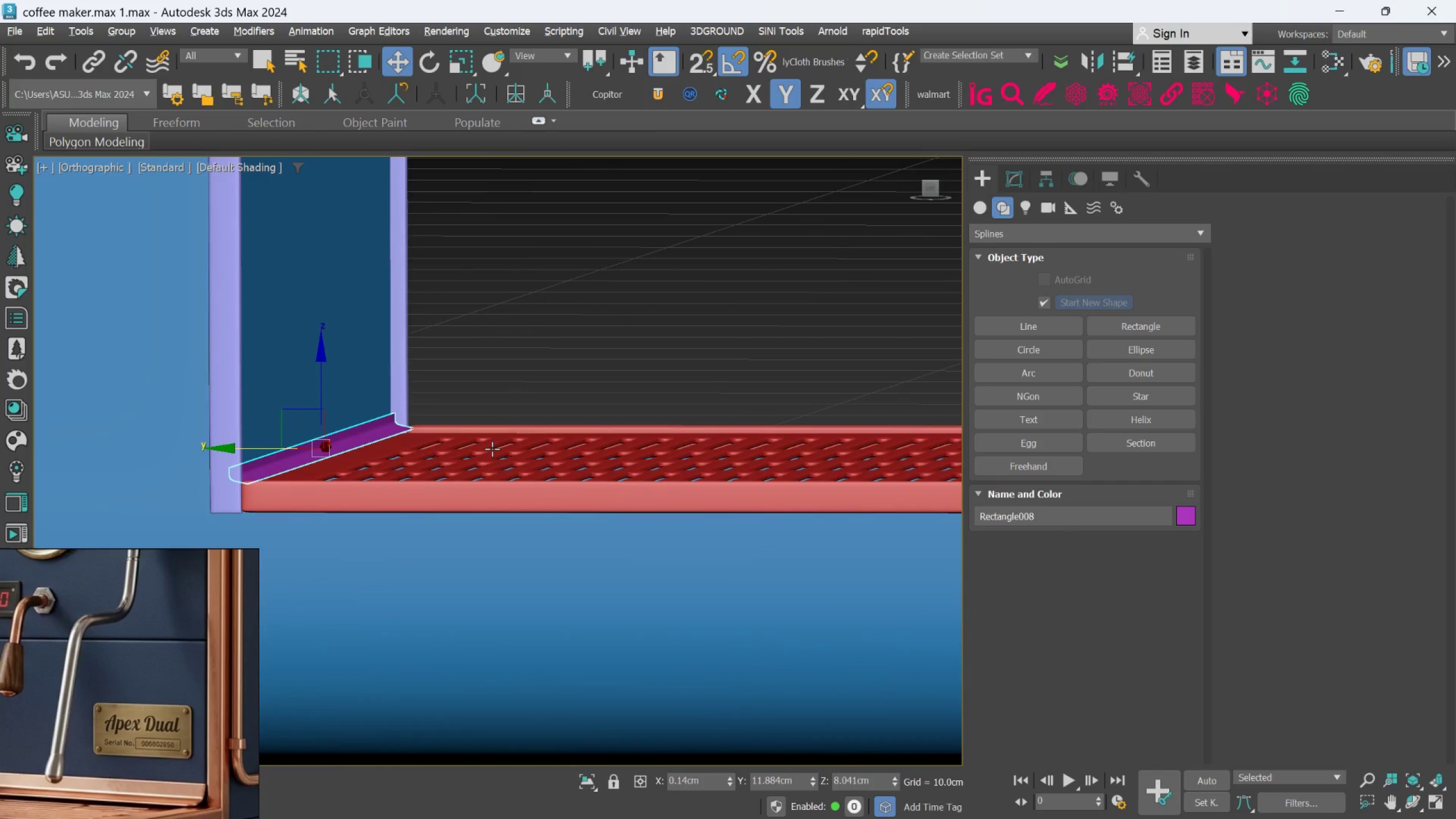 
scroll: coordinate [529, 444], scroll_direction: up, amount: 1.0
 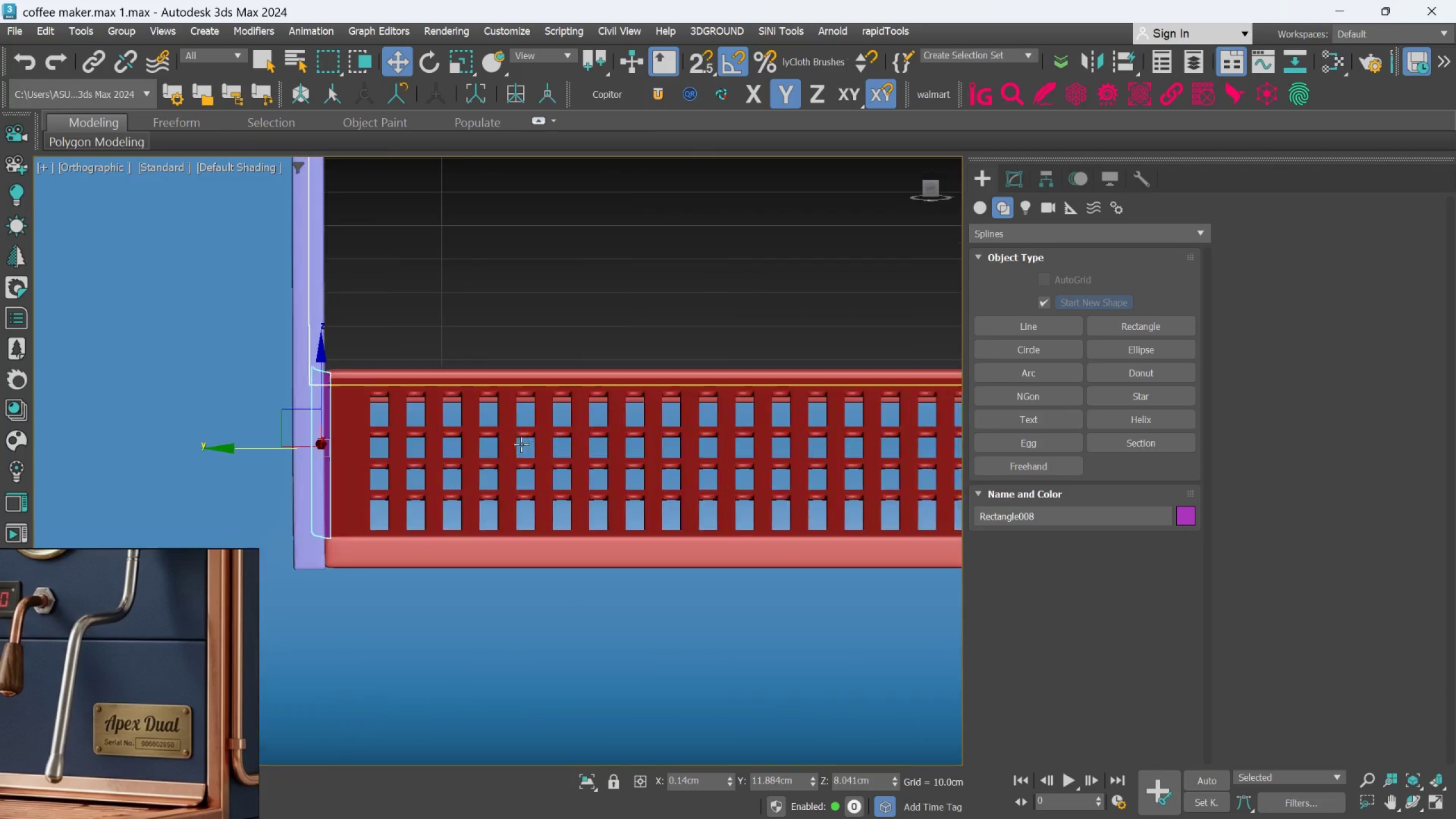 
hold_key(key=AltLeft, duration=0.85)
 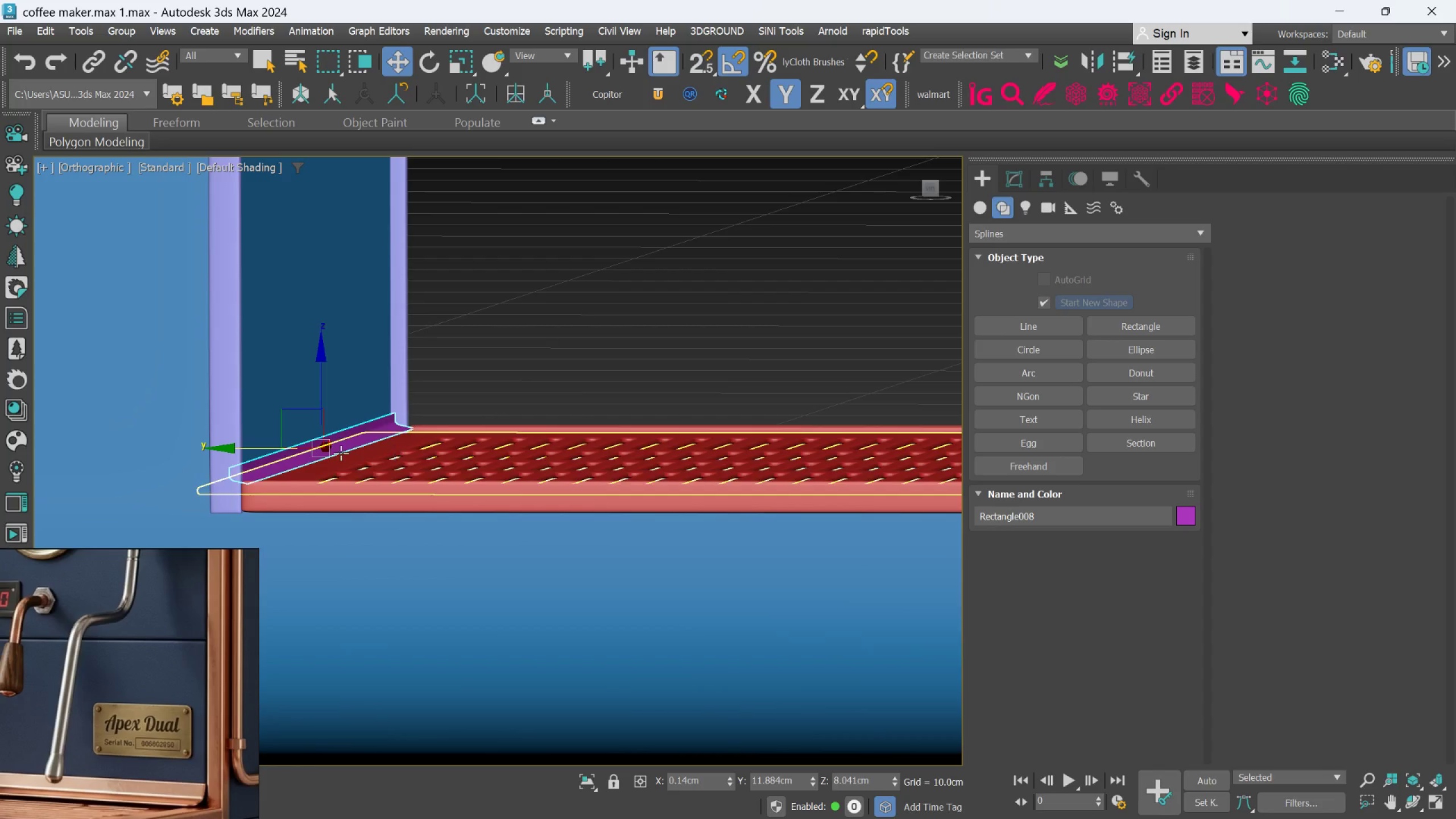 
scroll: coordinate [320, 452], scroll_direction: up, amount: 1.0
 